 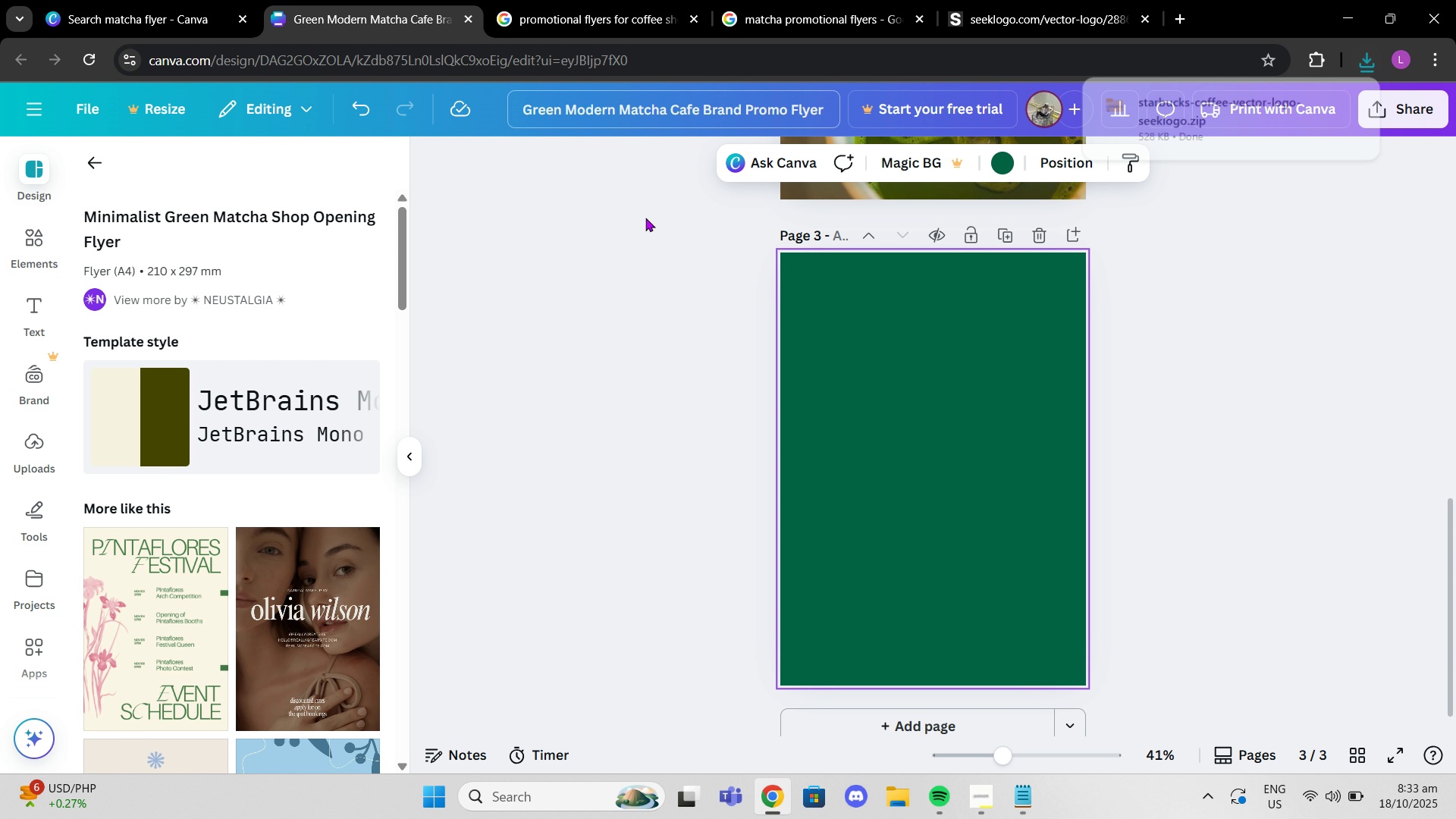 
scroll: coordinate [971, 217], scroll_direction: up, amount: 8.0
 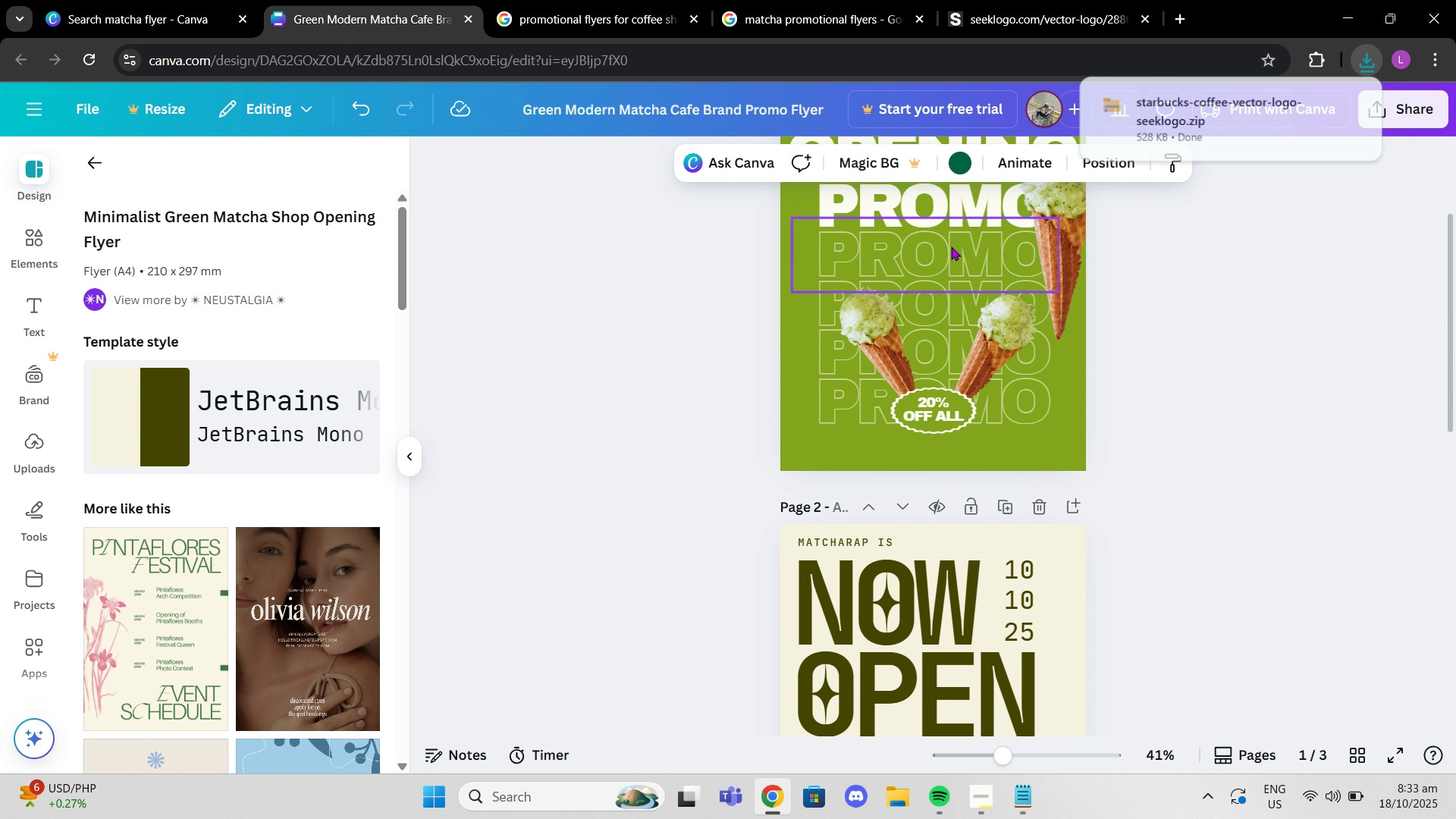 
left_click([951, 246])
 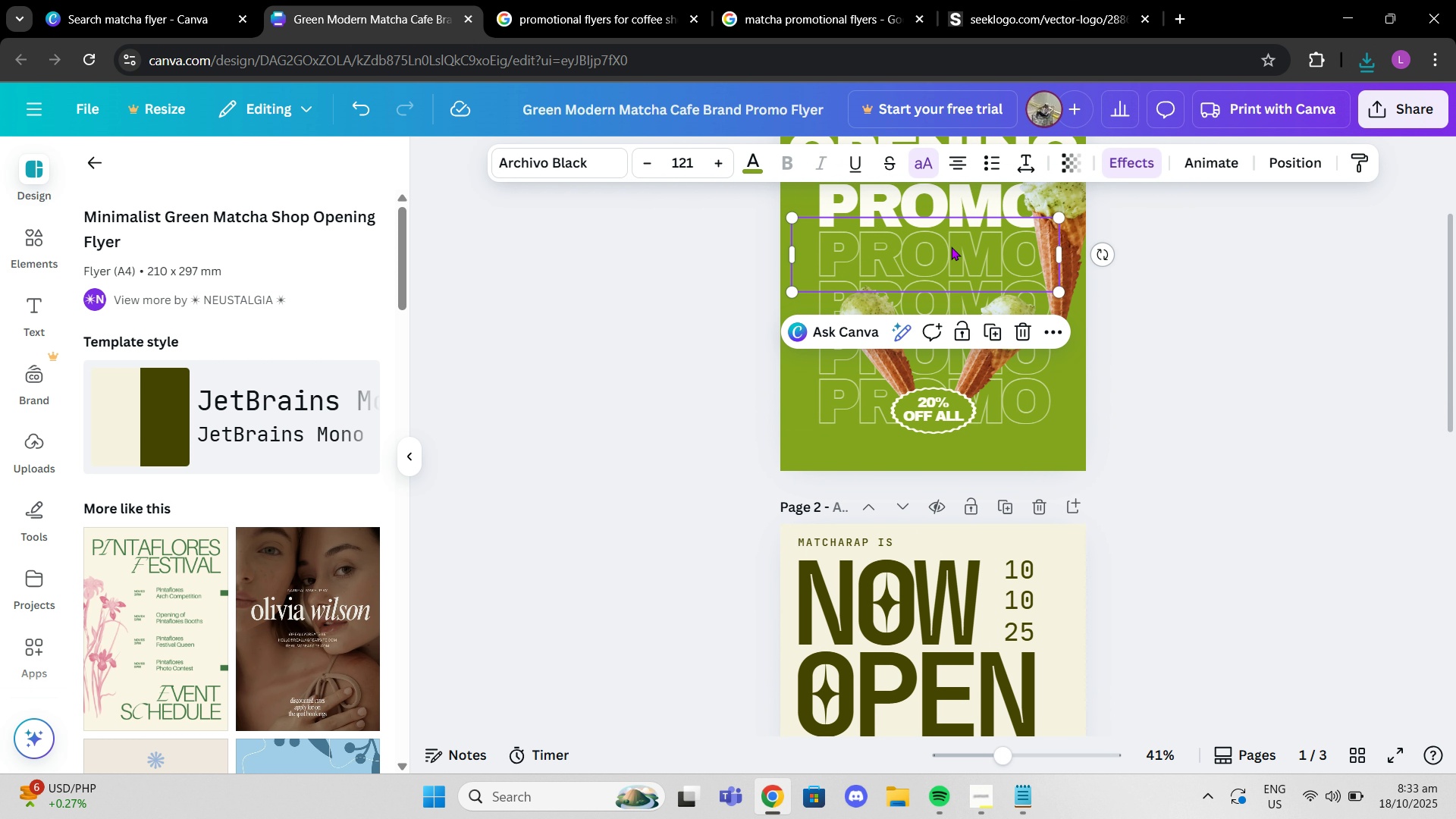 
key(Control+C)
 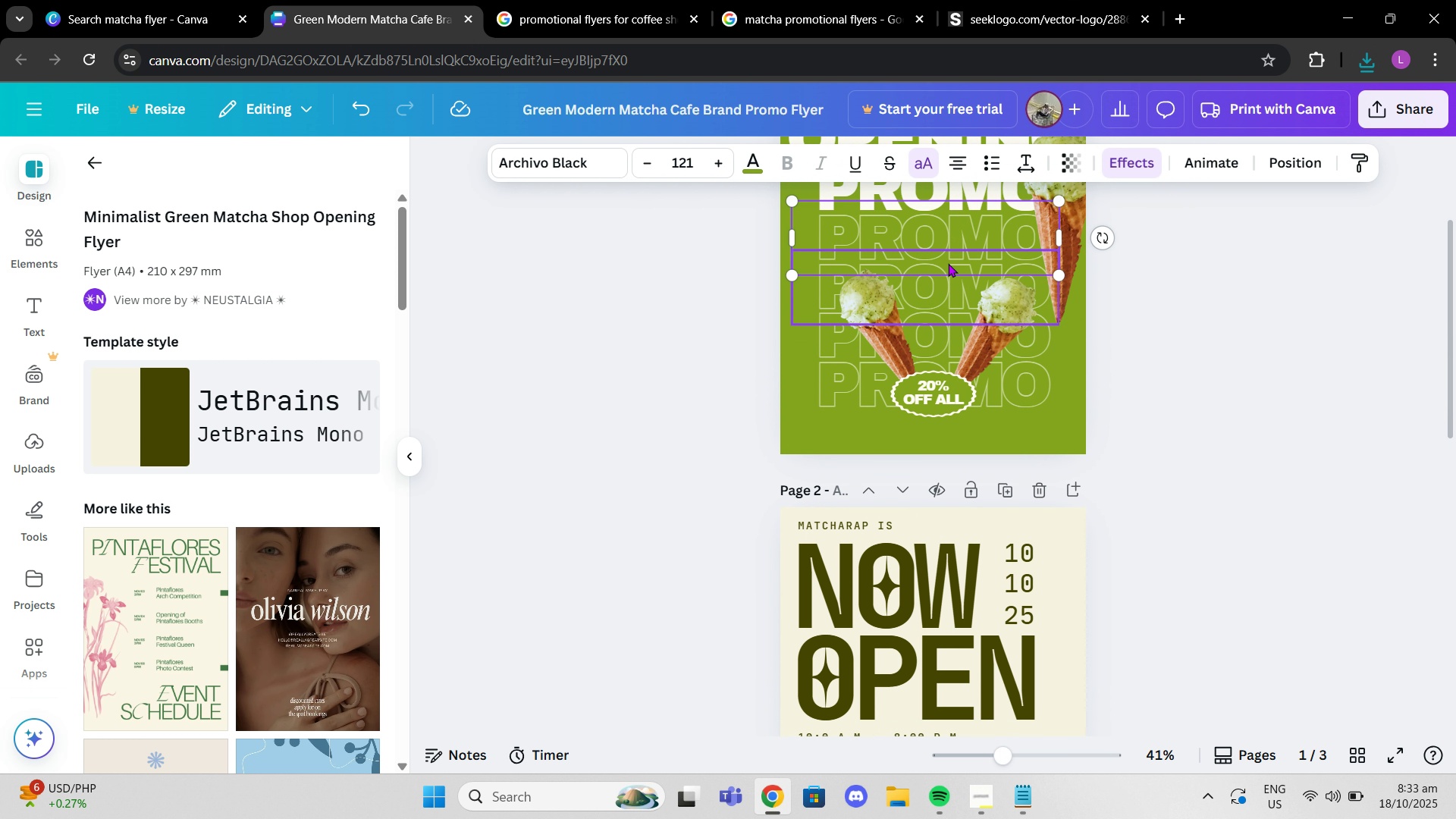 
scroll: coordinate [949, 587], scroll_direction: down, amount: 7.0
 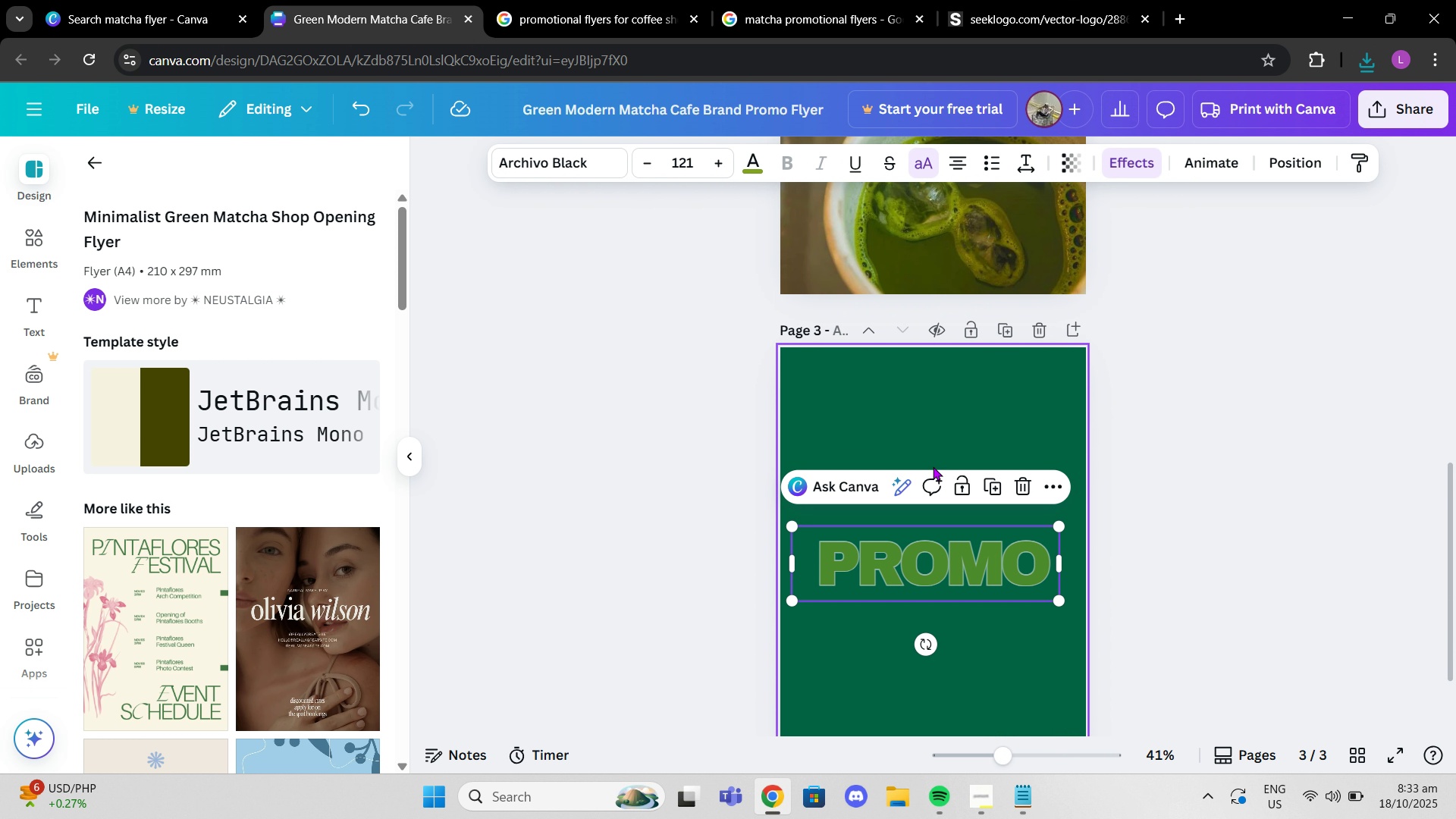 
key(Control+ControlLeft)
 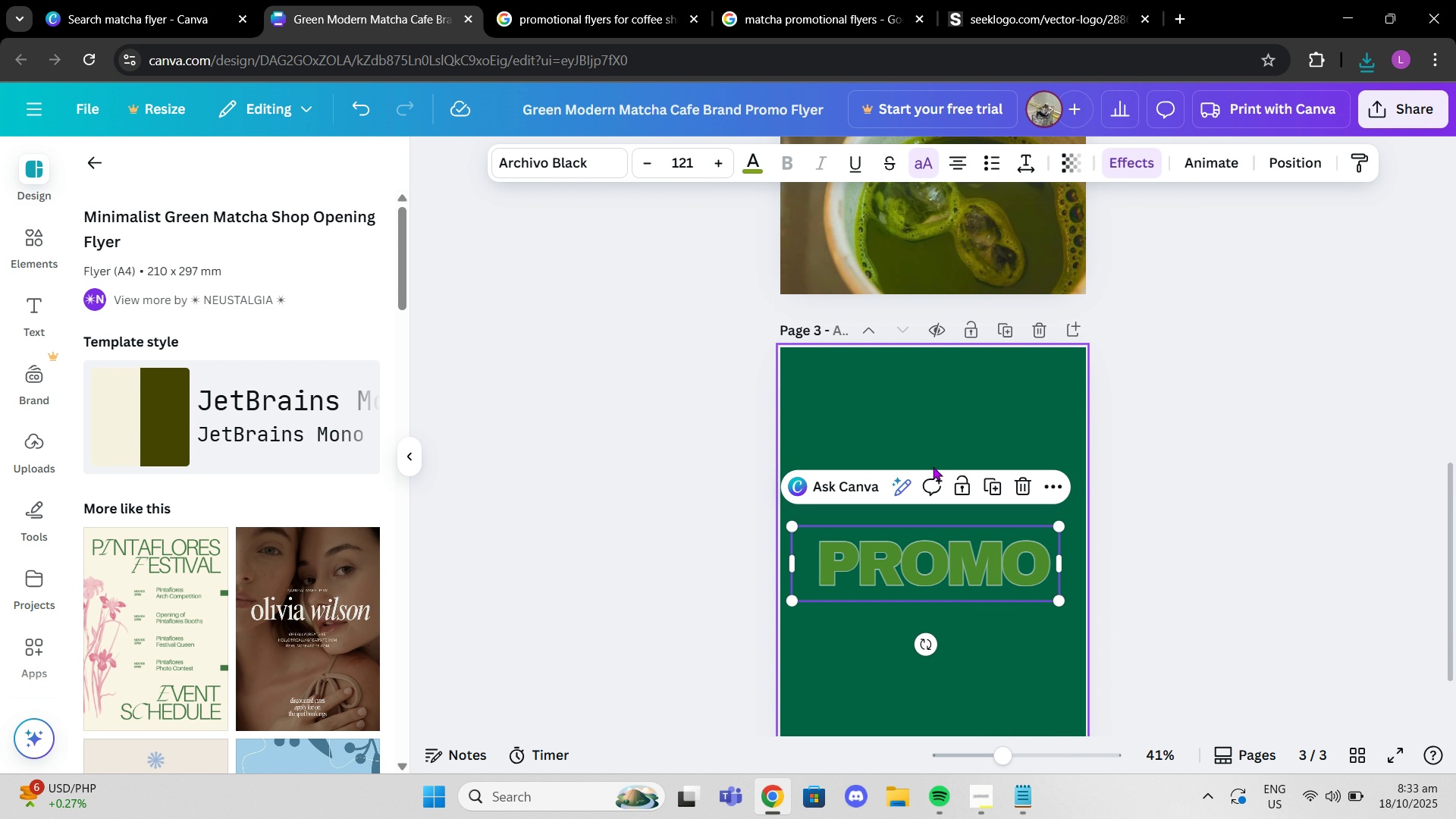 
key(Control+V)
 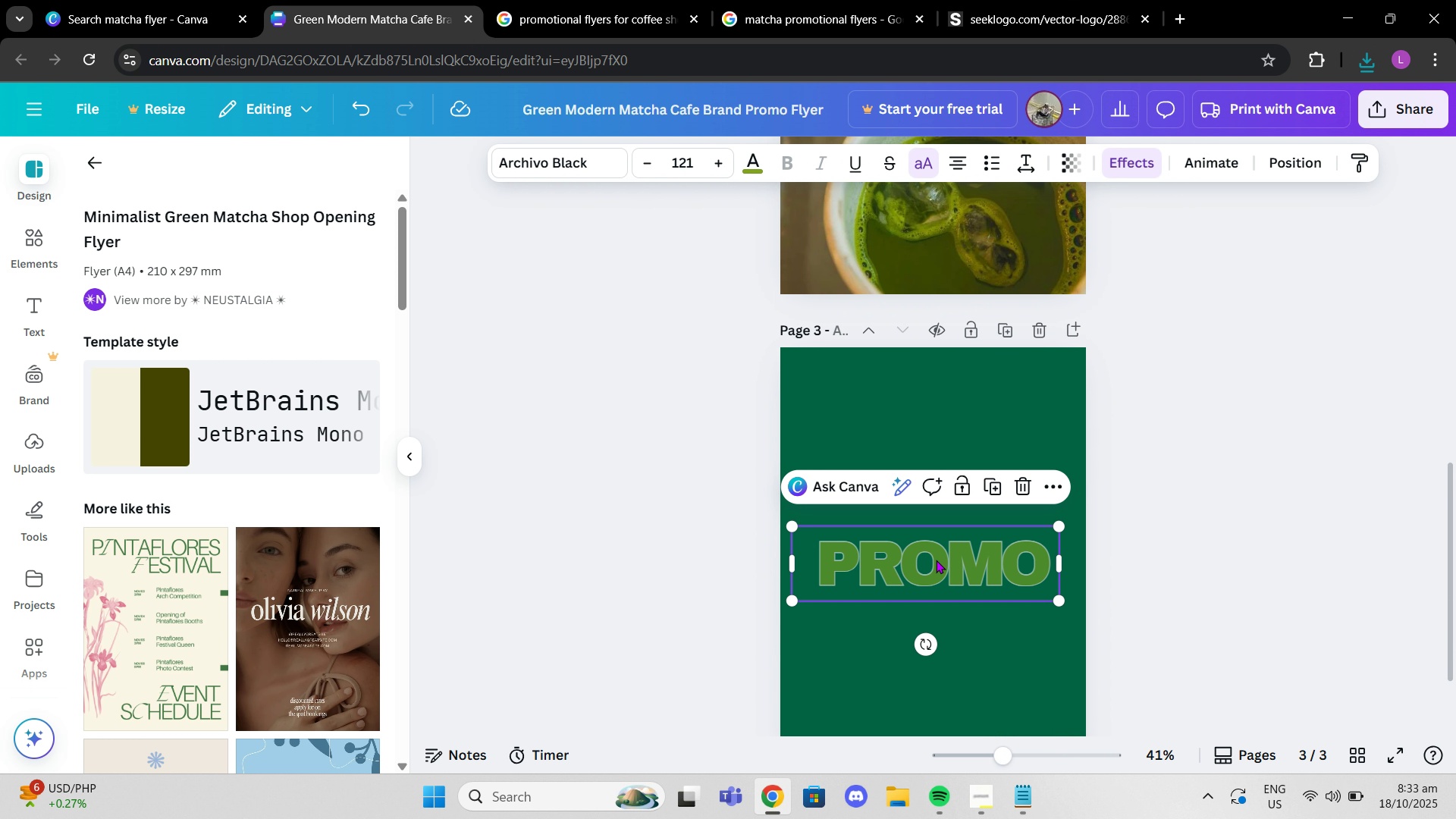 
left_click_drag(start_coordinate=[935, 583], to_coordinate=[940, 428])
 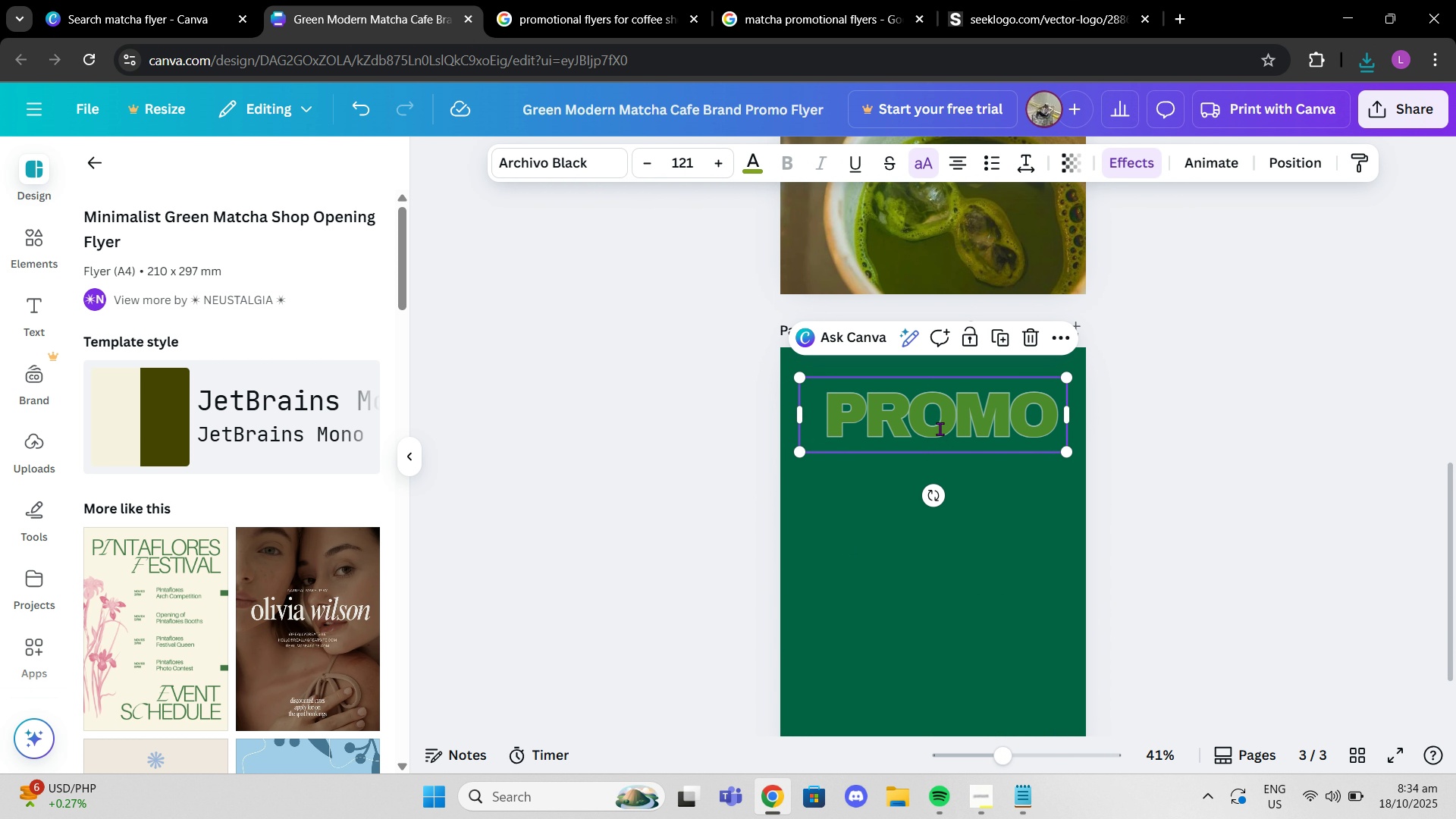 
left_click([940, 428])
 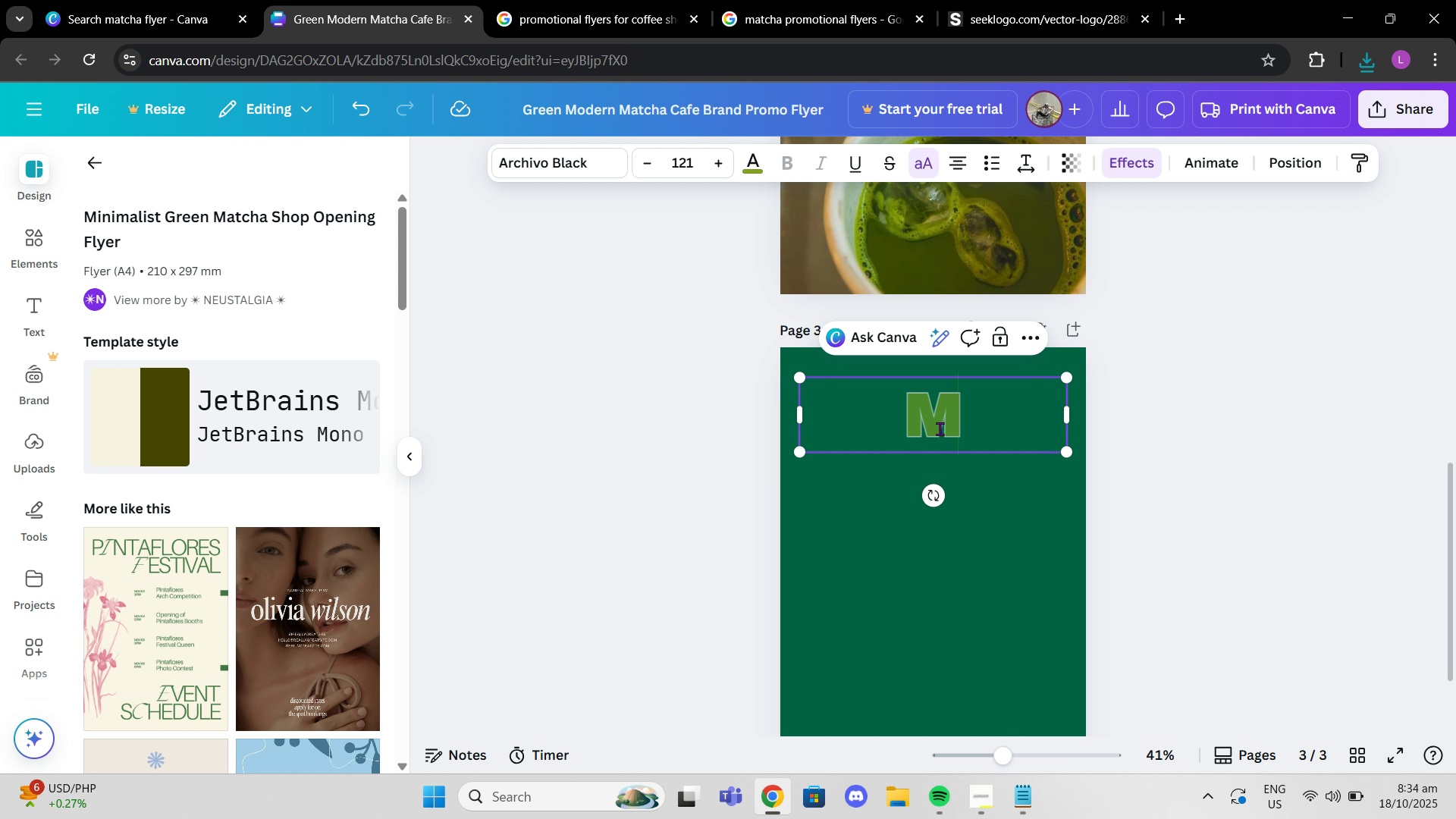 
type(MATCHA)
key(Backspace)
type(a)
 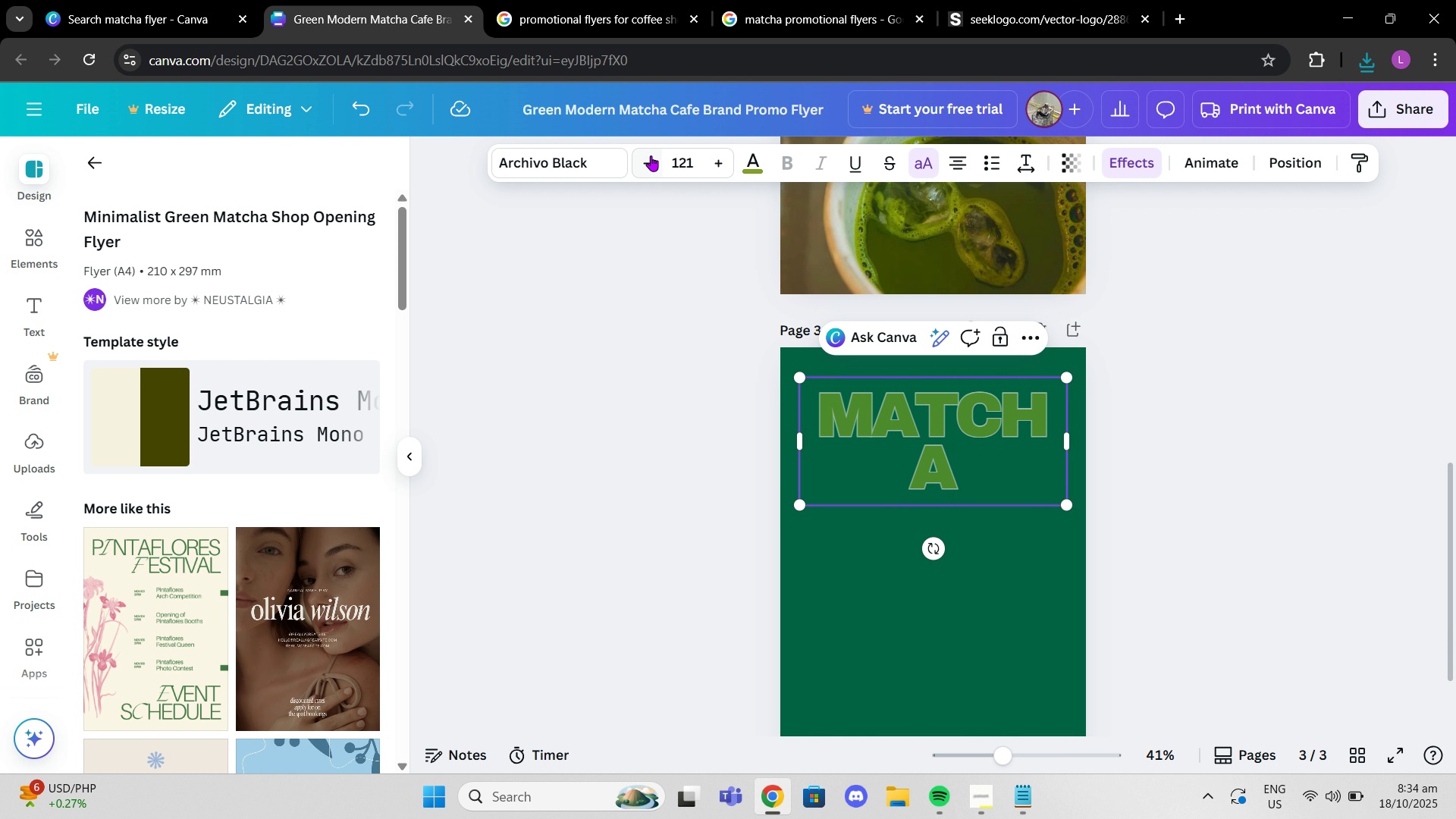 
left_click([649, 161])
 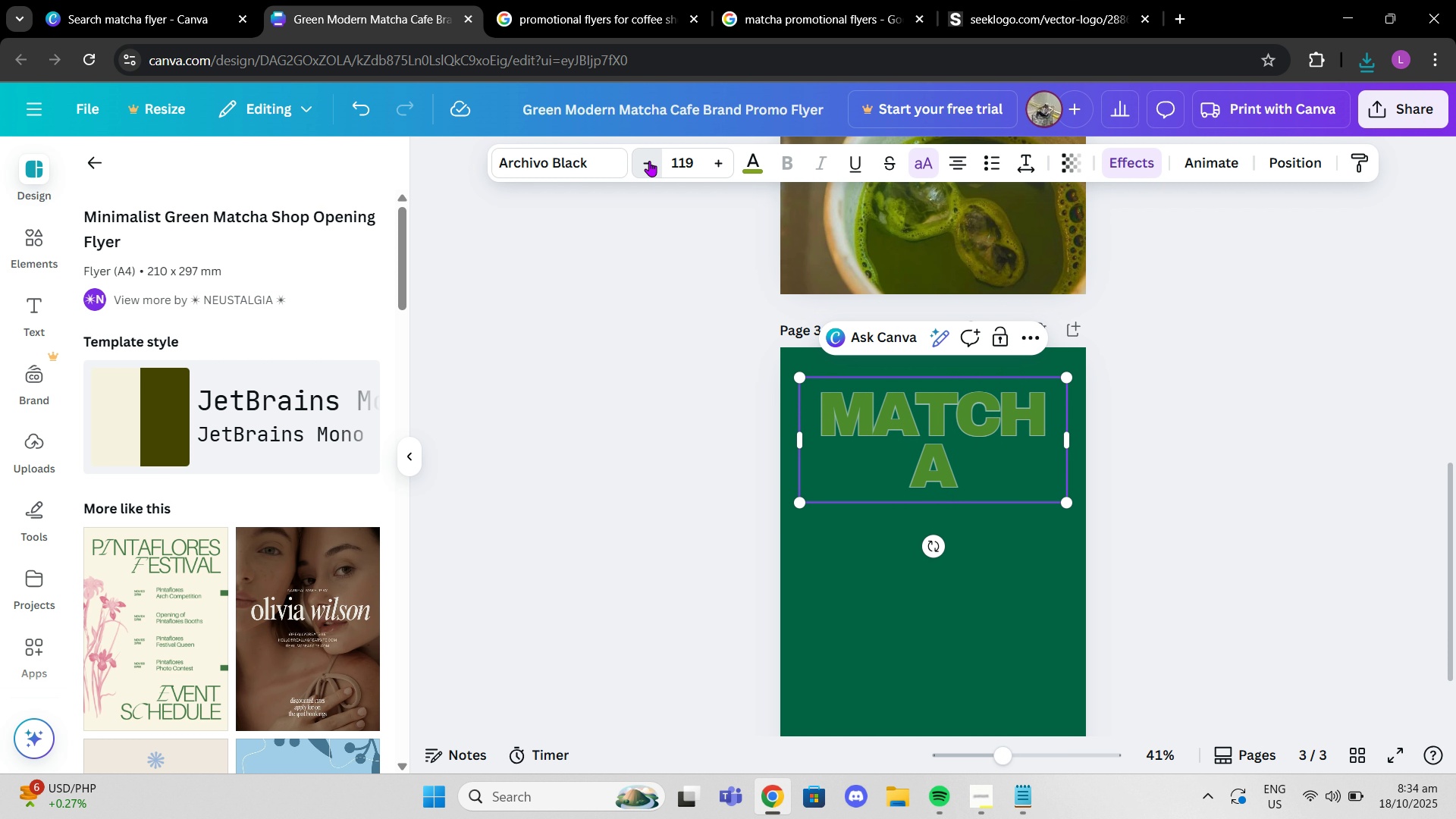 
double_click([649, 161])
 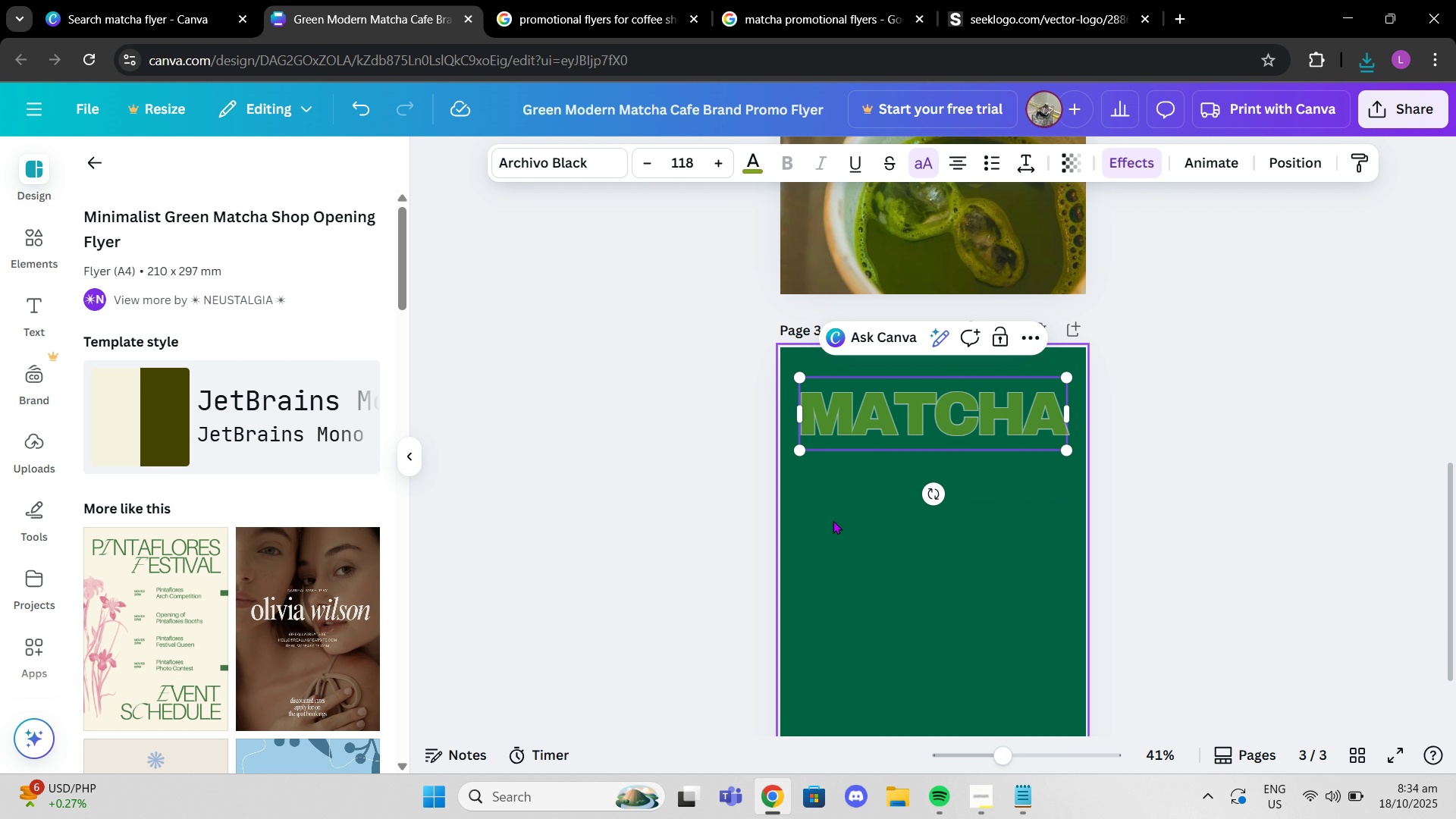 
left_click([833, 520])
 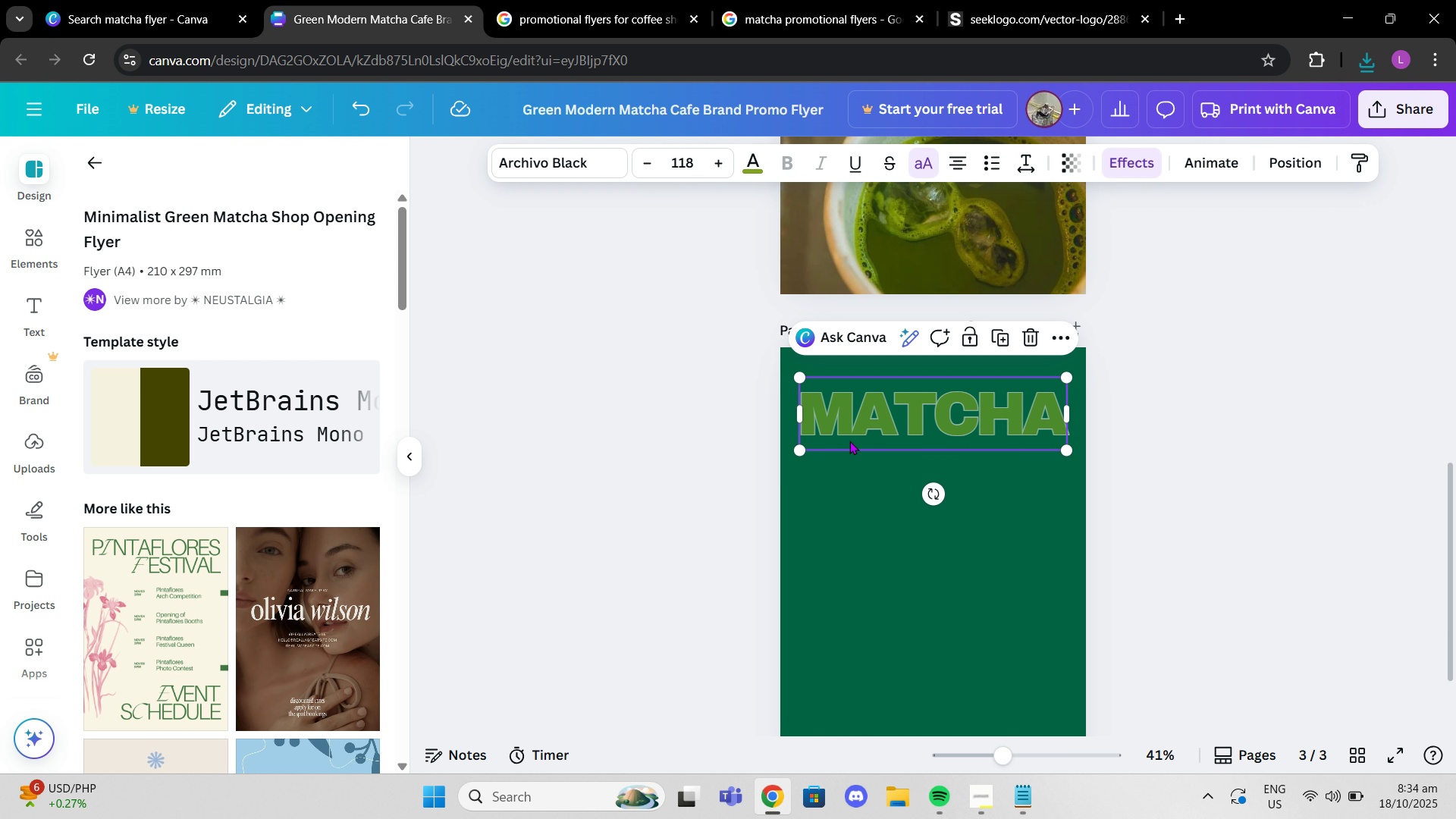 
left_click([849, 441])
 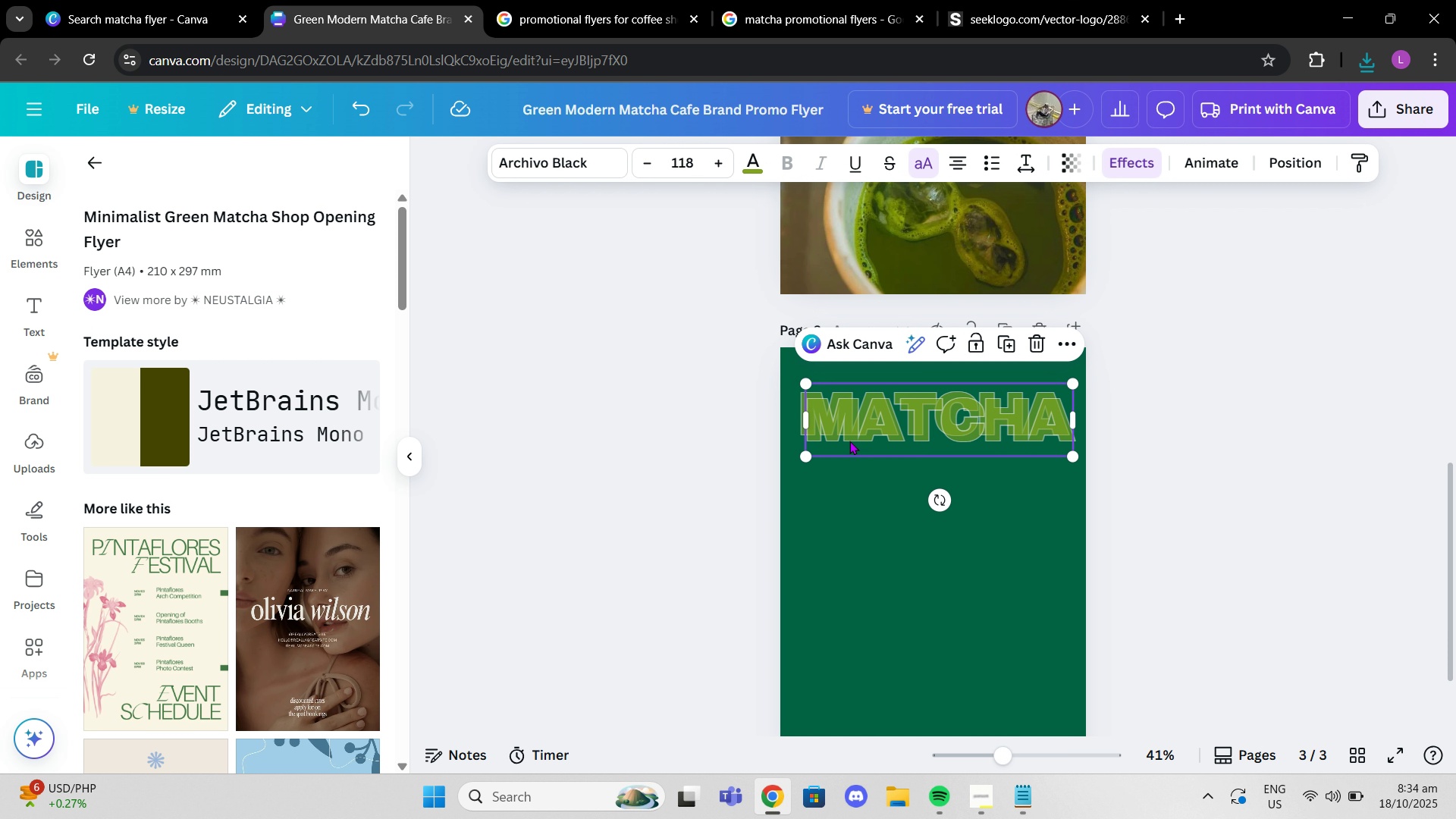 
key(Control+C)
 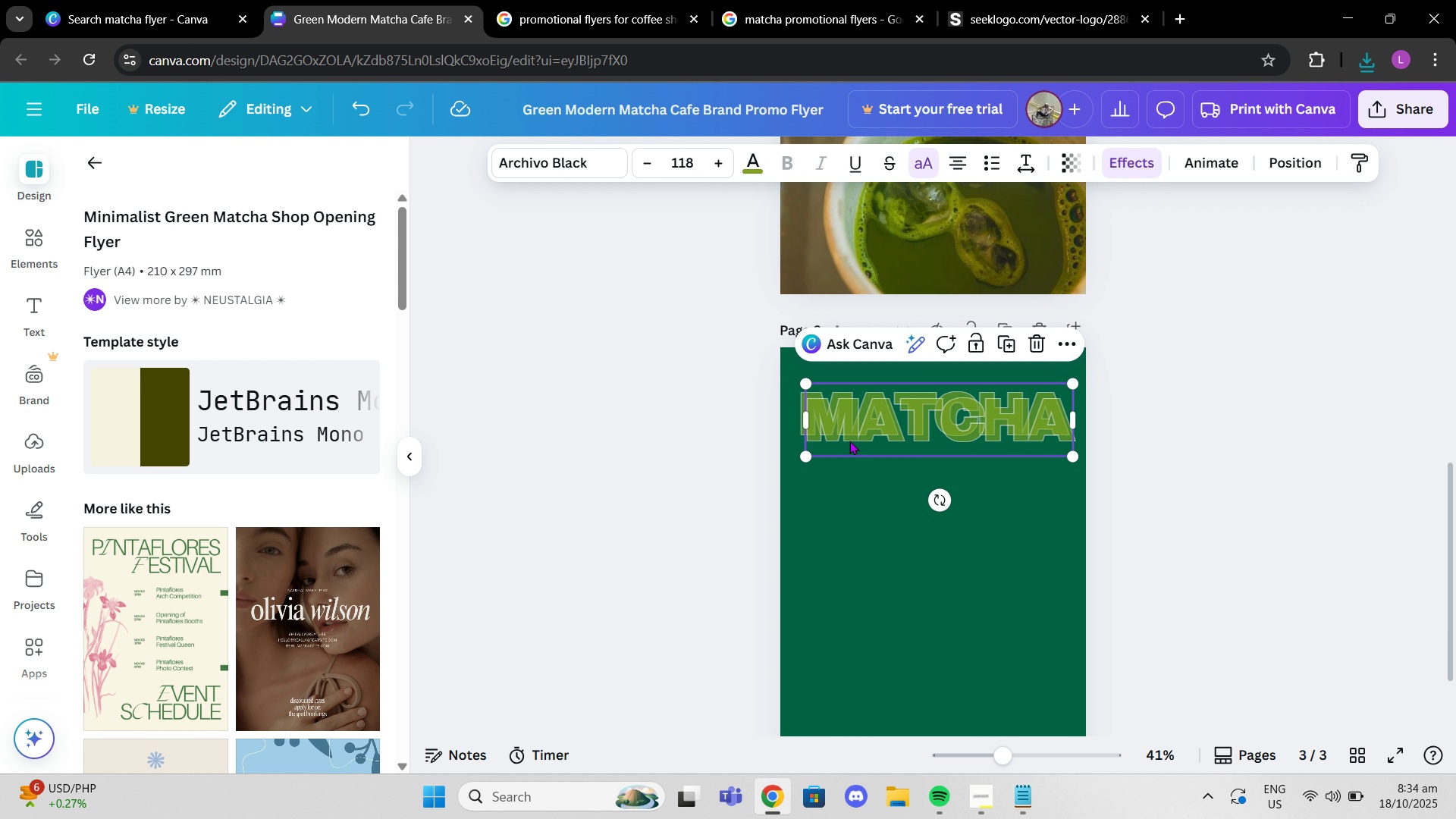 
key(Control+ControlLeft)
 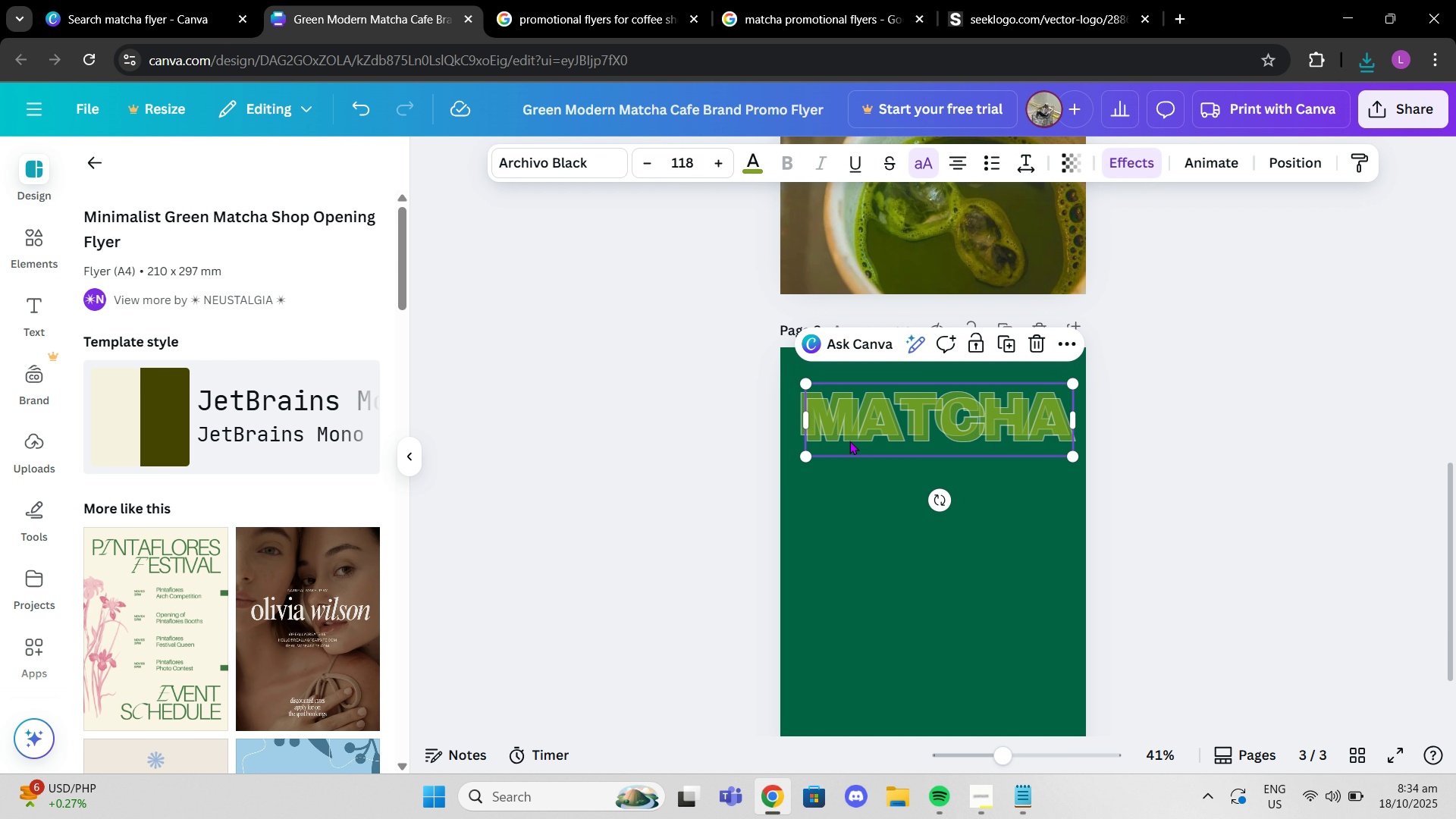 
key(Control+V)
 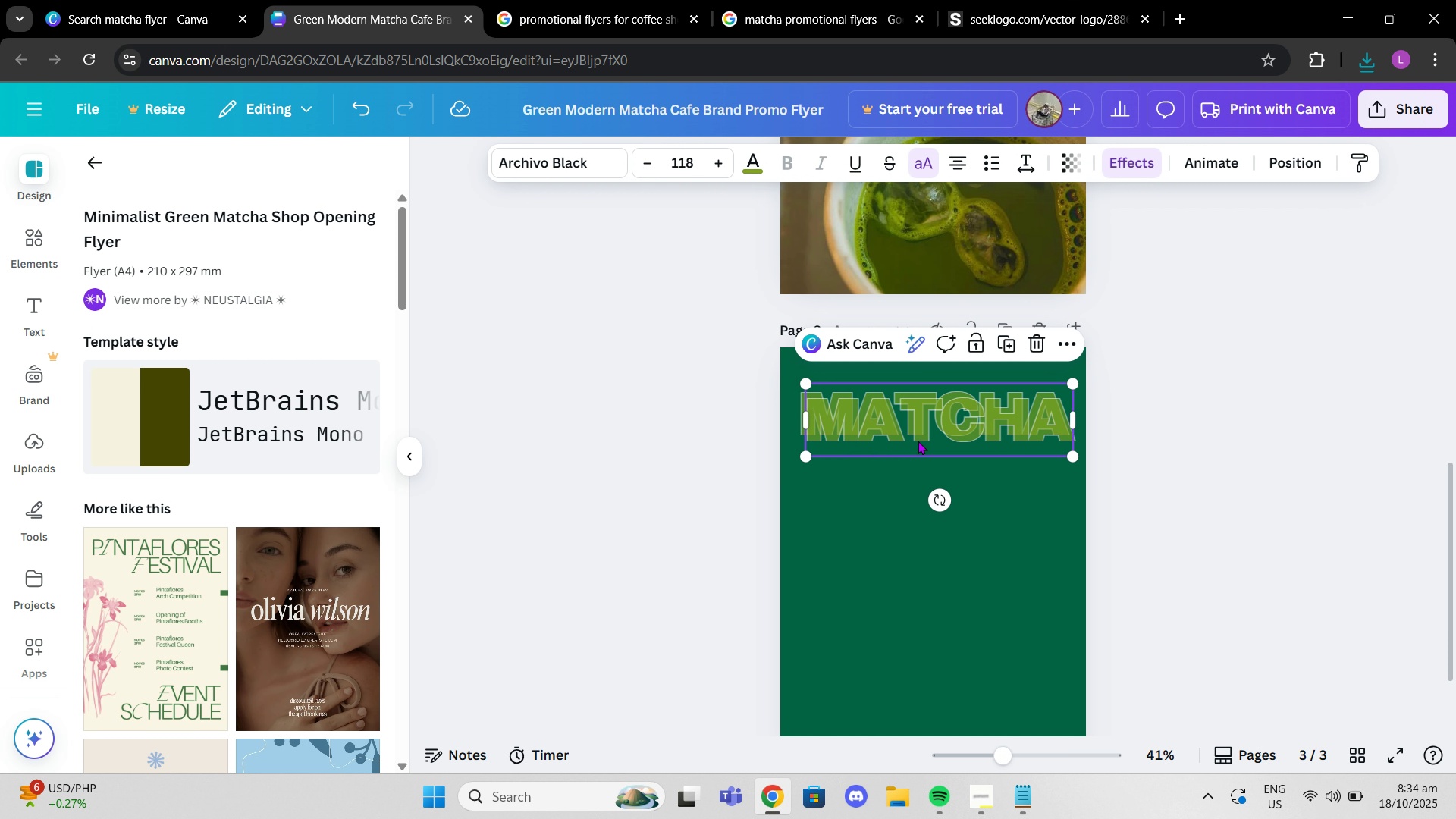 
left_click_drag(start_coordinate=[917, 441], to_coordinate=[912, 493])
 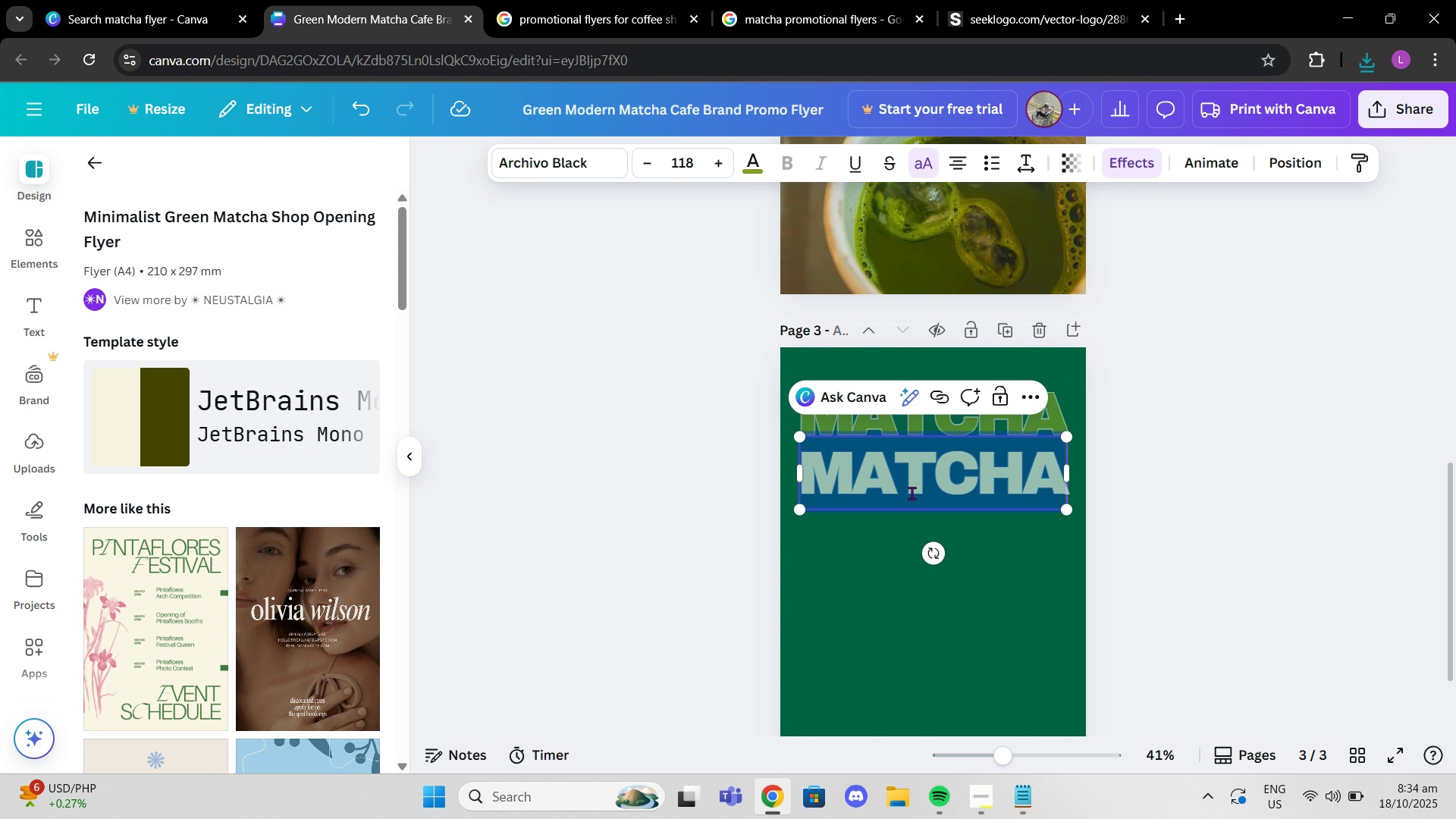 
left_click([912, 493])
 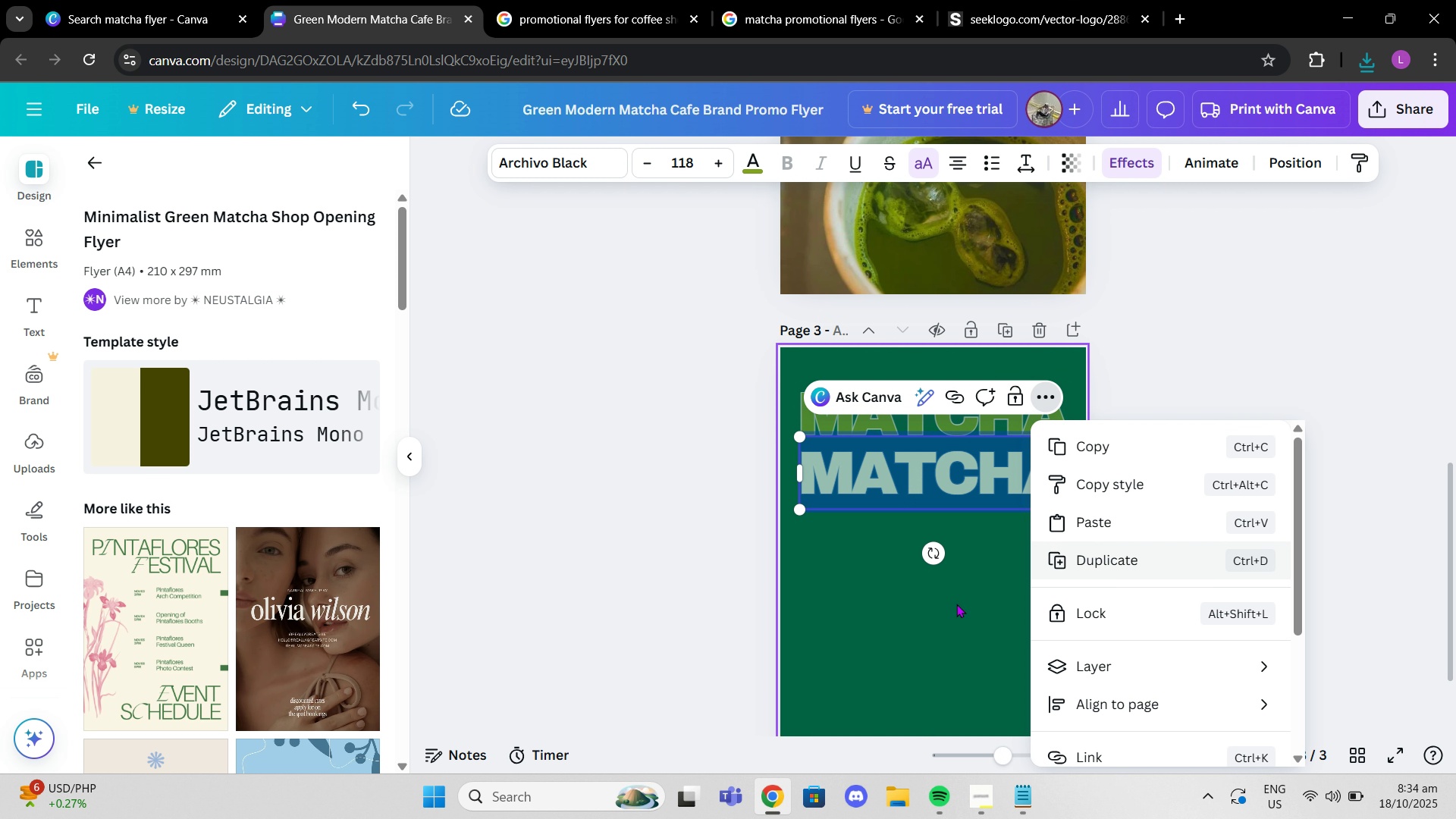 
left_click([898, 585])
 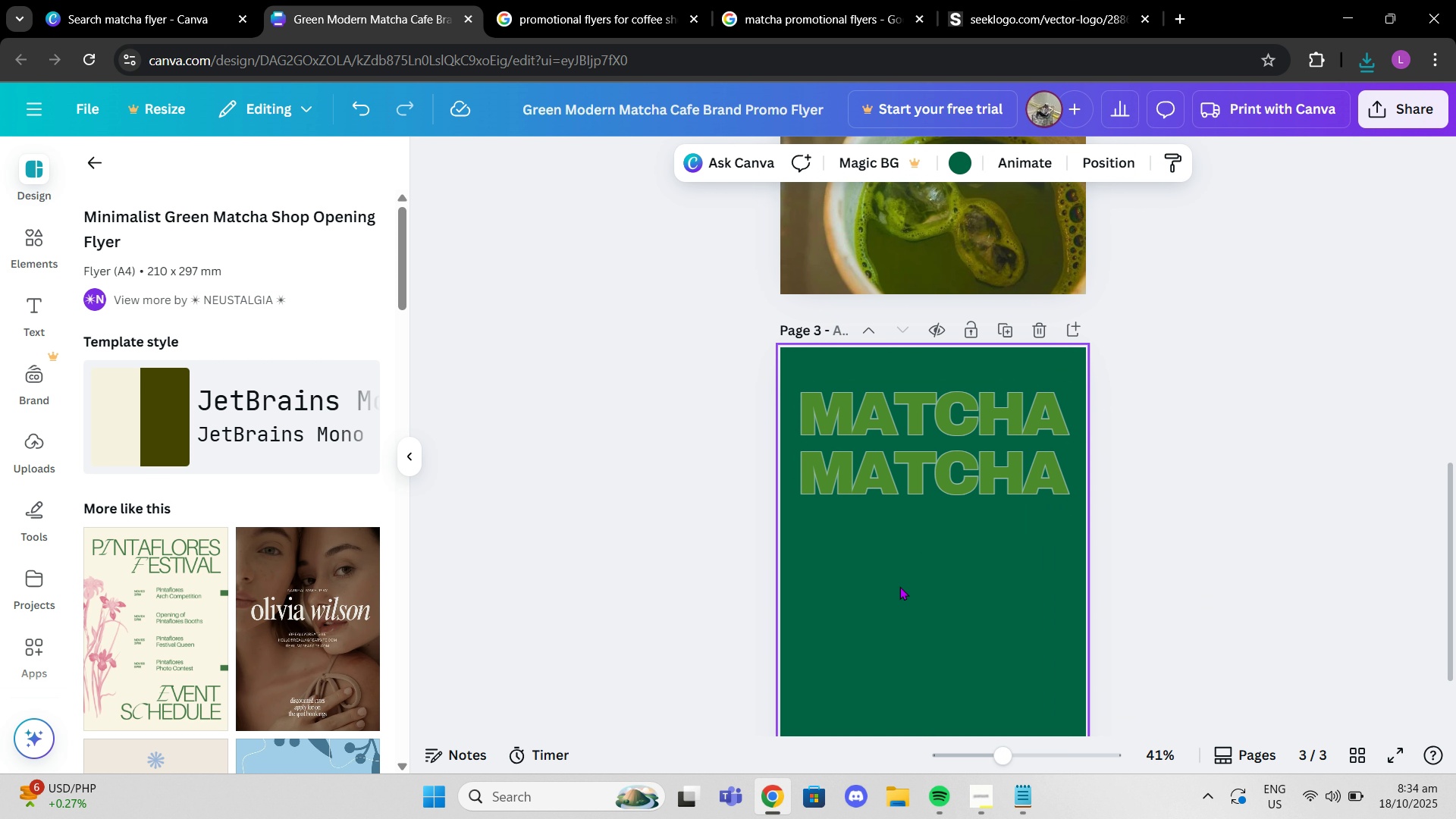 
key(Control+ControlLeft)
 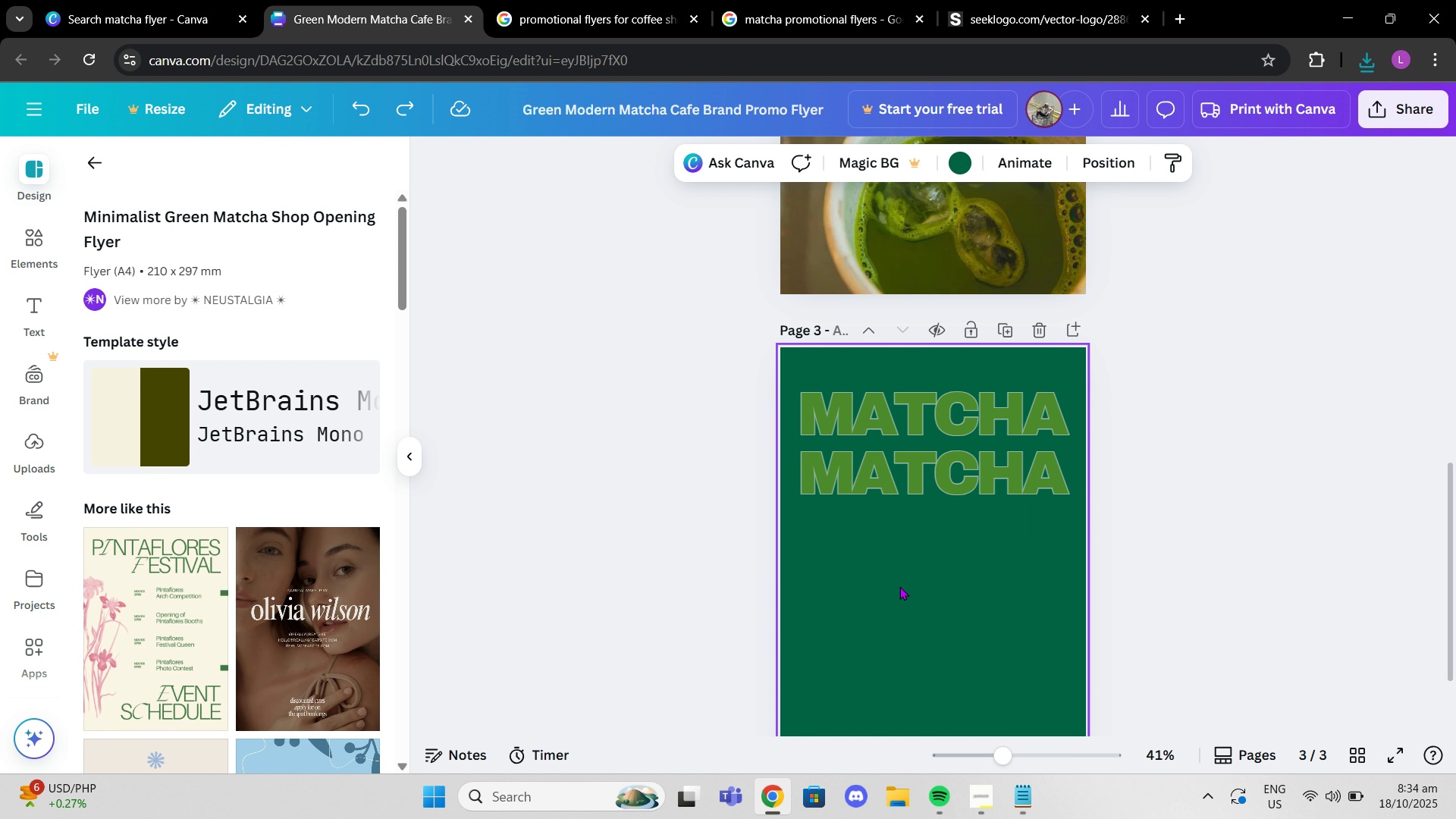 
key(Control+Z)
 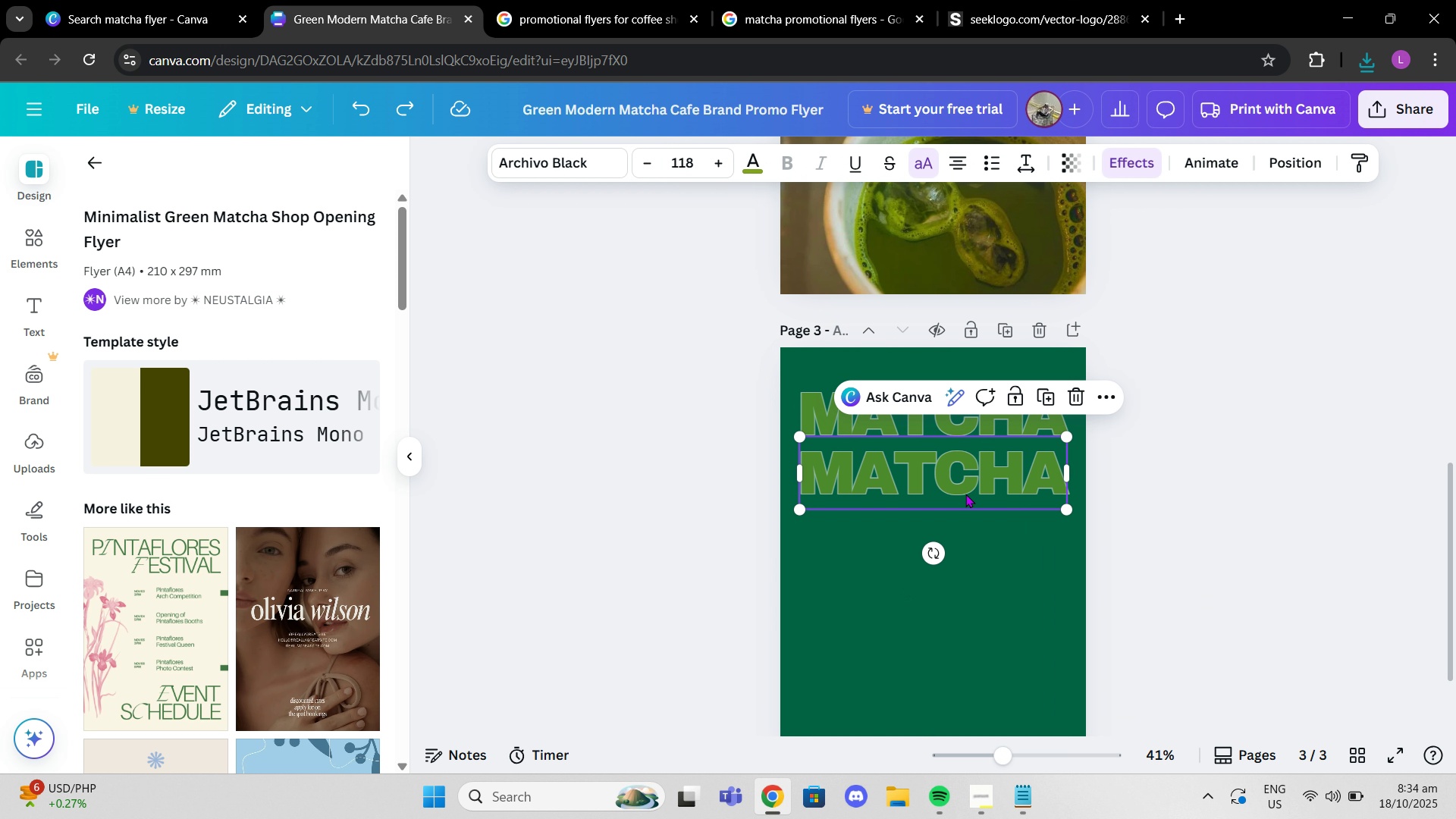 
left_click([965, 494])
 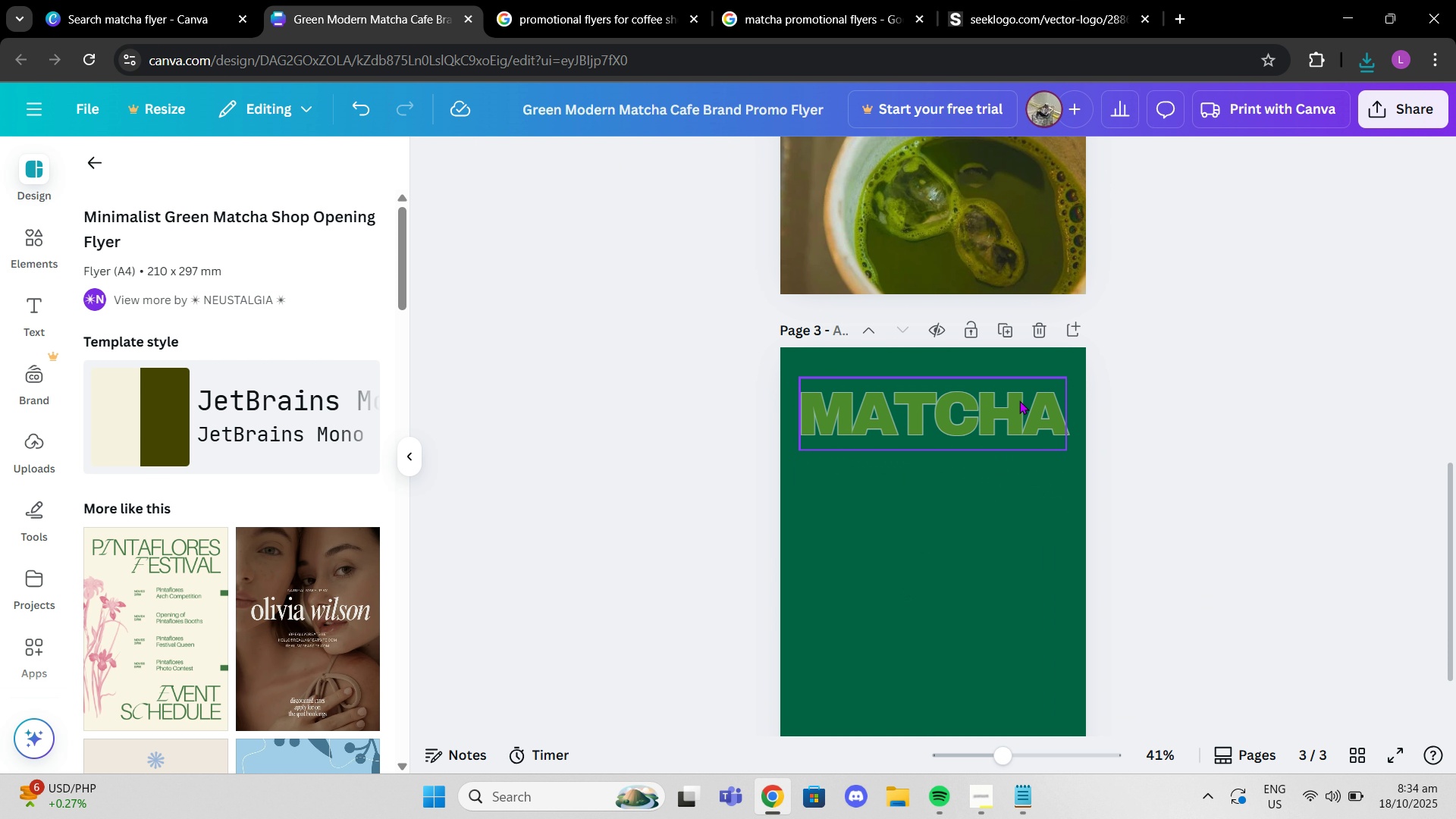 
double_click([1010, 407])
 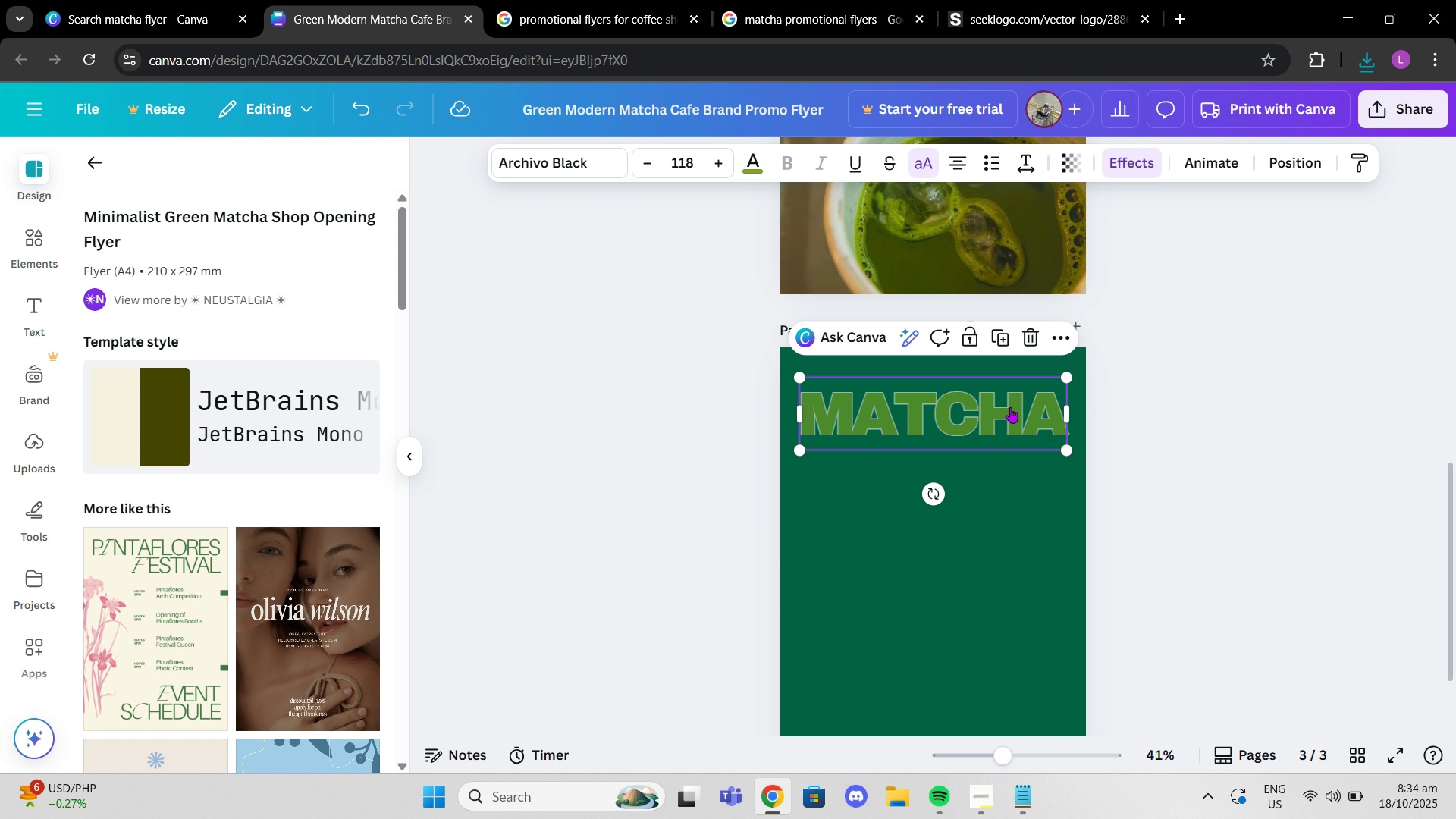 
key(Enter)
 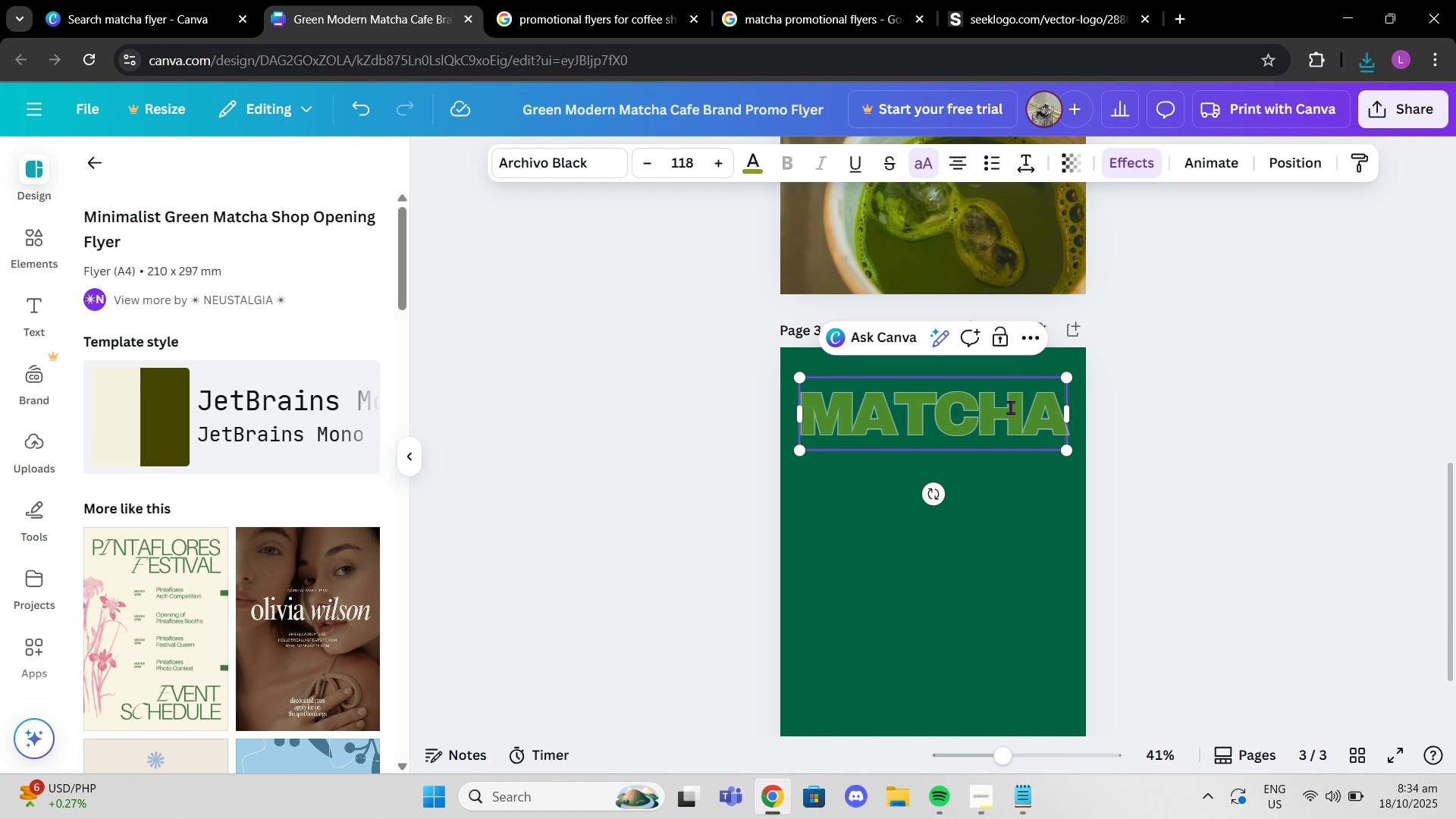 
type(Monday)
 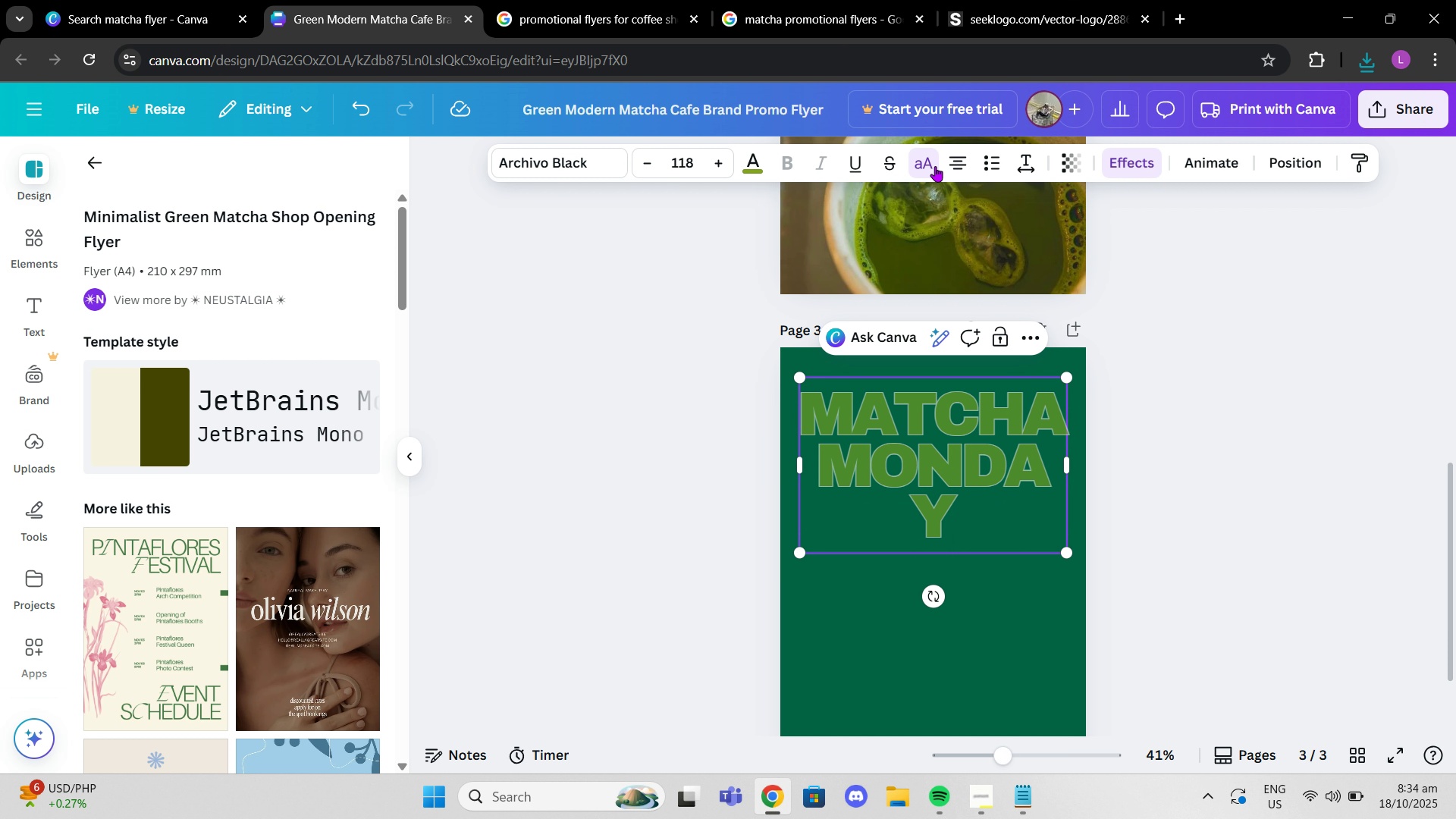 
left_click([956, 166])
 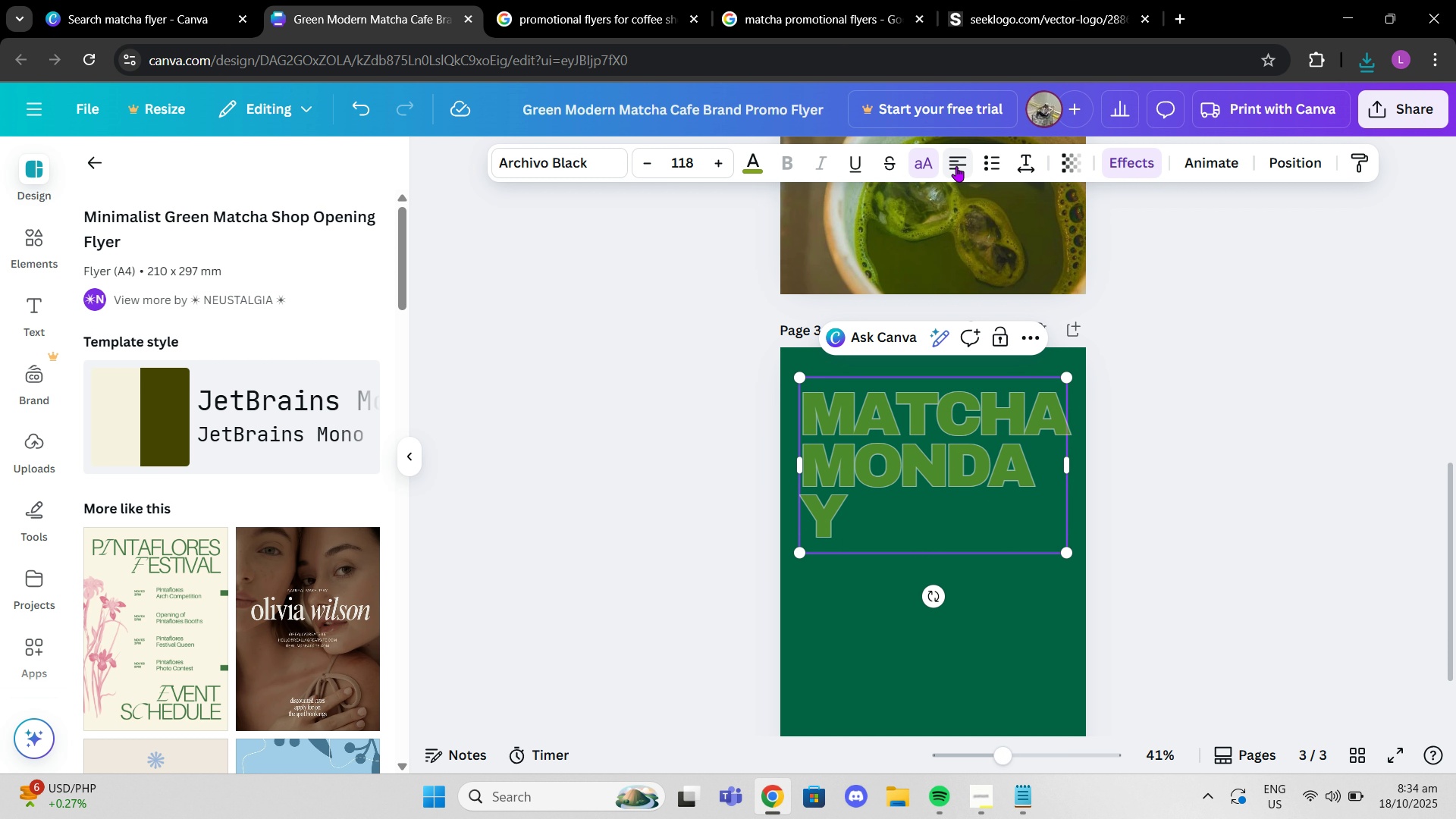 
left_click([956, 166])
 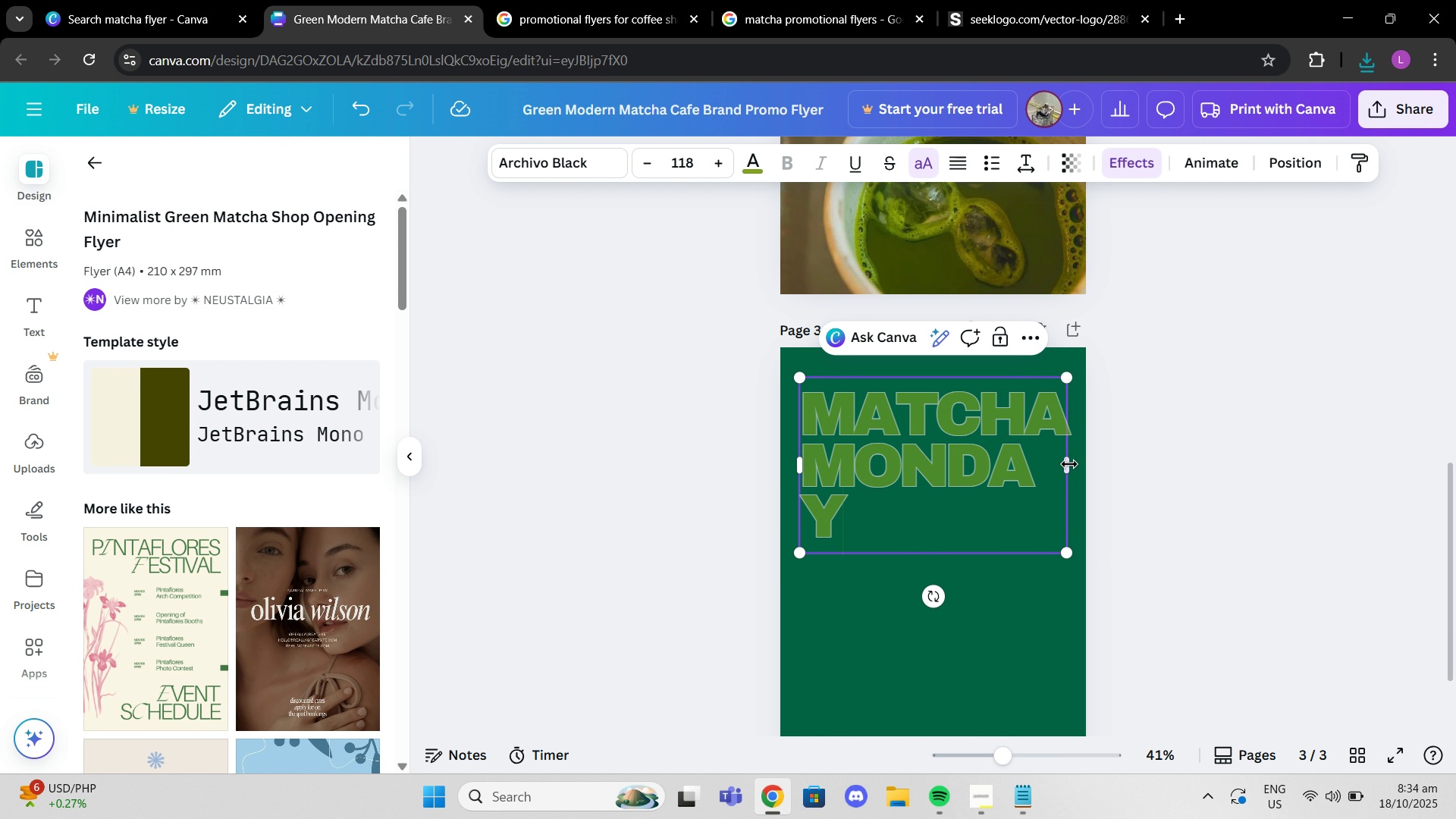 
left_click_drag(start_coordinate=[1070, 464], to_coordinate=[1078, 460])
 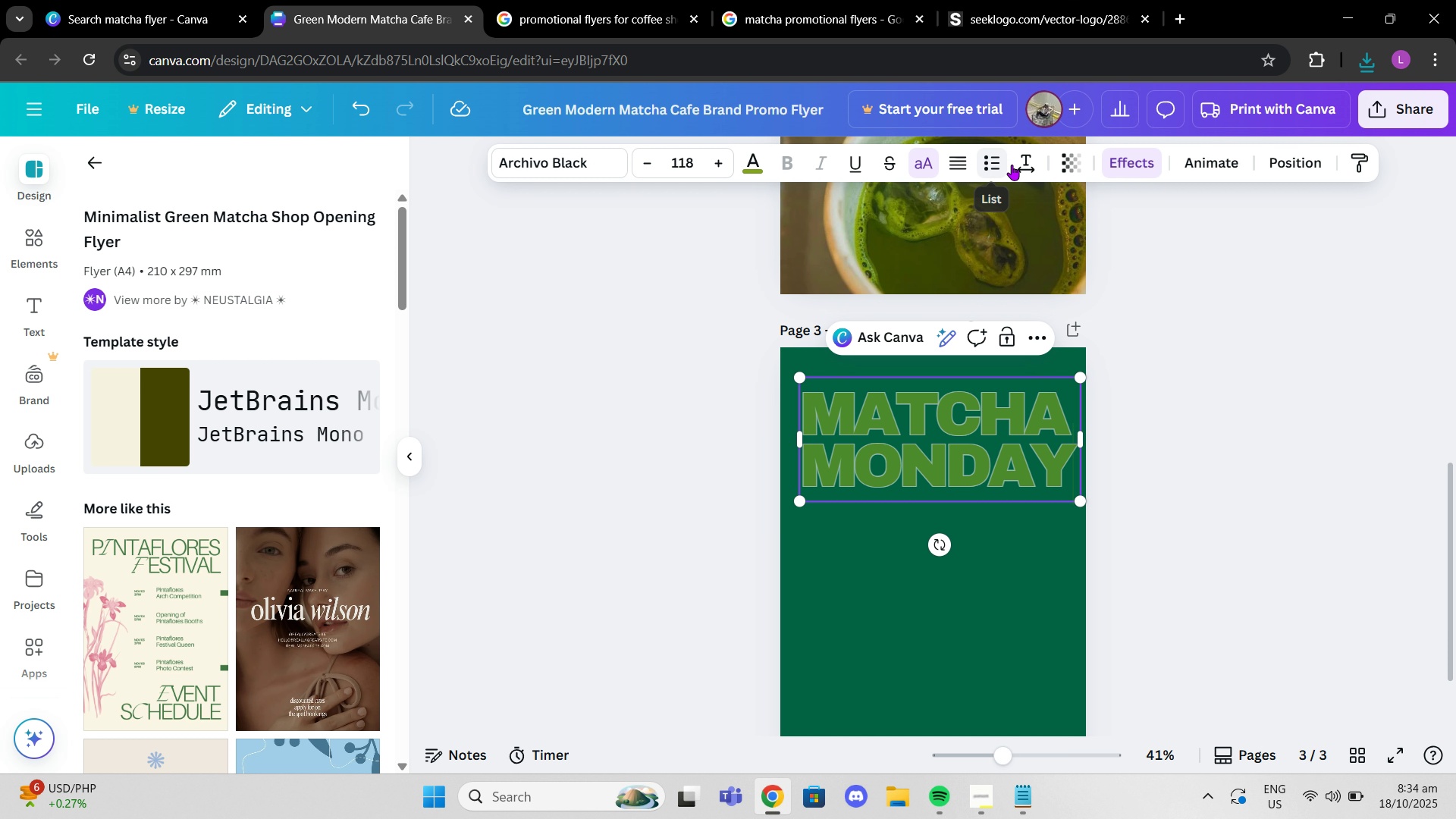 
left_click([1018, 165])
 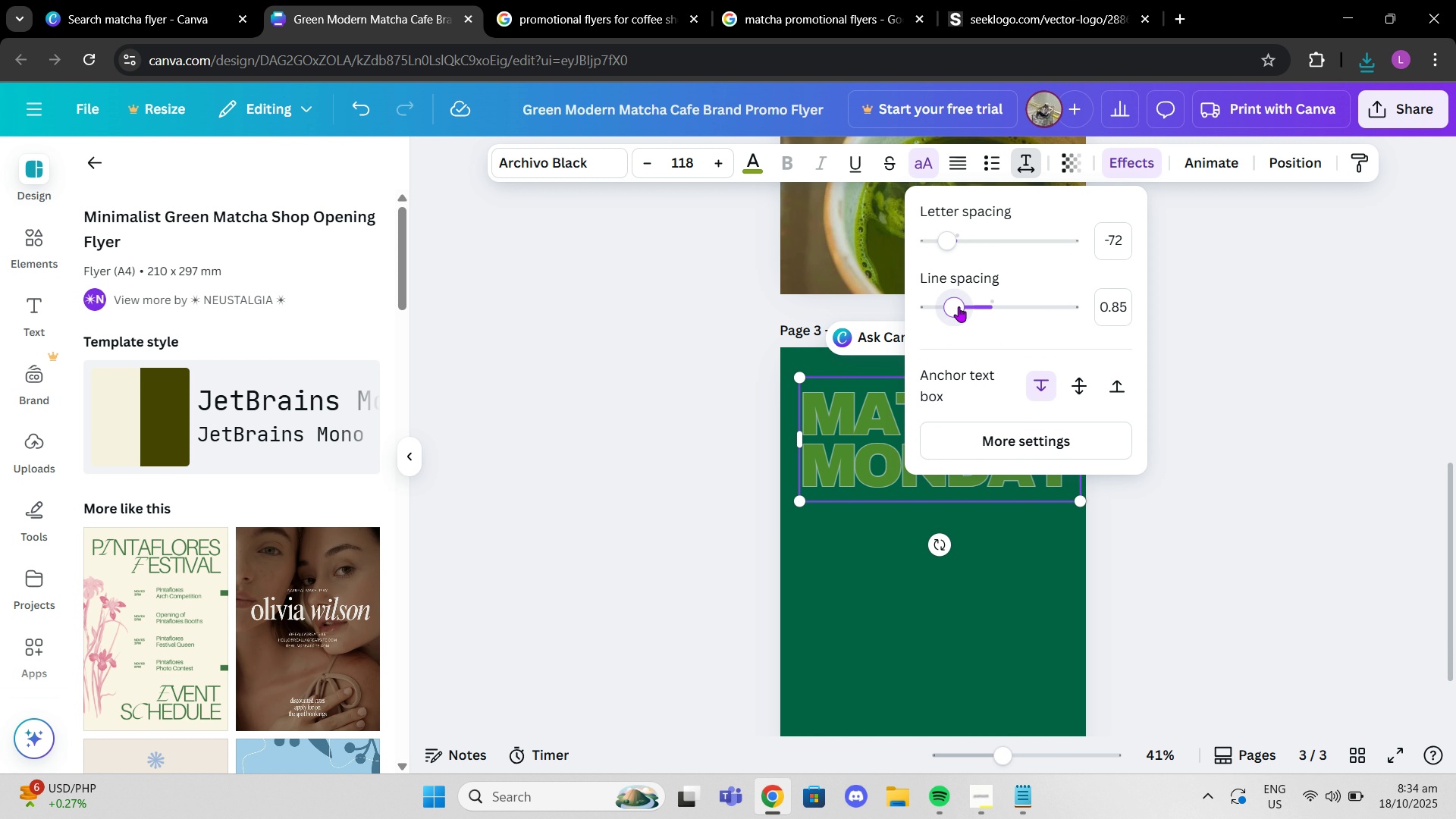 
left_click_drag(start_coordinate=[959, 306], to_coordinate=[971, 303])
 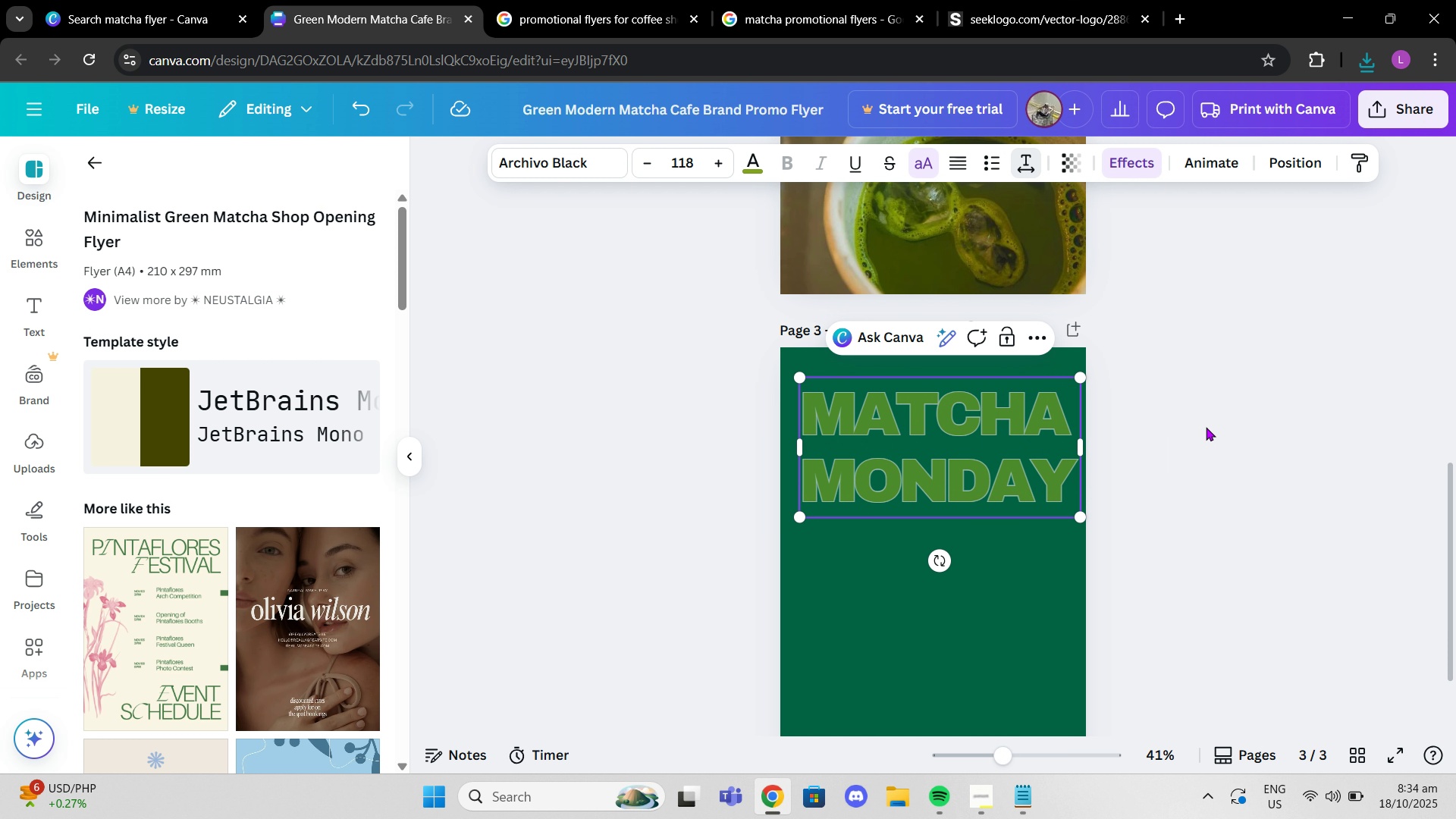 
left_click([1205, 427])
 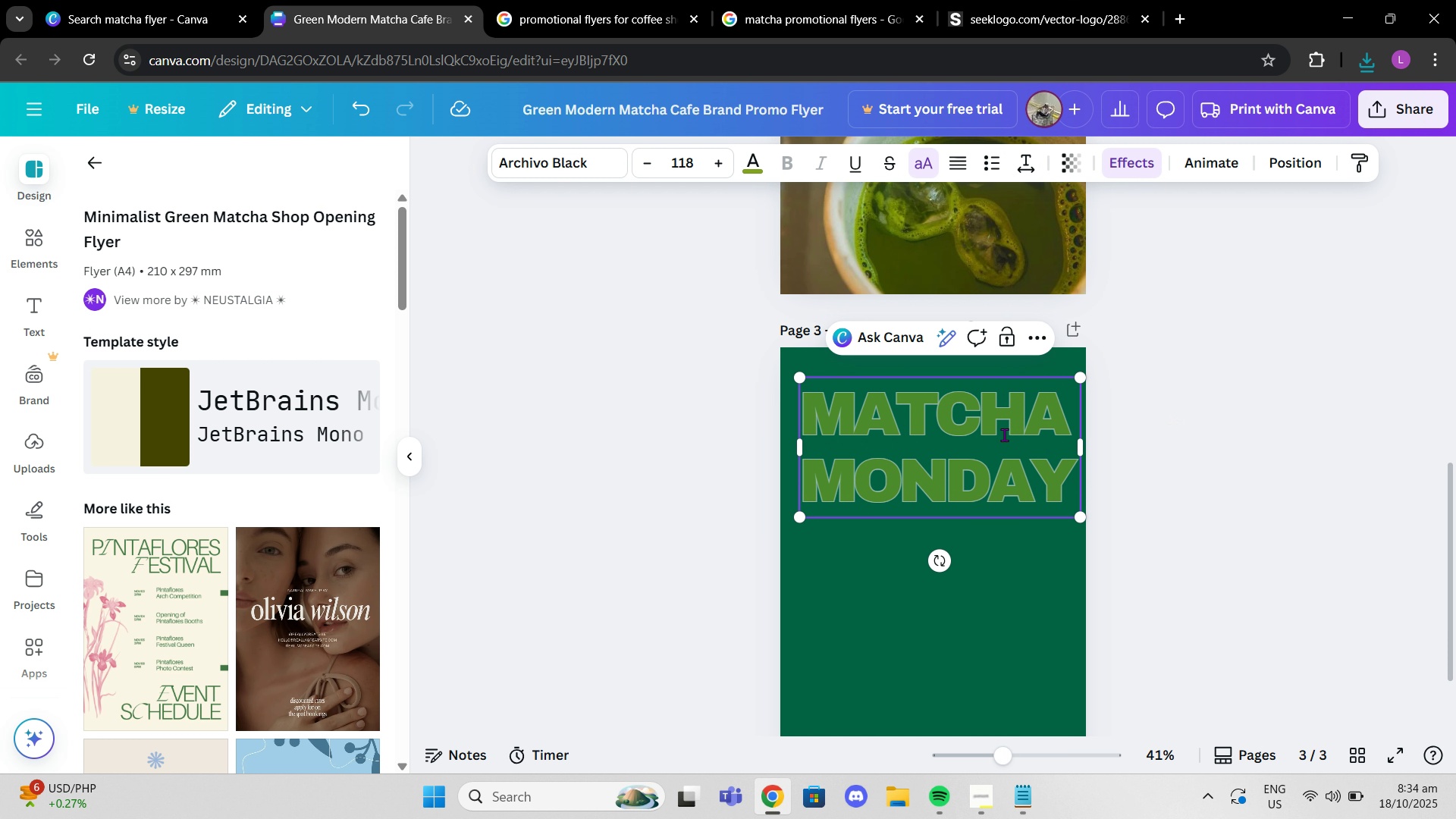 
left_click_drag(start_coordinate=[1004, 434], to_coordinate=[1000, 435])
 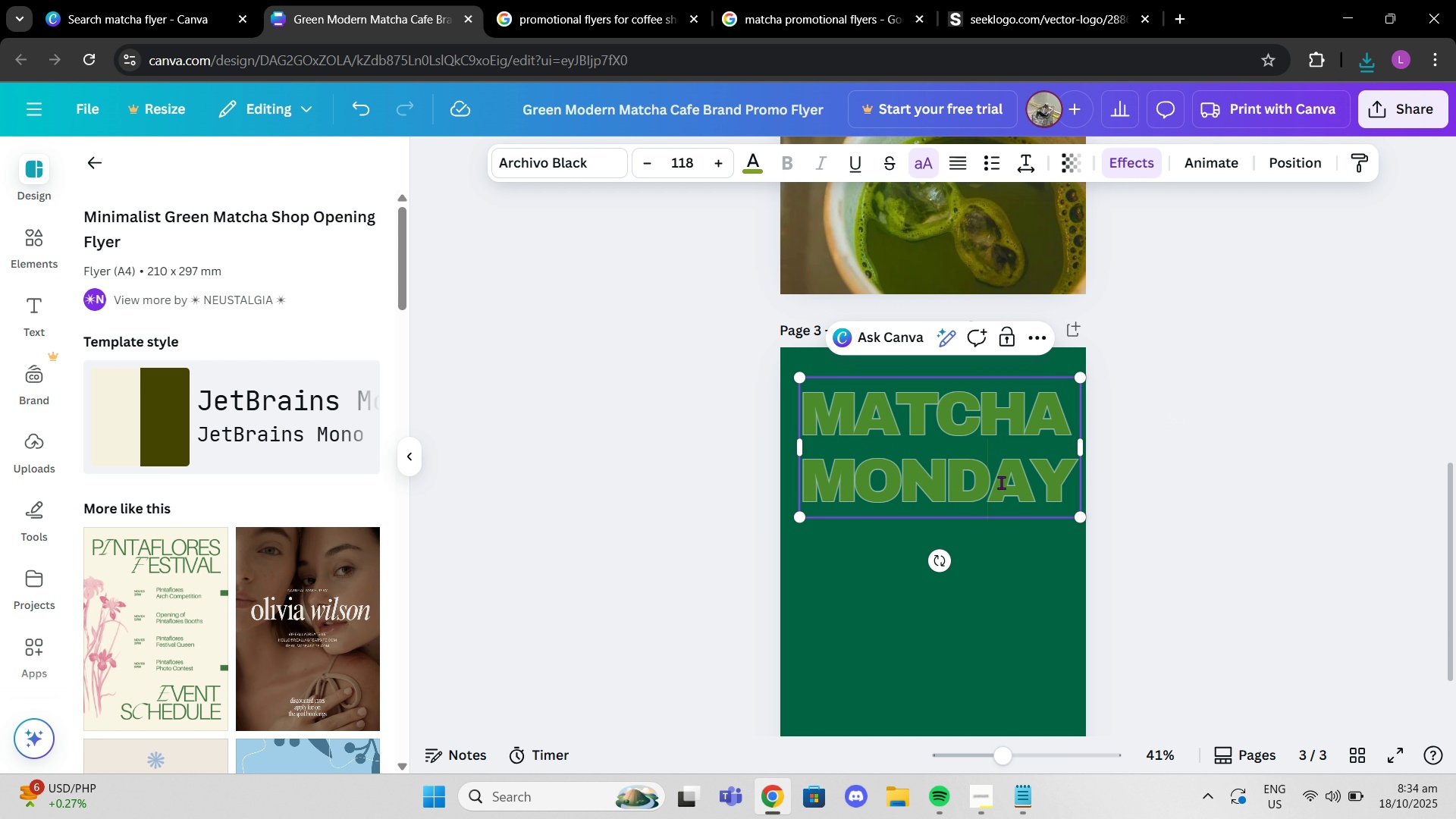 
left_click([1000, 479])
 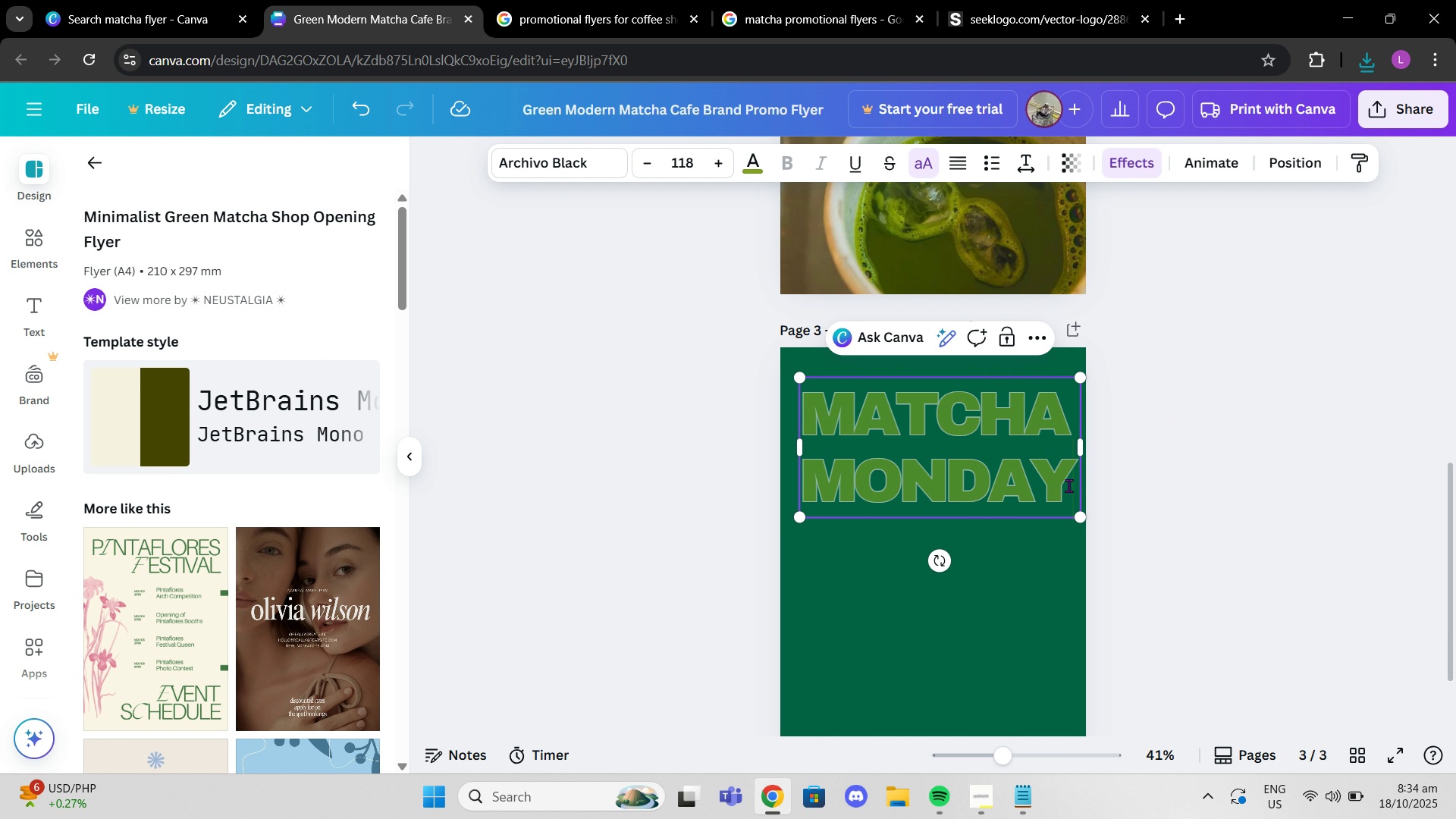 
left_click_drag(start_coordinate=[1068, 485], to_coordinate=[805, 411])
 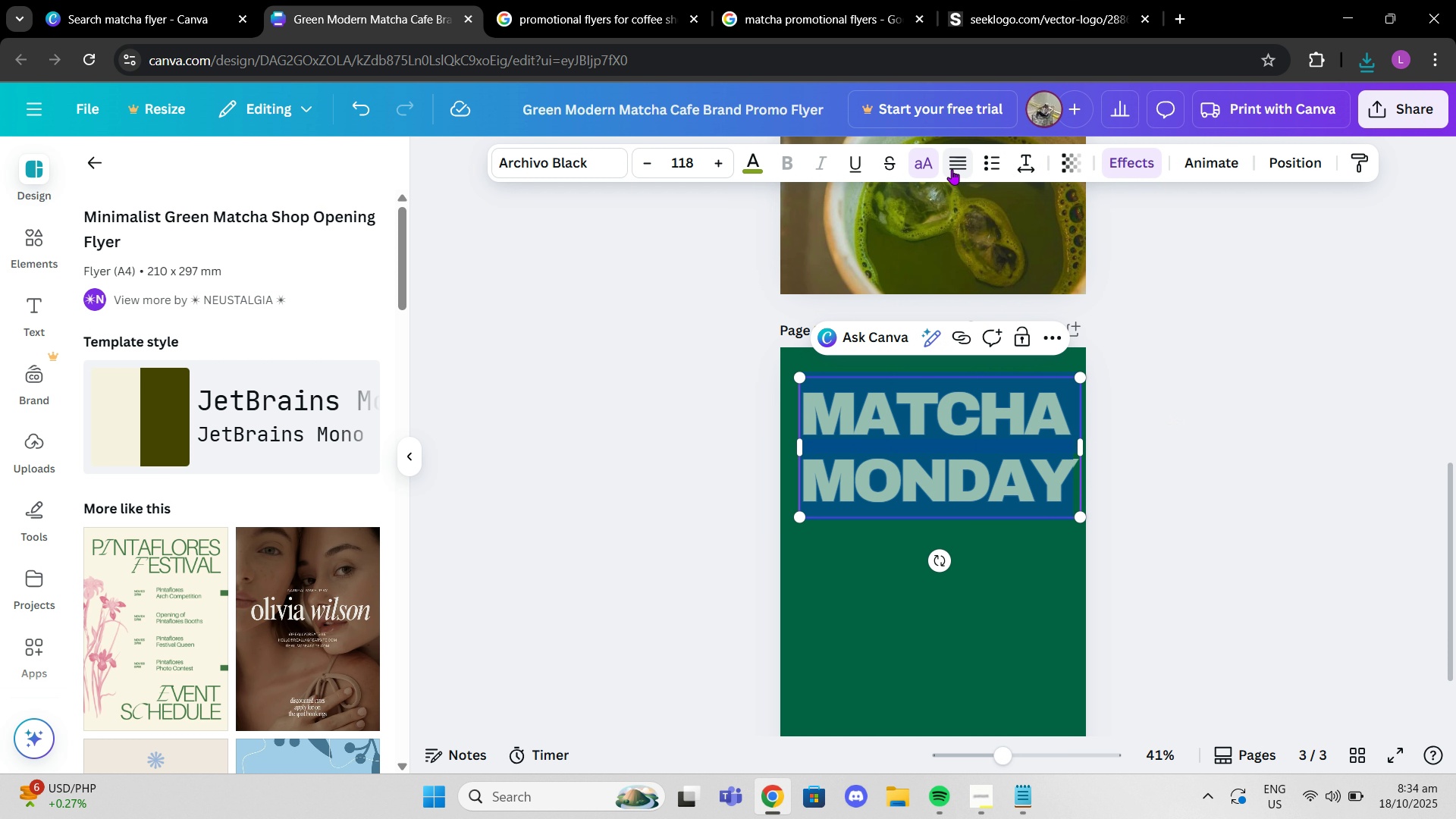 
left_click([952, 169])
 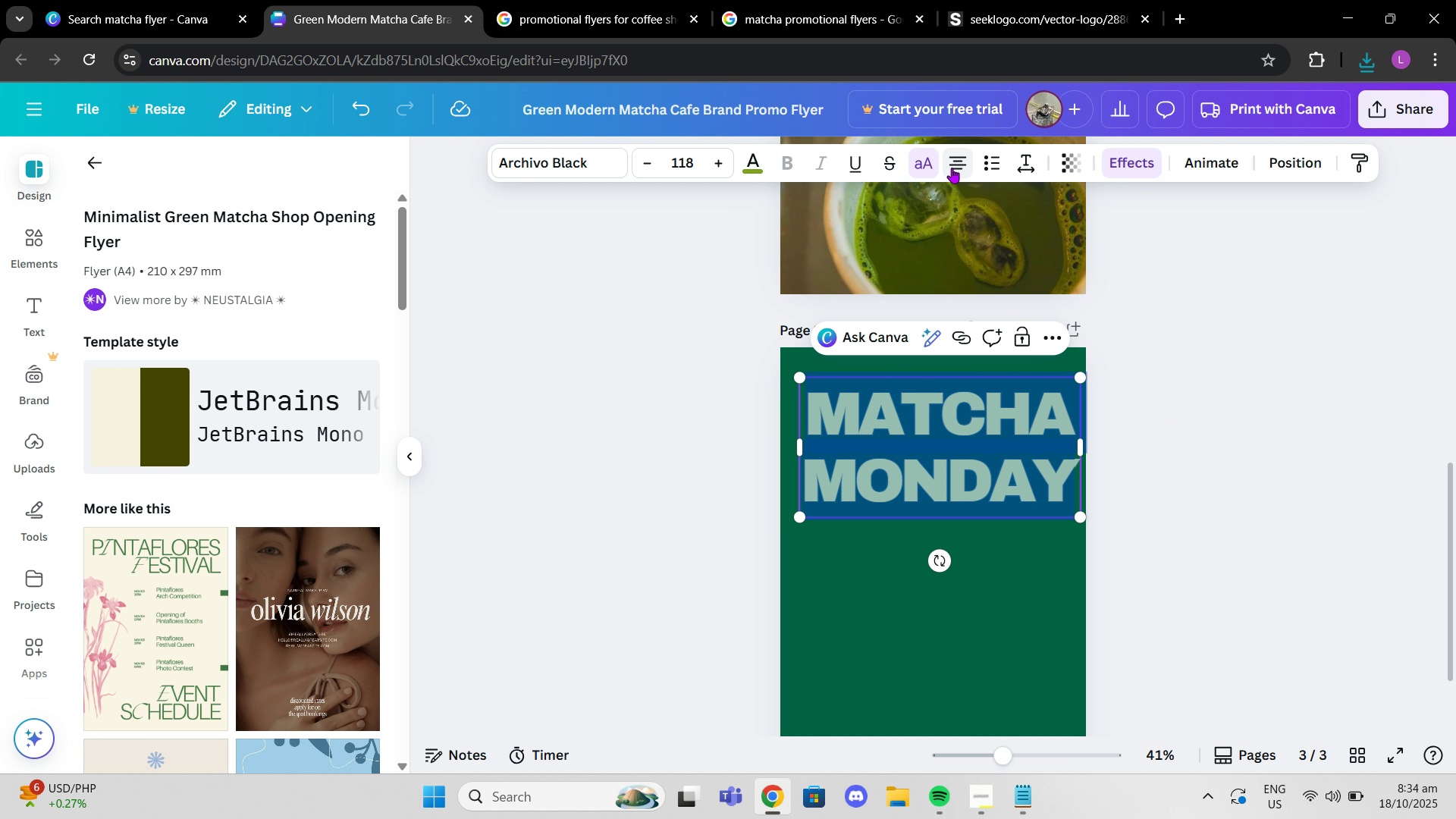 
left_click([952, 168])
 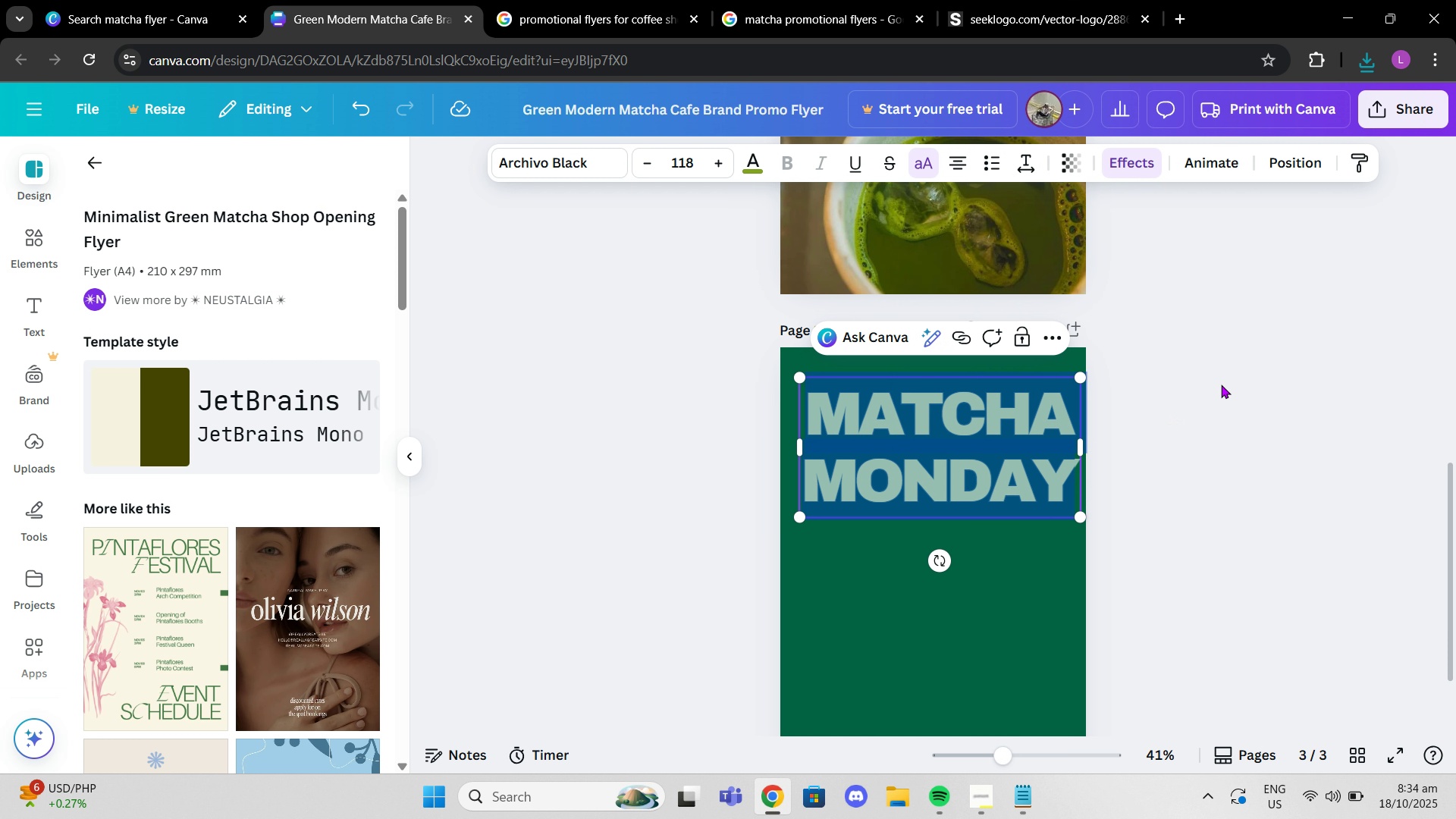 
left_click([1221, 384])
 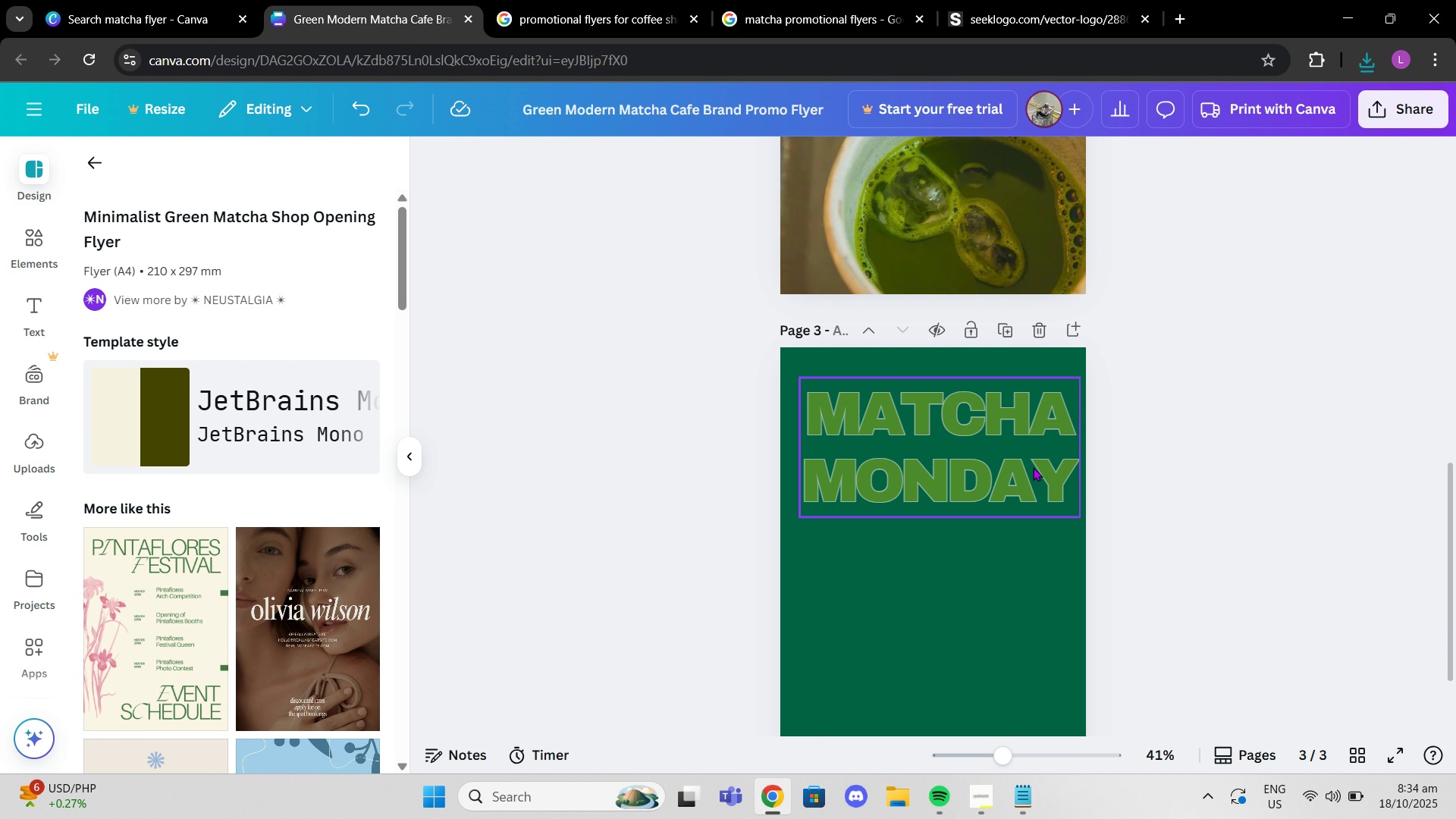 
left_click_drag(start_coordinate=[1033, 466], to_coordinate=[1027, 466])
 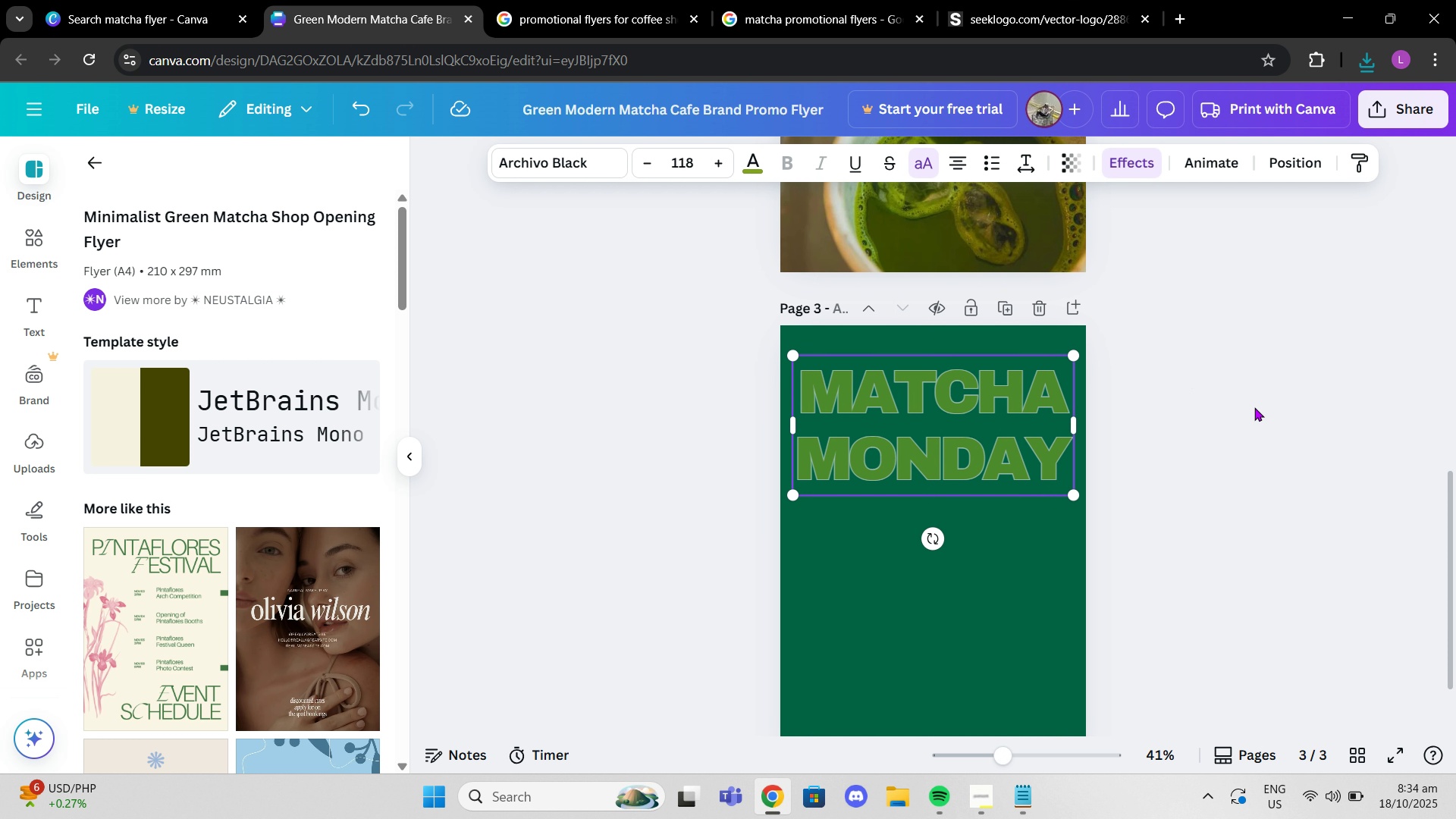 
scroll: coordinate [1254, 407], scroll_direction: down, amount: 3.0
 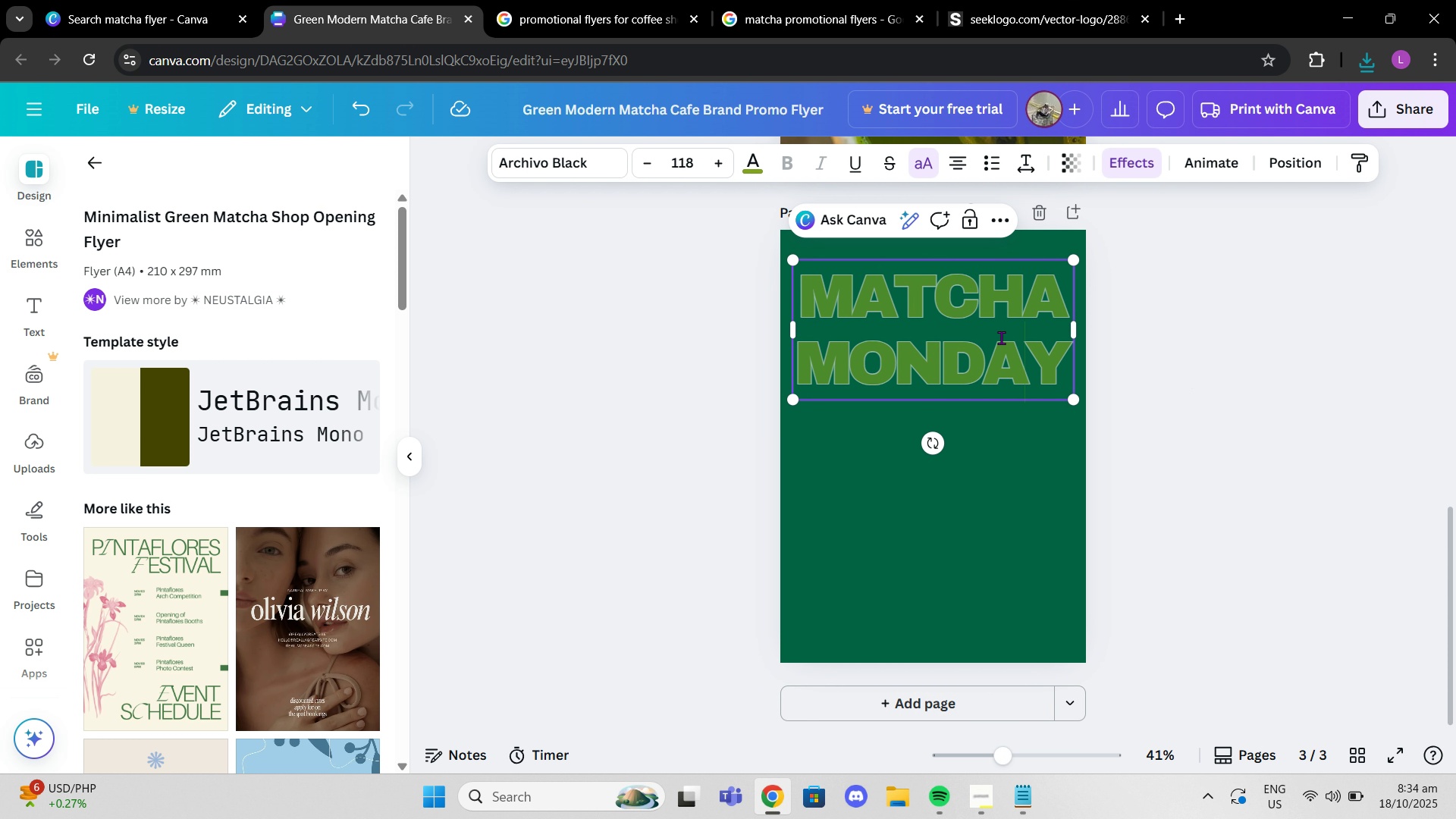 
left_click([1001, 337])
 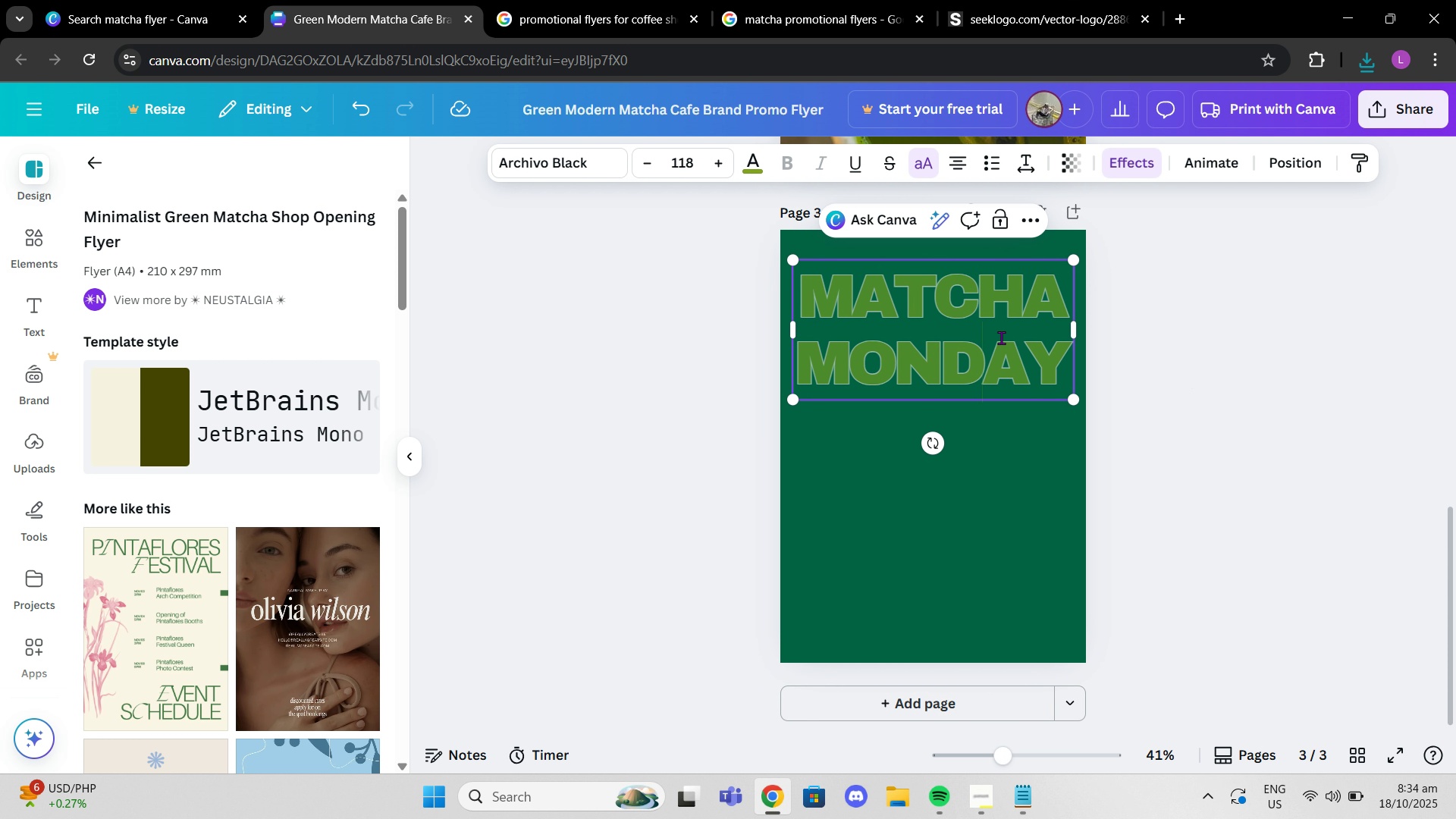 
left_click_drag(start_coordinate=[1001, 337], to_coordinate=[1015, 318])
 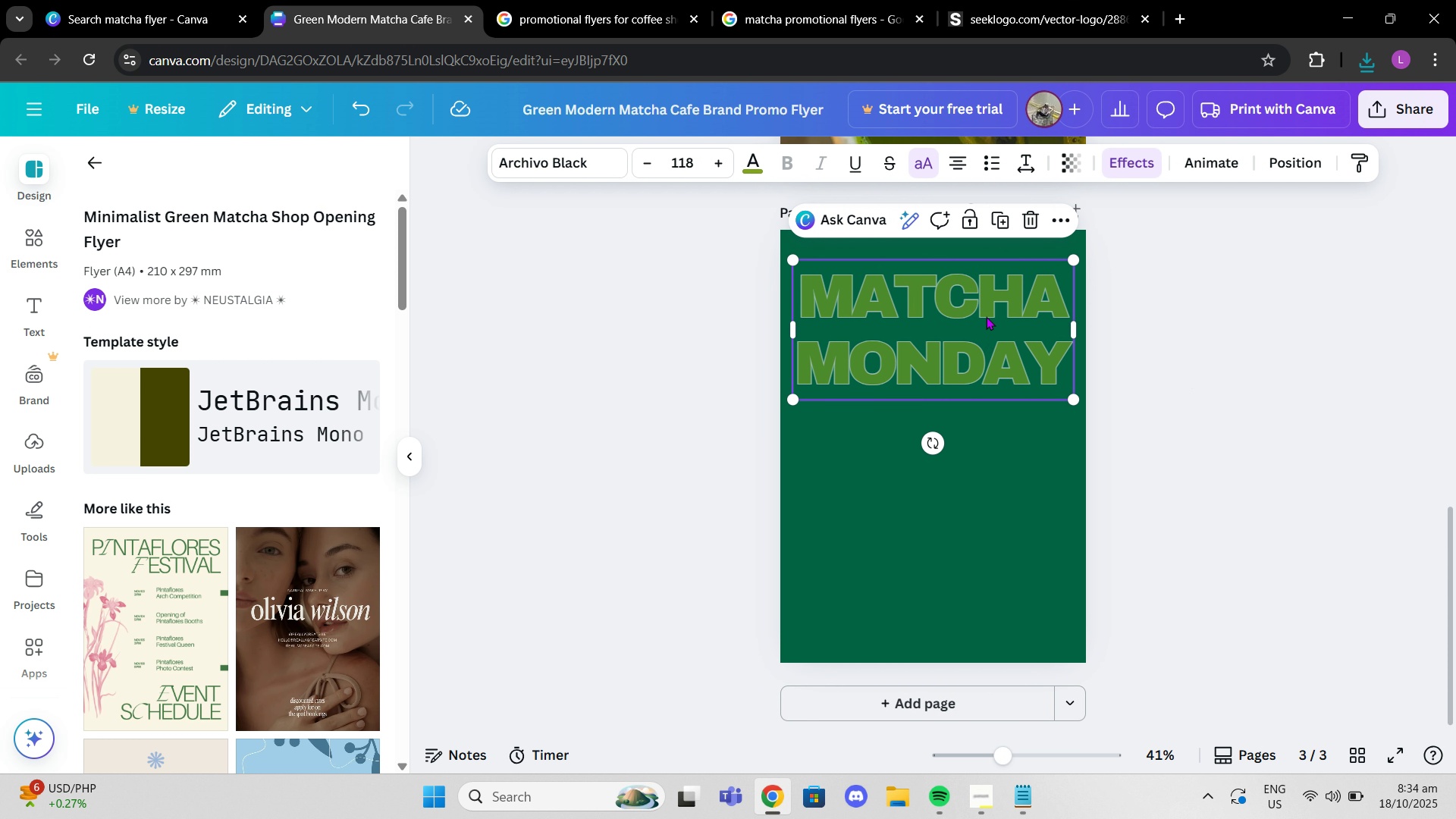 
left_click_drag(start_coordinate=[984, 340], to_coordinate=[985, 281])
 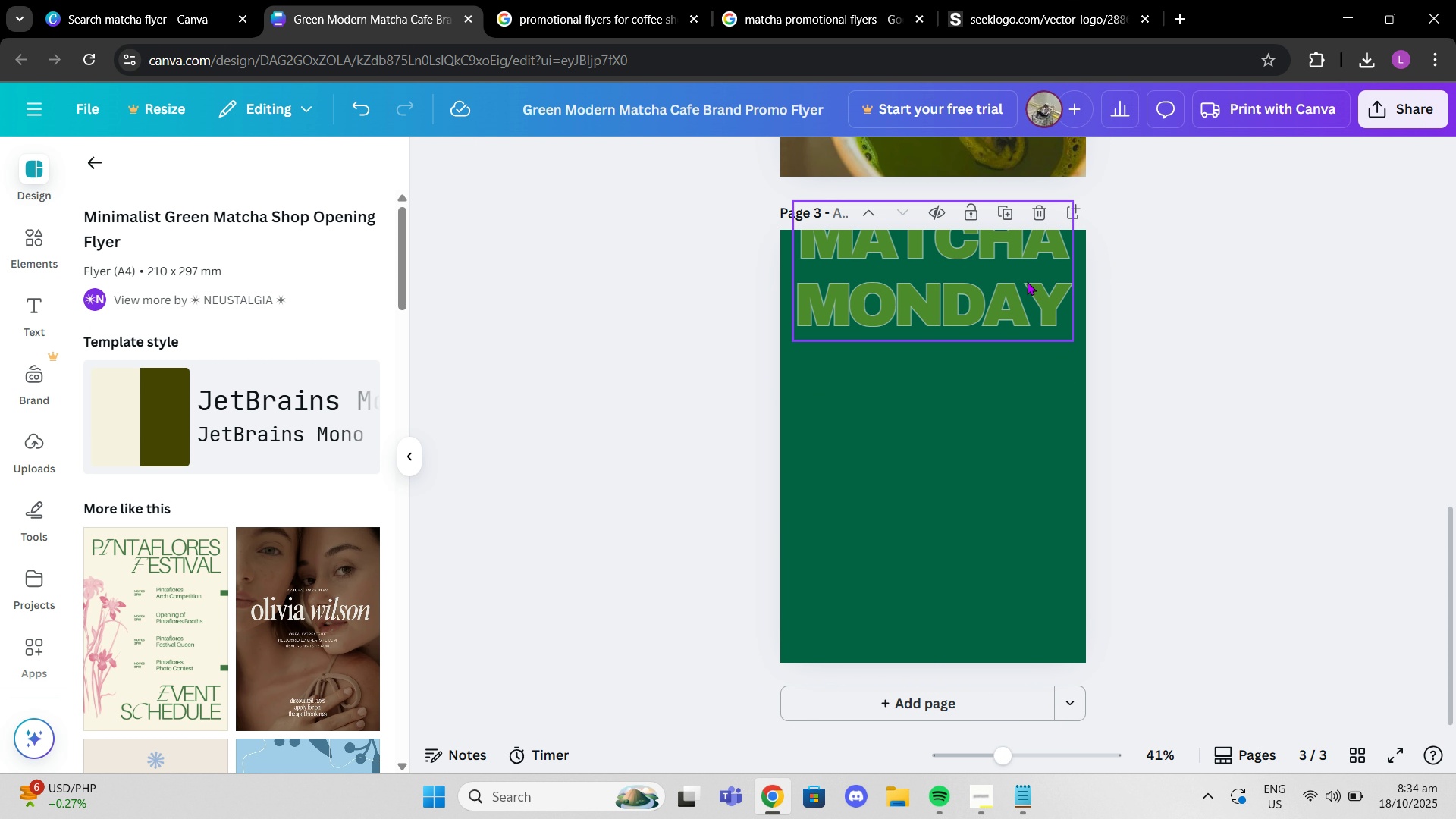 
left_click_drag(start_coordinate=[1027, 281], to_coordinate=[1027, 269])
 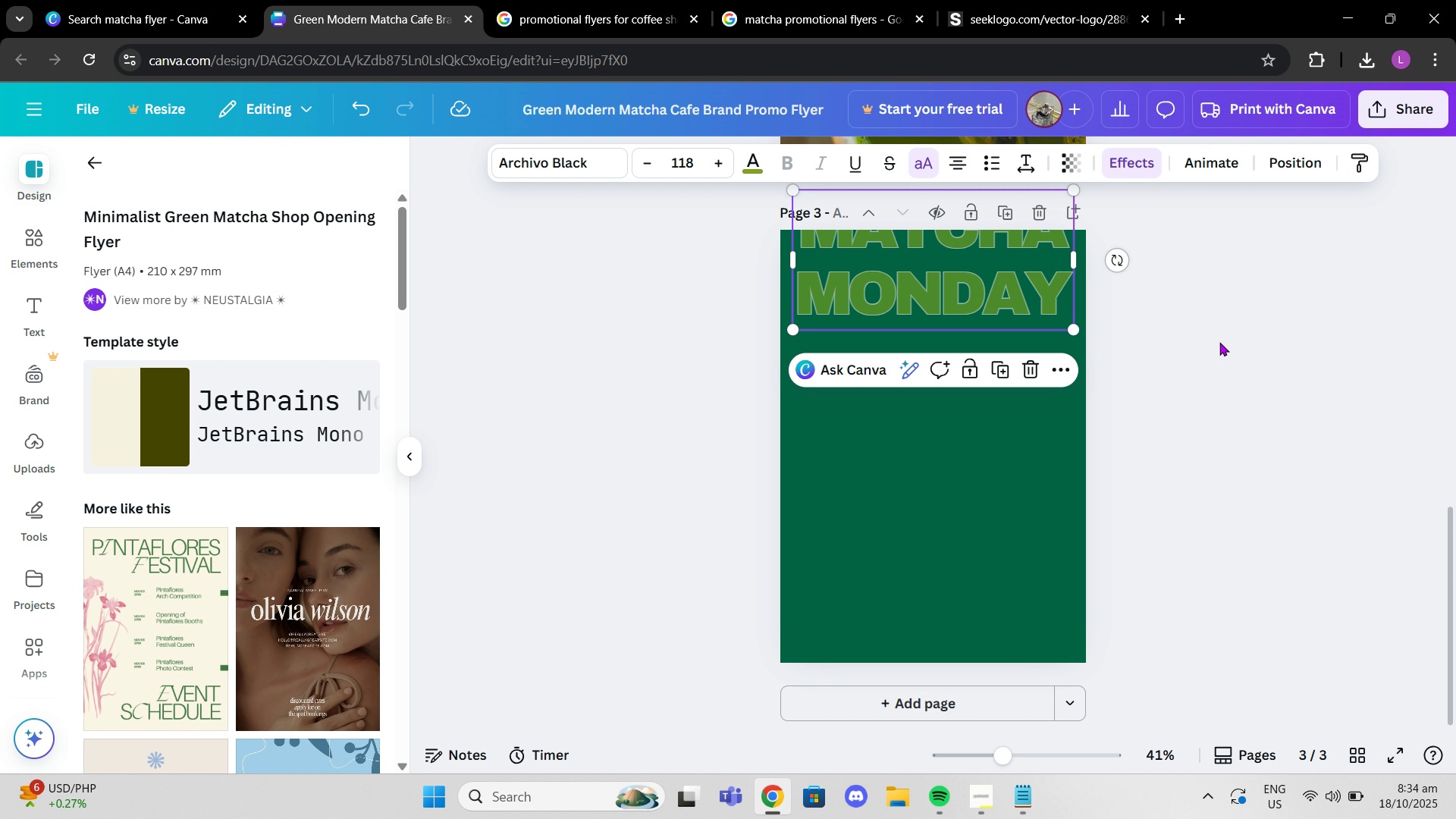 
left_click([1219, 342])
 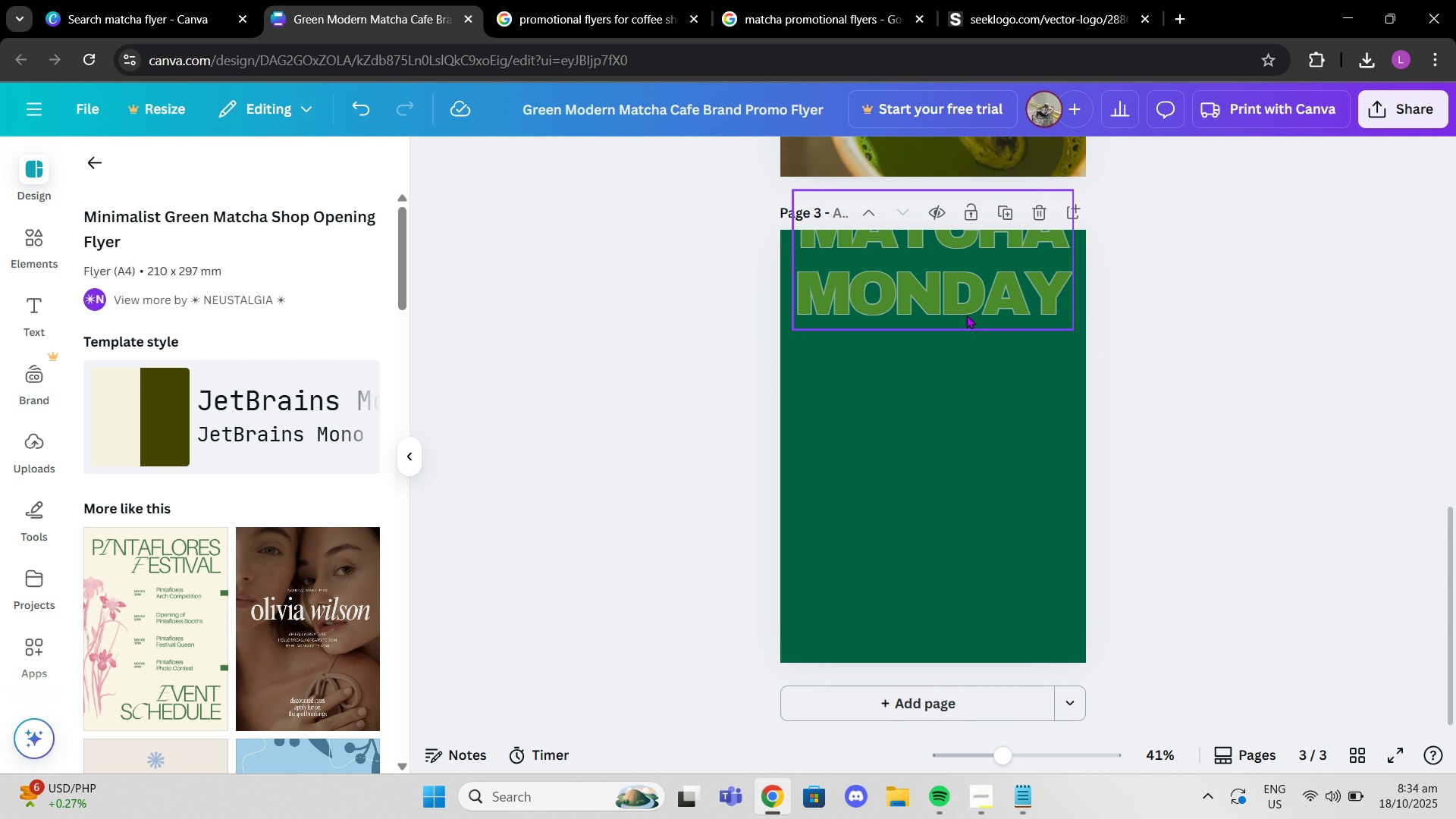 
left_click([966, 315])
 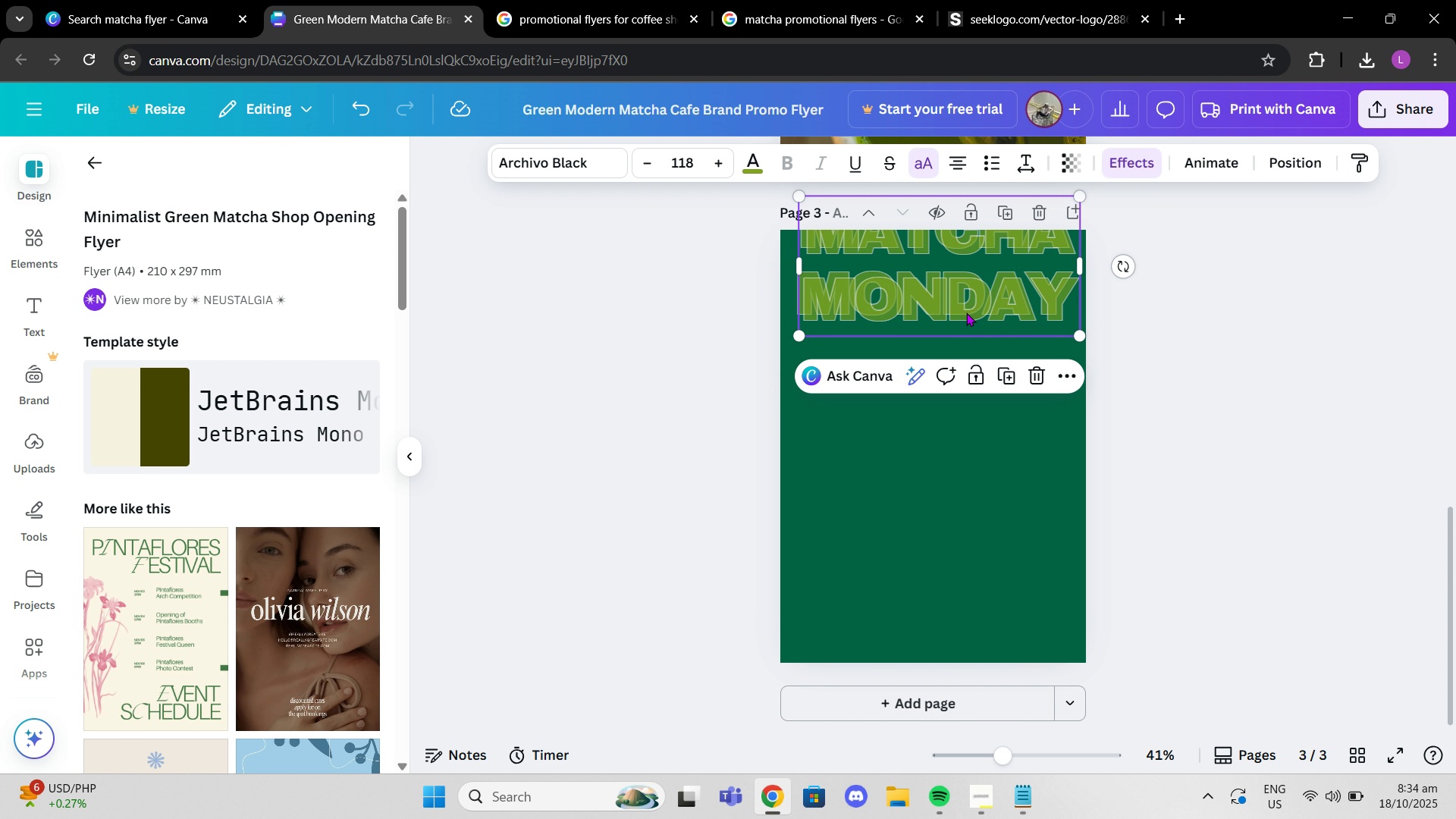 
key(Control+C)
 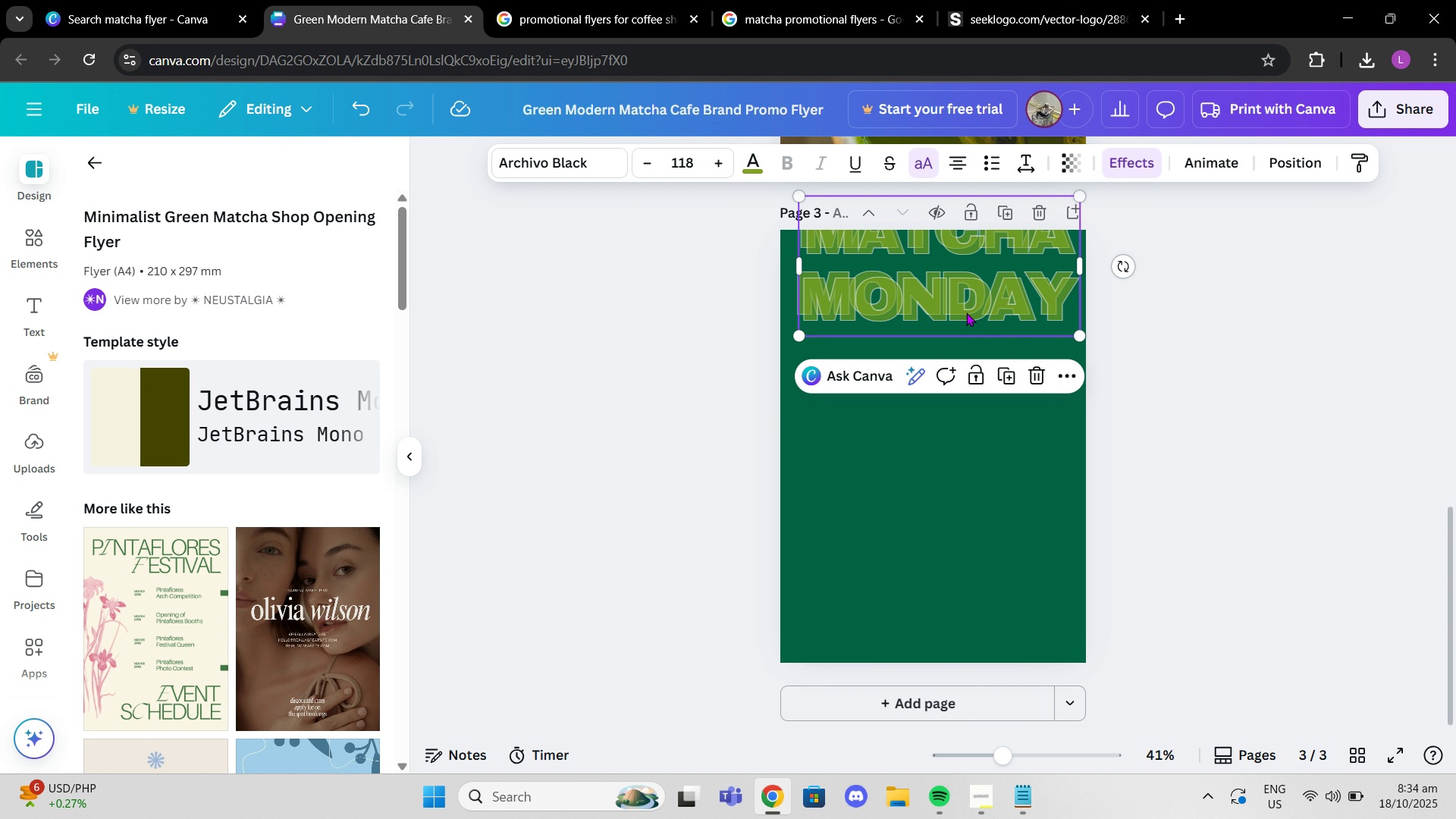 
key(Control+ControlLeft)
 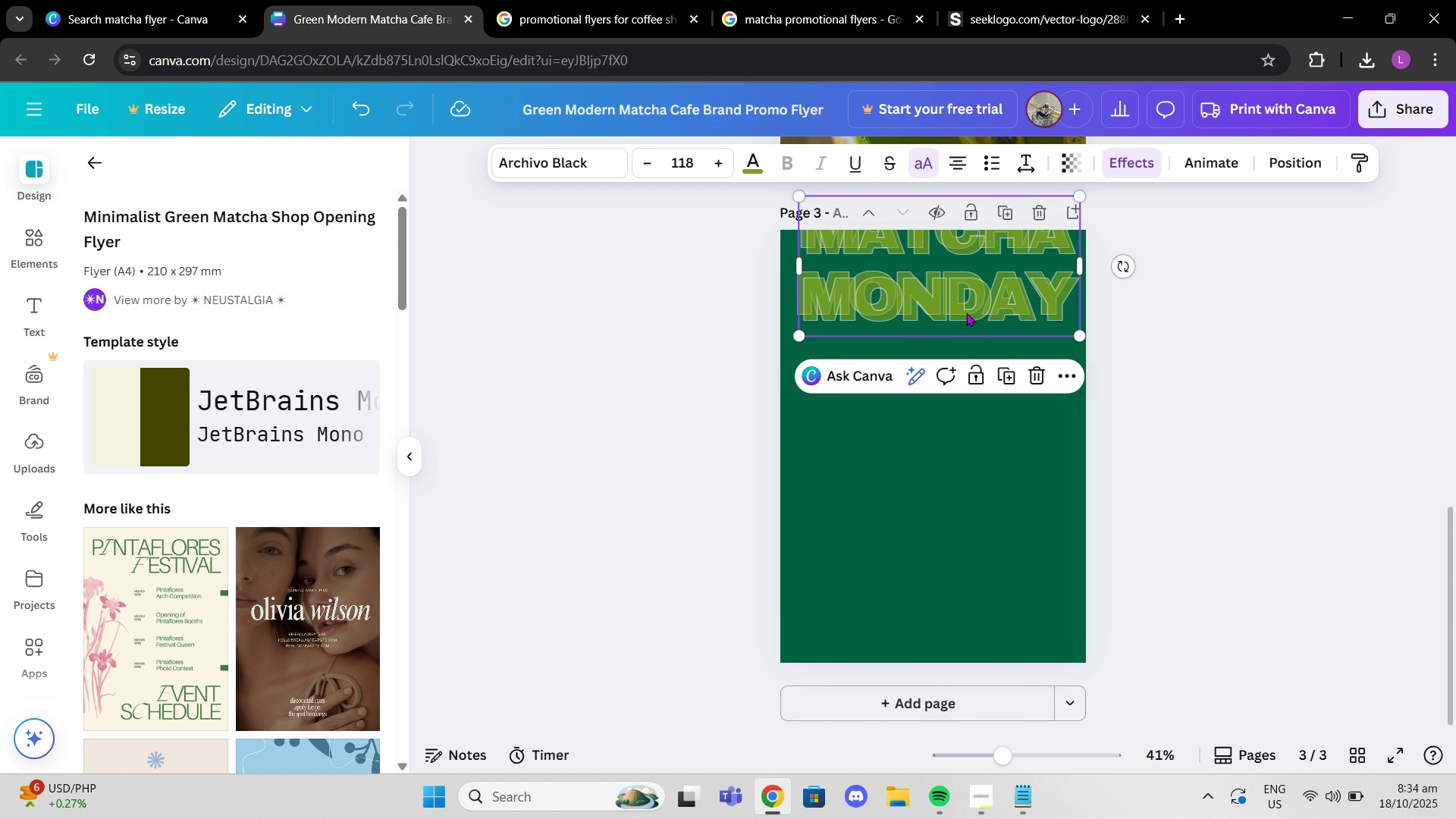 
key(Control+V)
 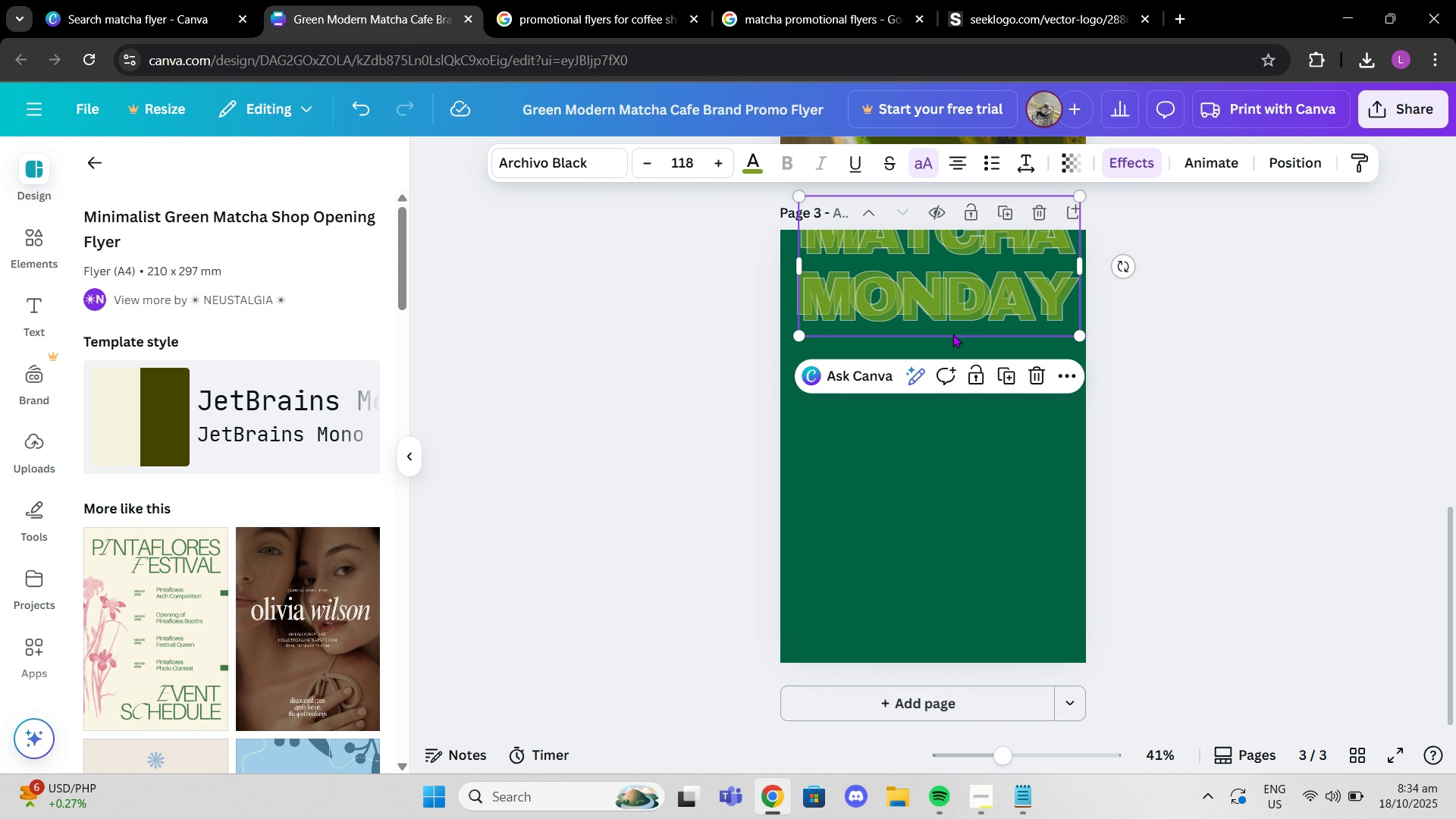 
left_click_drag(start_coordinate=[957, 258], to_coordinate=[949, 389])
 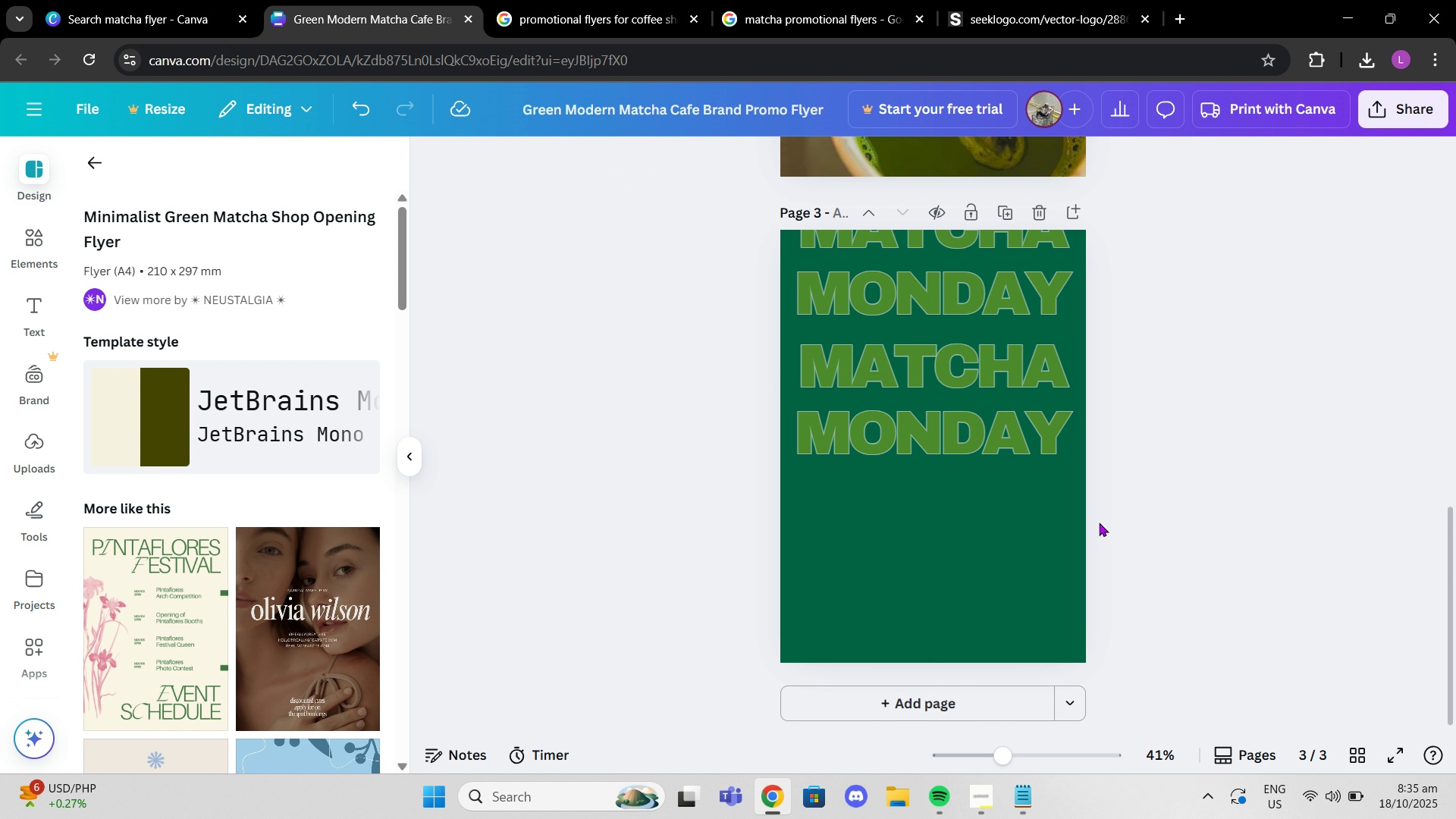 
left_click([1099, 522])
 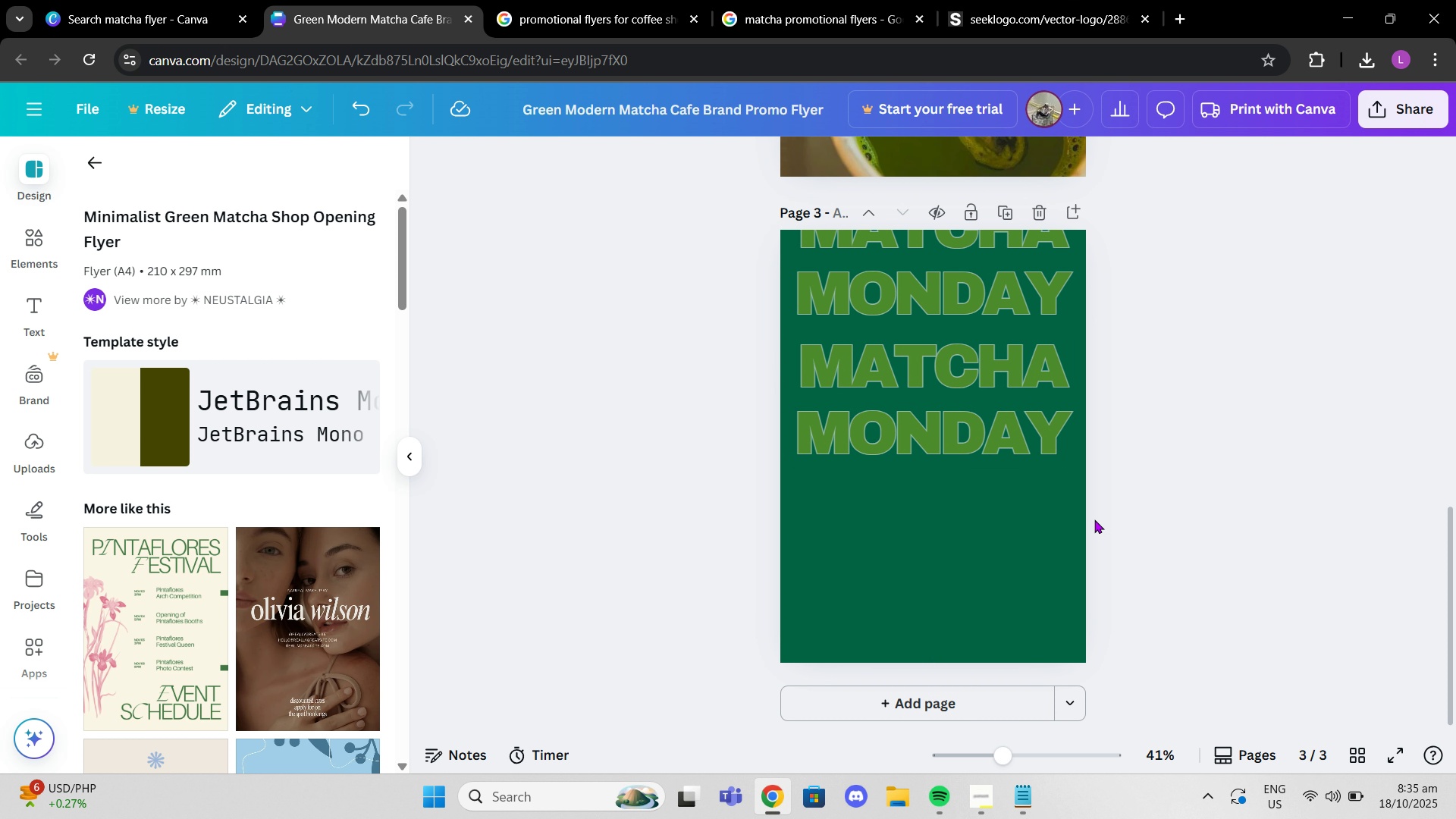 
key(Control+C)
 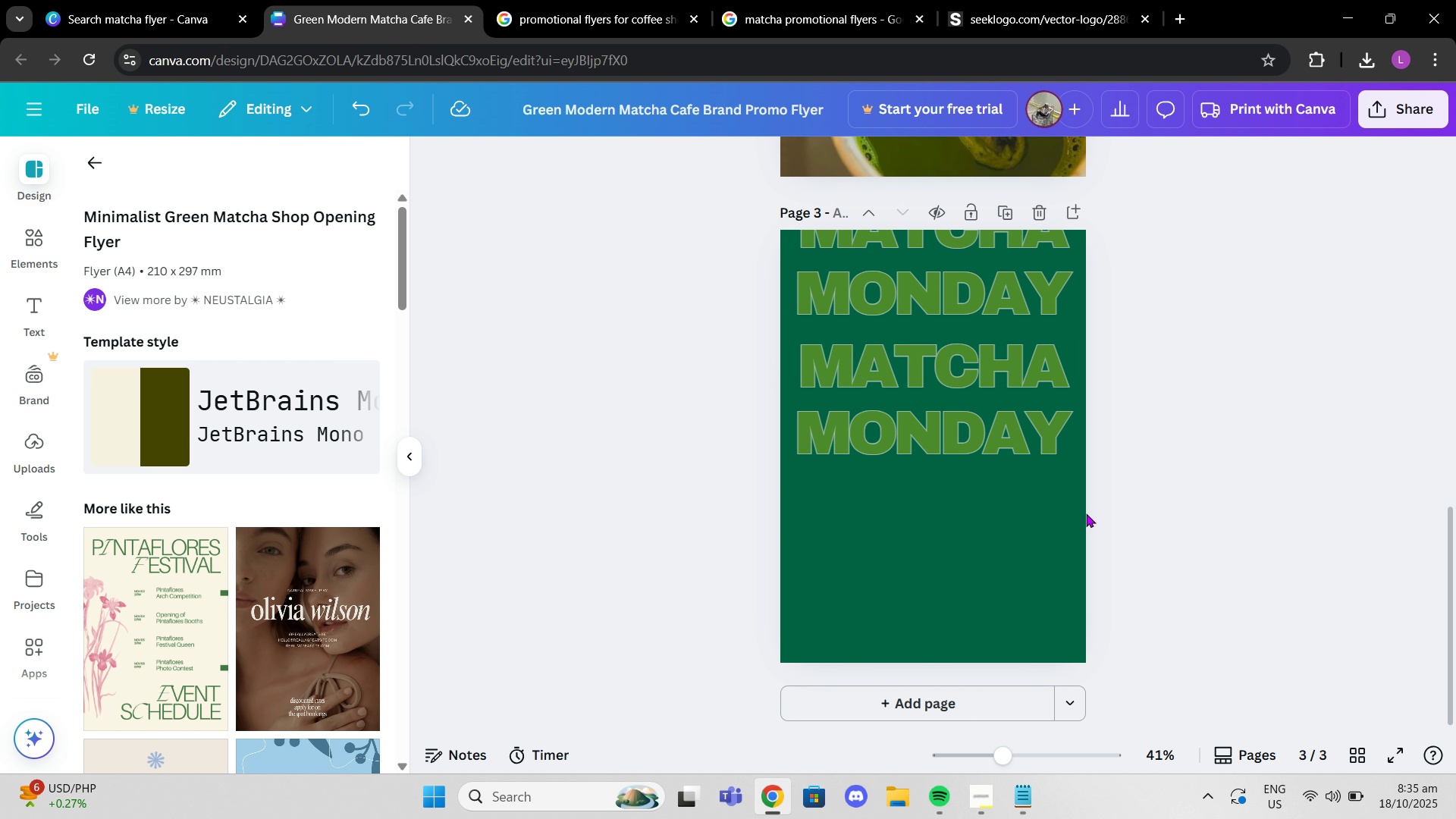 
key(Control+ControlLeft)
 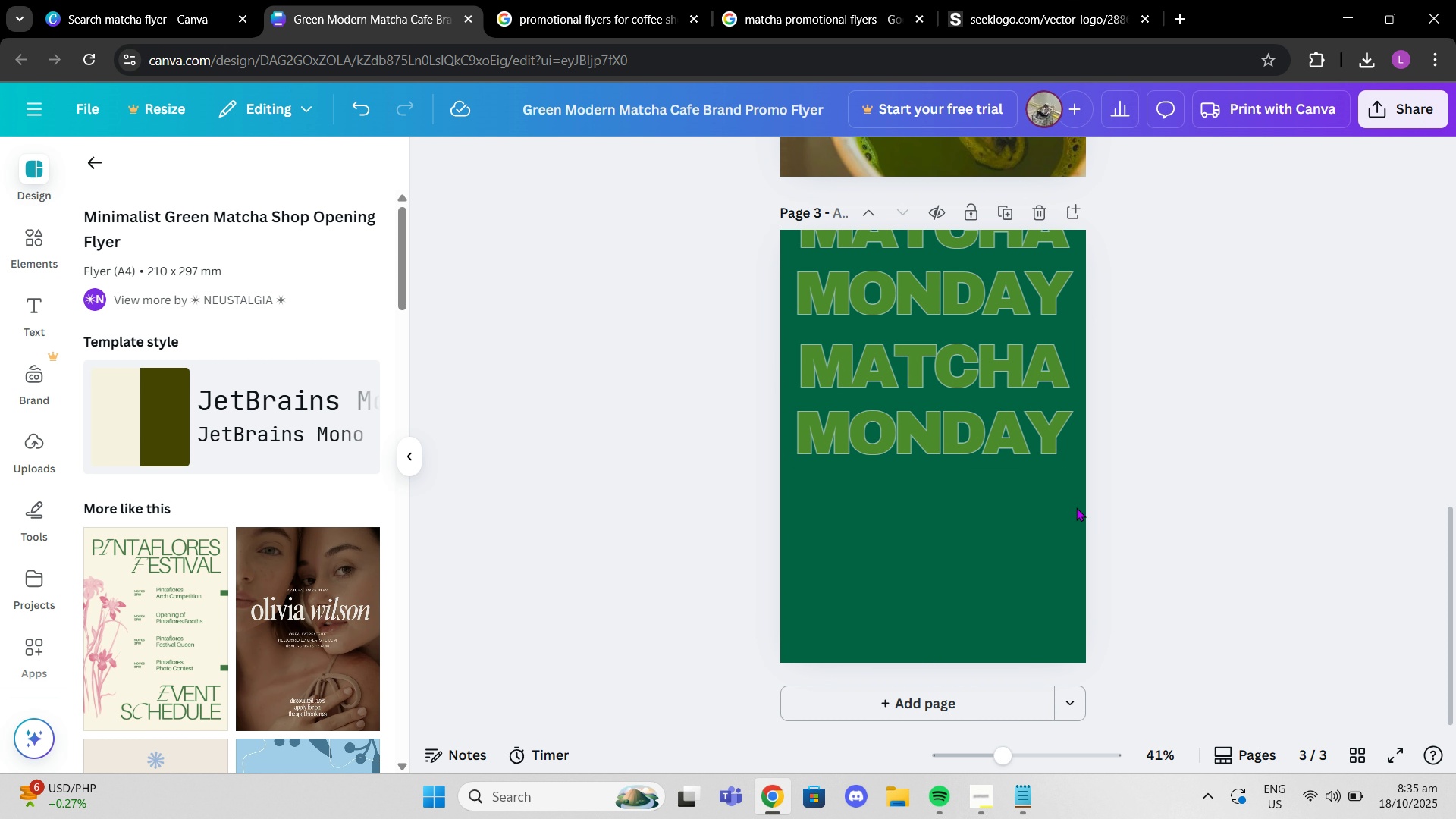 
key(Control+V)
 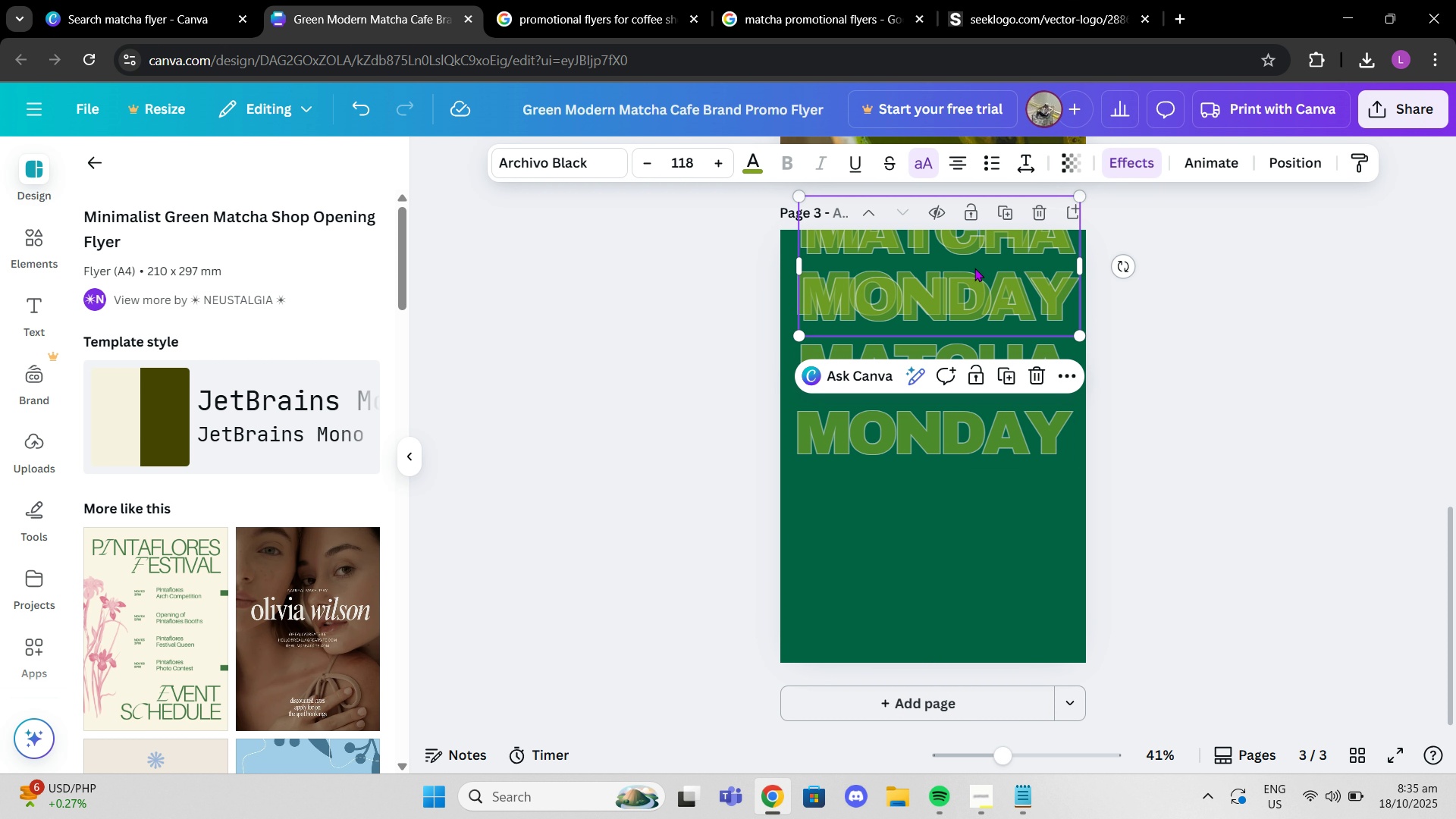 
left_click_drag(start_coordinate=[974, 268], to_coordinate=[969, 543])
 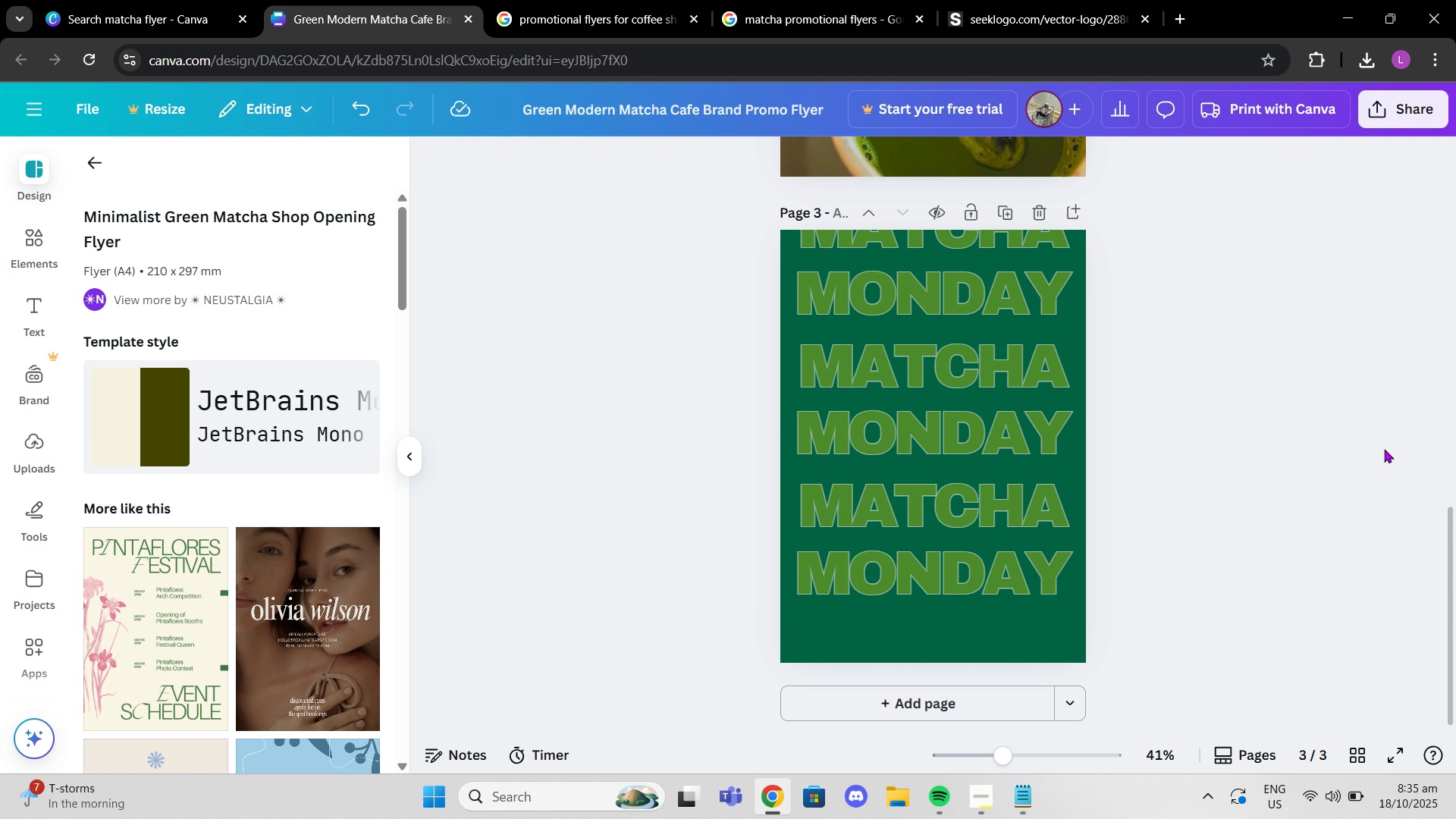 
left_click([1384, 449])
 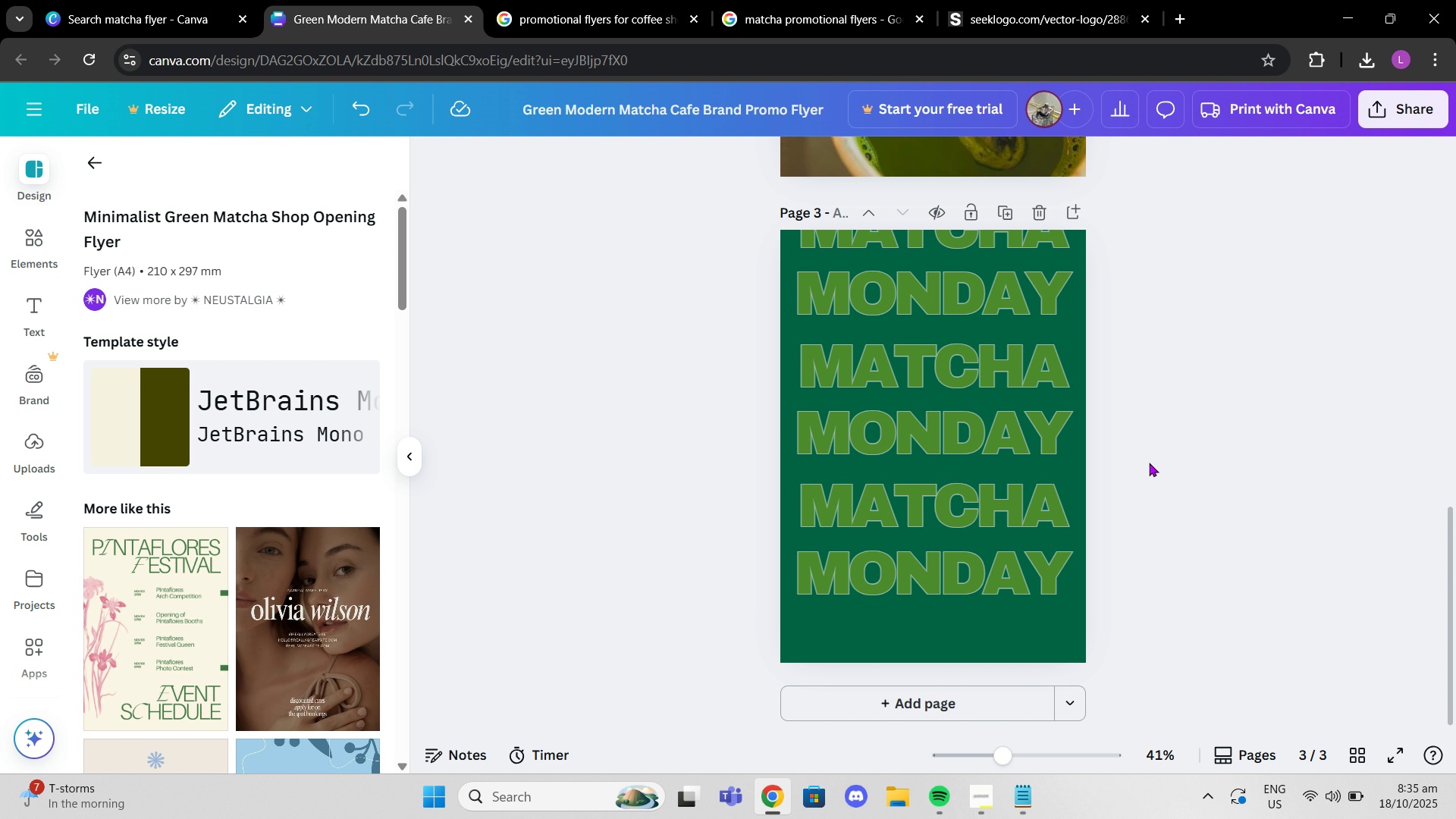 
key(Control+V)
 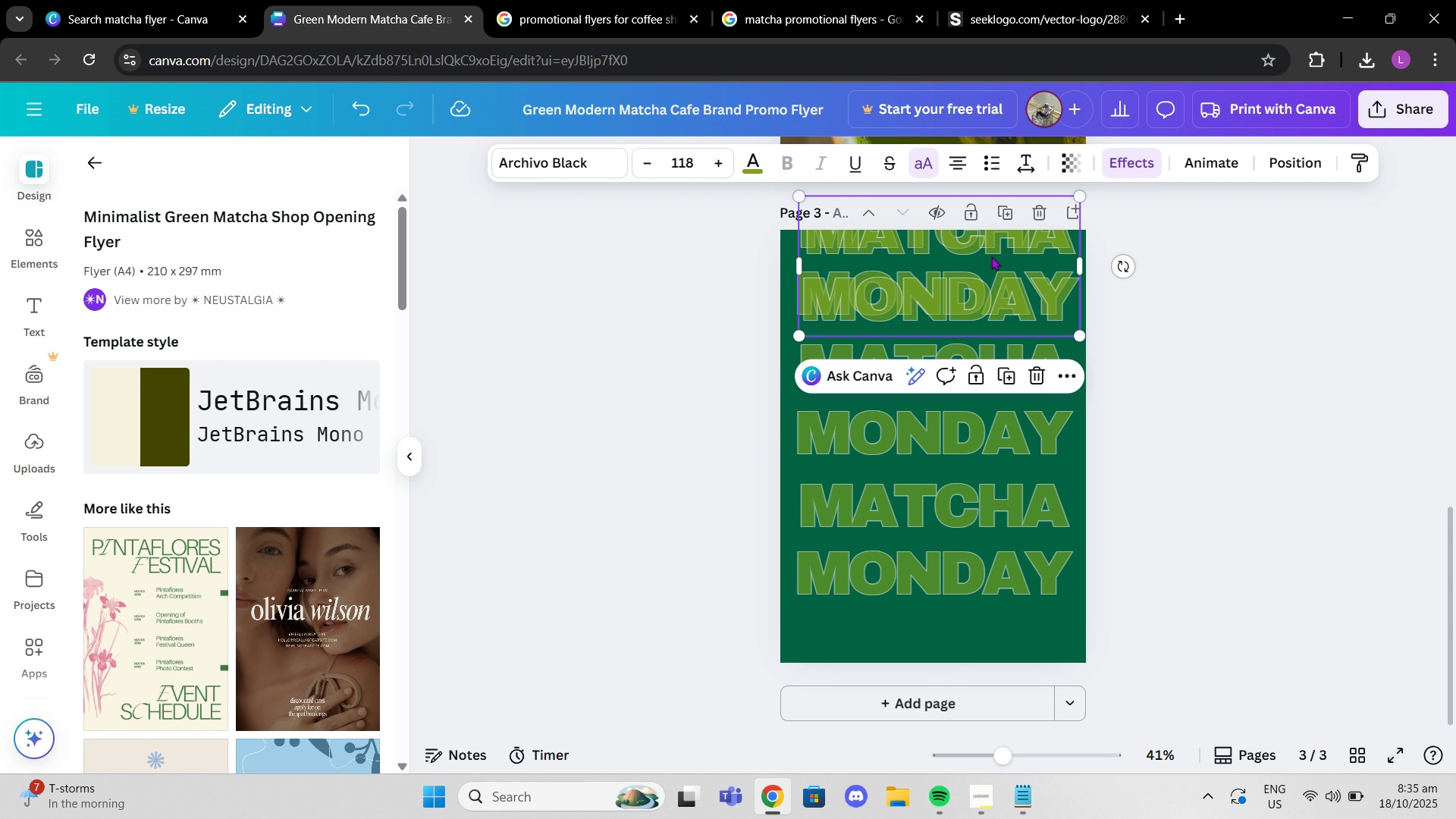 
left_click_drag(start_coordinate=[991, 256], to_coordinate=[984, 665])
 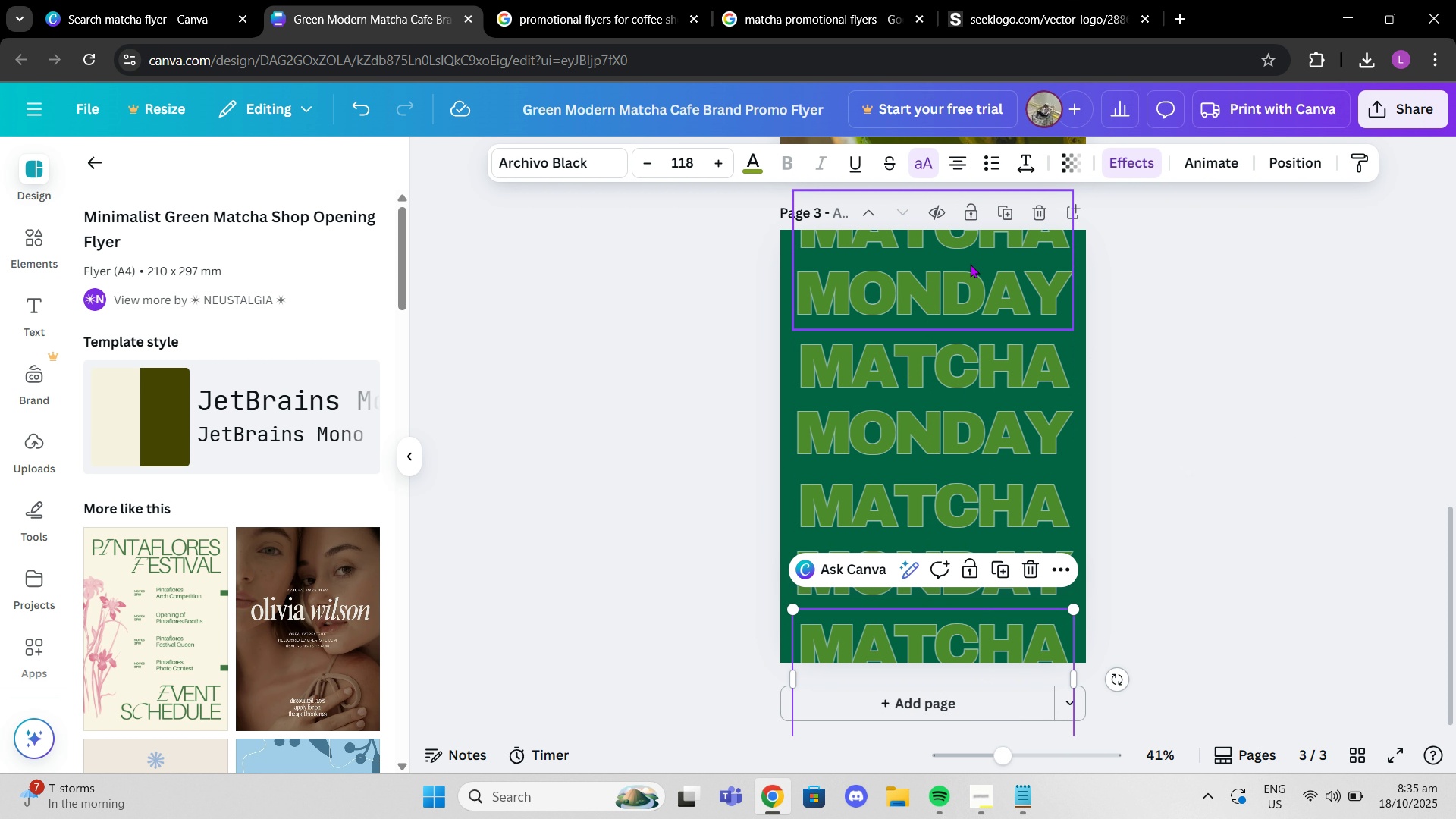 
left_click_drag(start_coordinate=[970, 264], to_coordinate=[970, 241])
 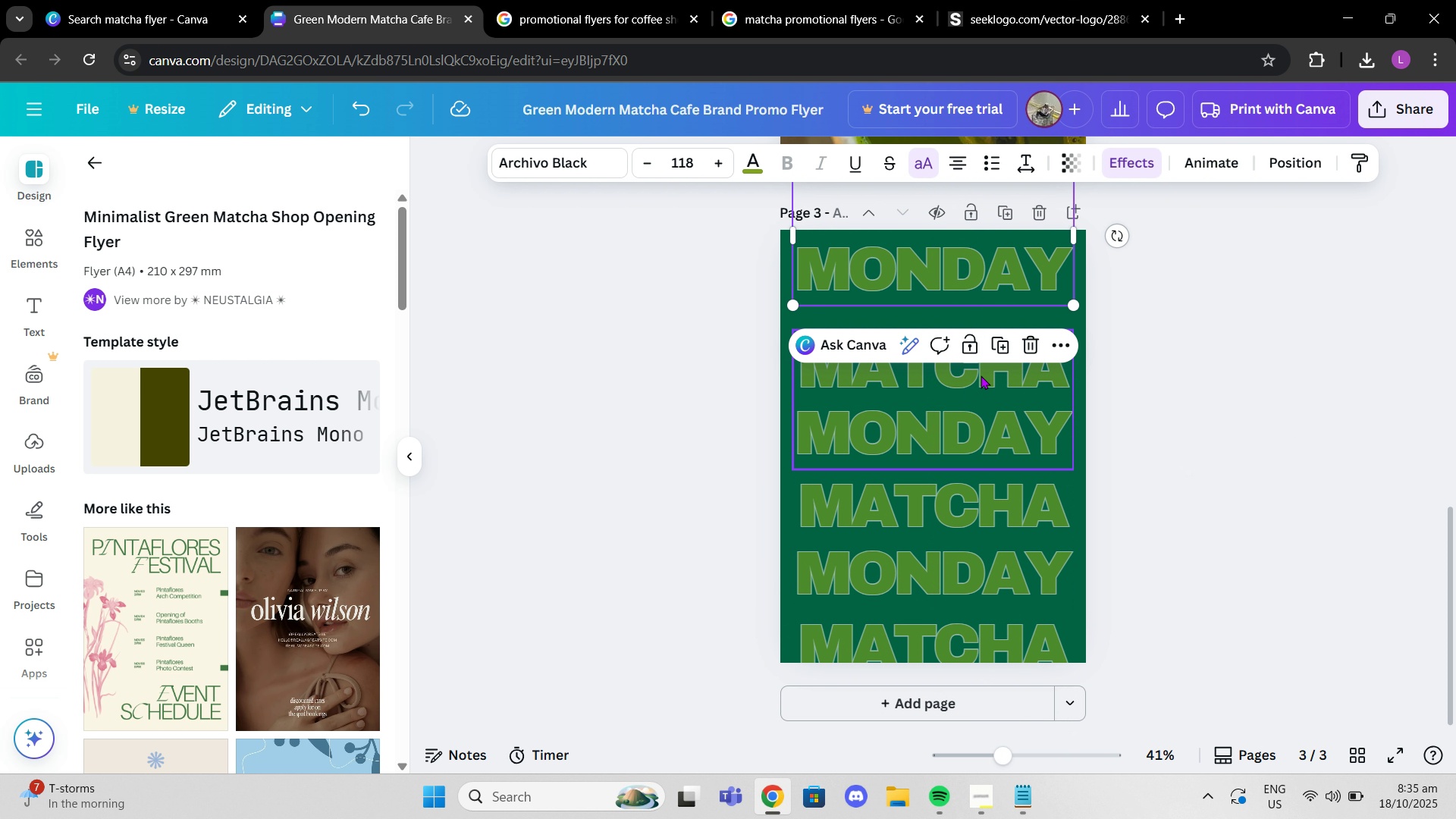 
left_click_drag(start_coordinate=[981, 375], to_coordinate=[979, 349])
 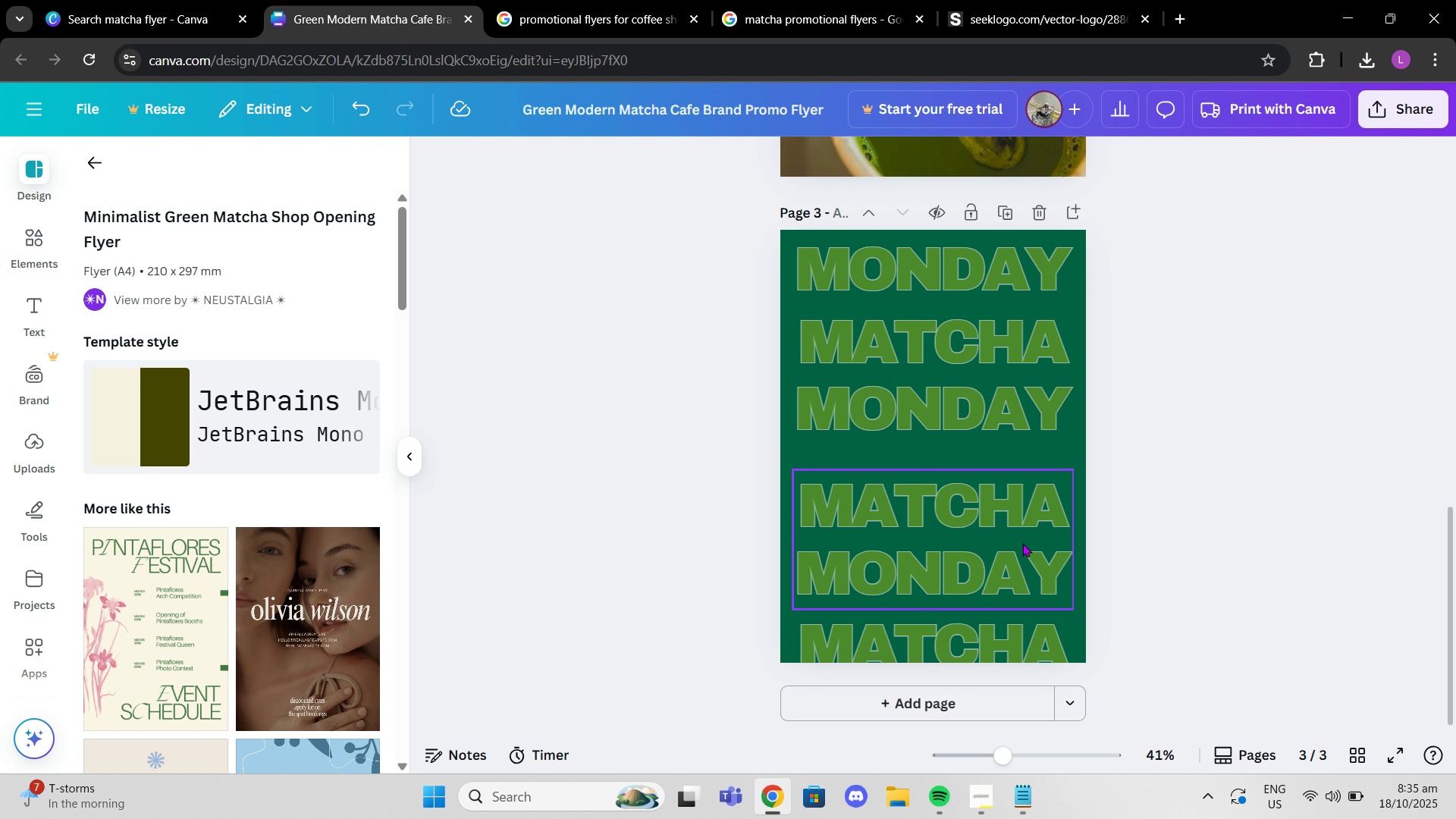 
left_click_drag(start_coordinate=[1021, 543], to_coordinate=[1019, 510])
 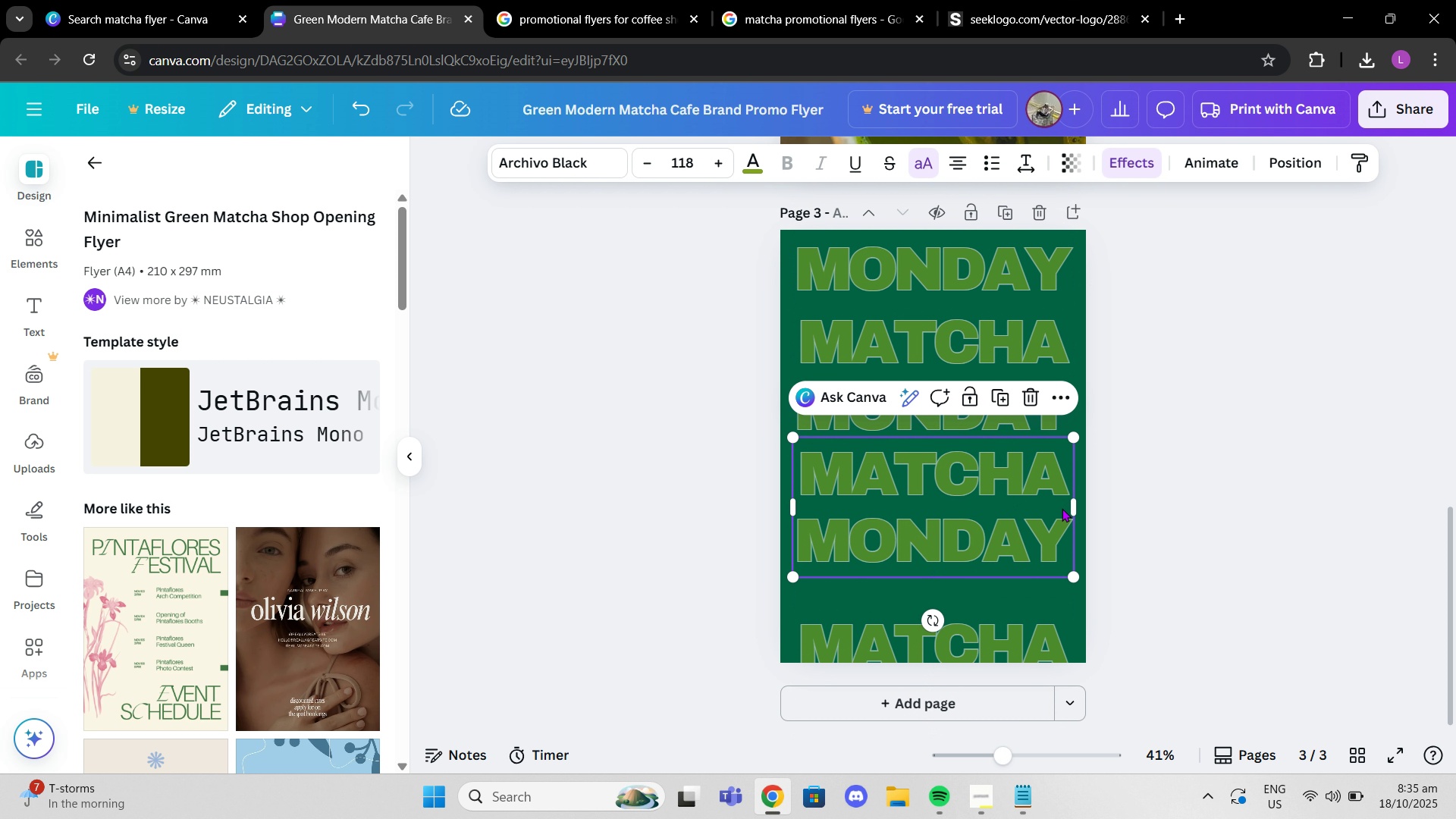 
scroll: coordinate [1063, 508], scroll_direction: down, amount: 1.0
 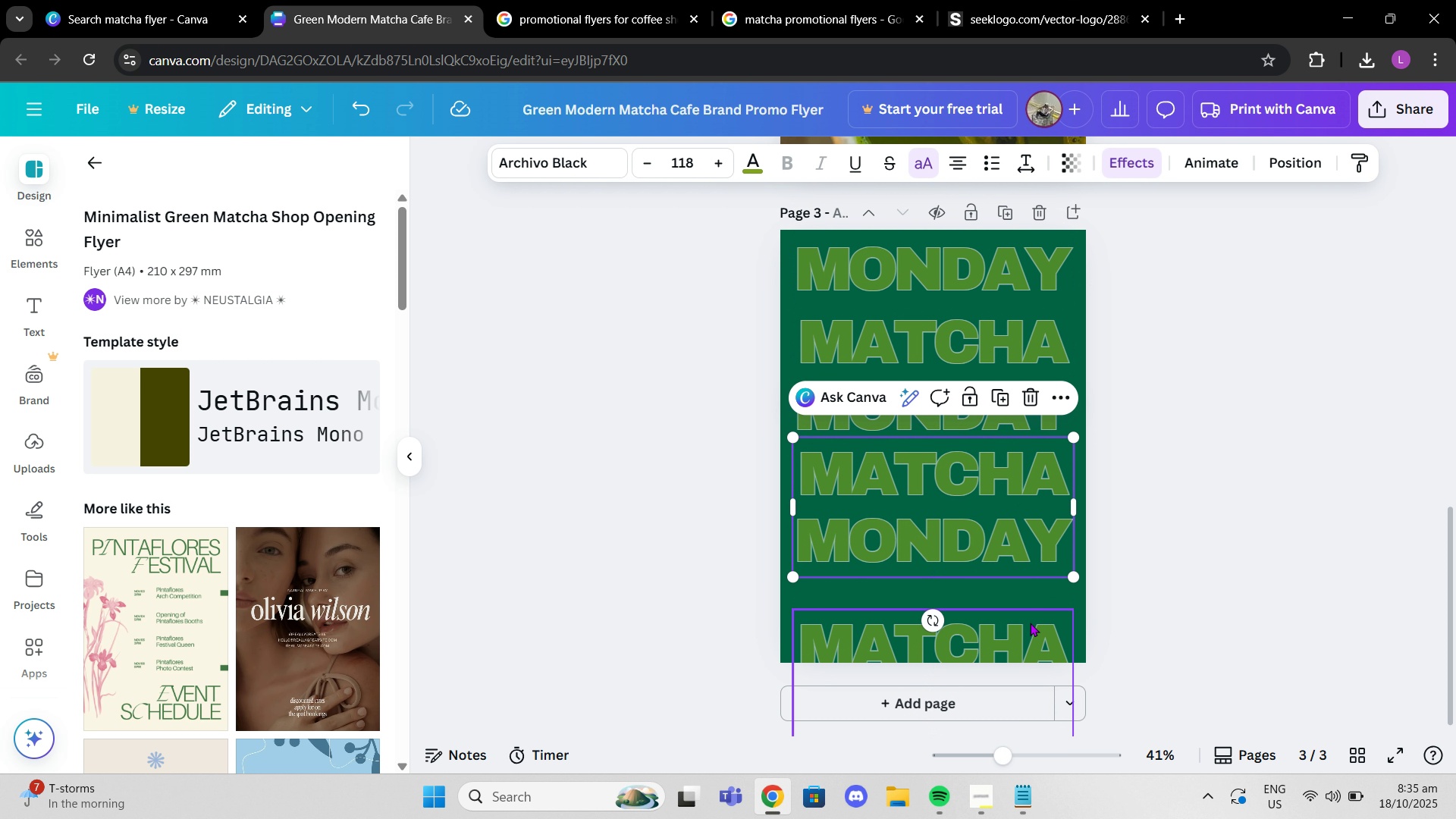 
left_click_drag(start_coordinate=[1030, 623], to_coordinate=[1028, 599])
 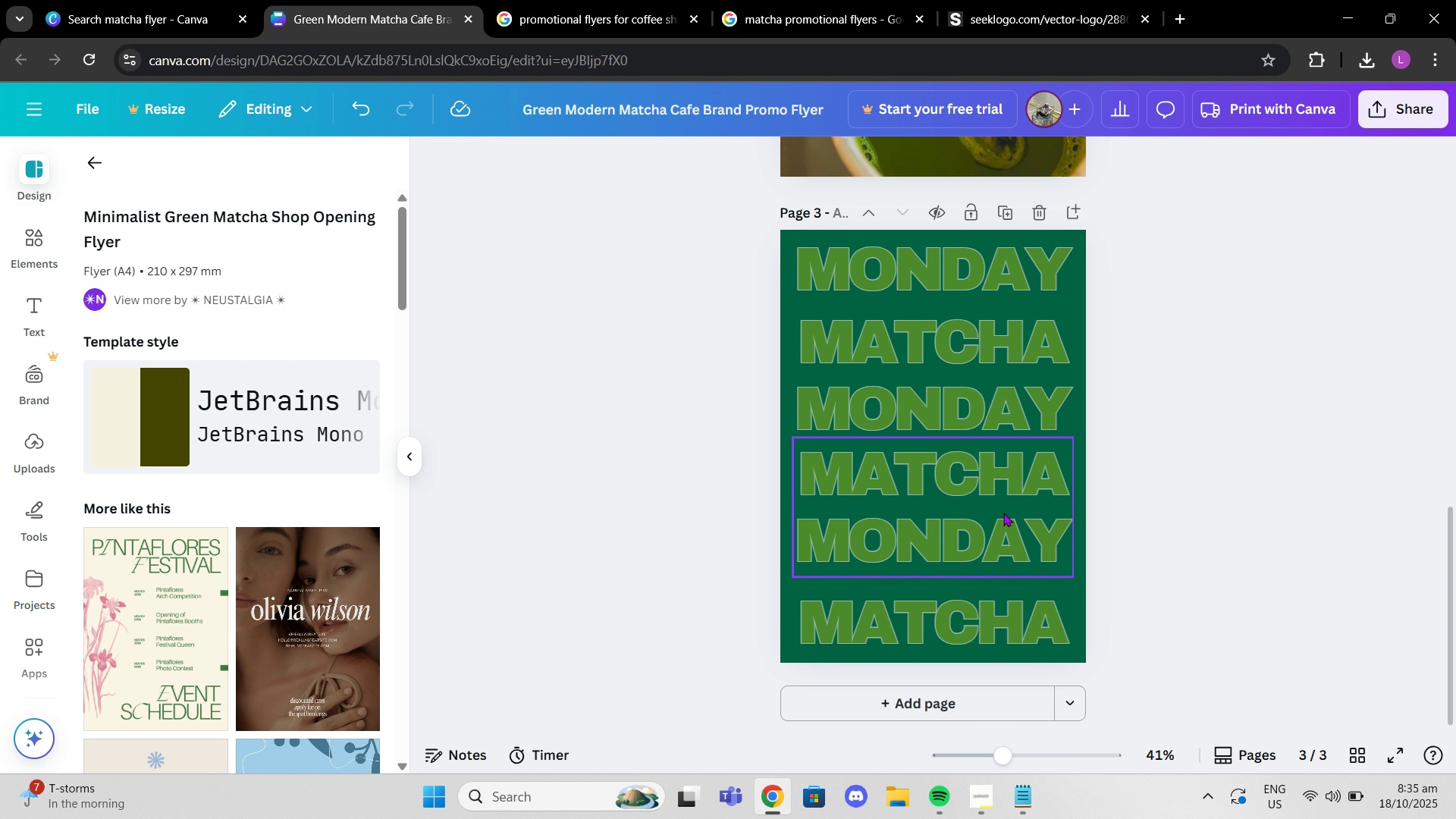 
left_click_drag(start_coordinate=[999, 520], to_coordinate=[999, 532])
 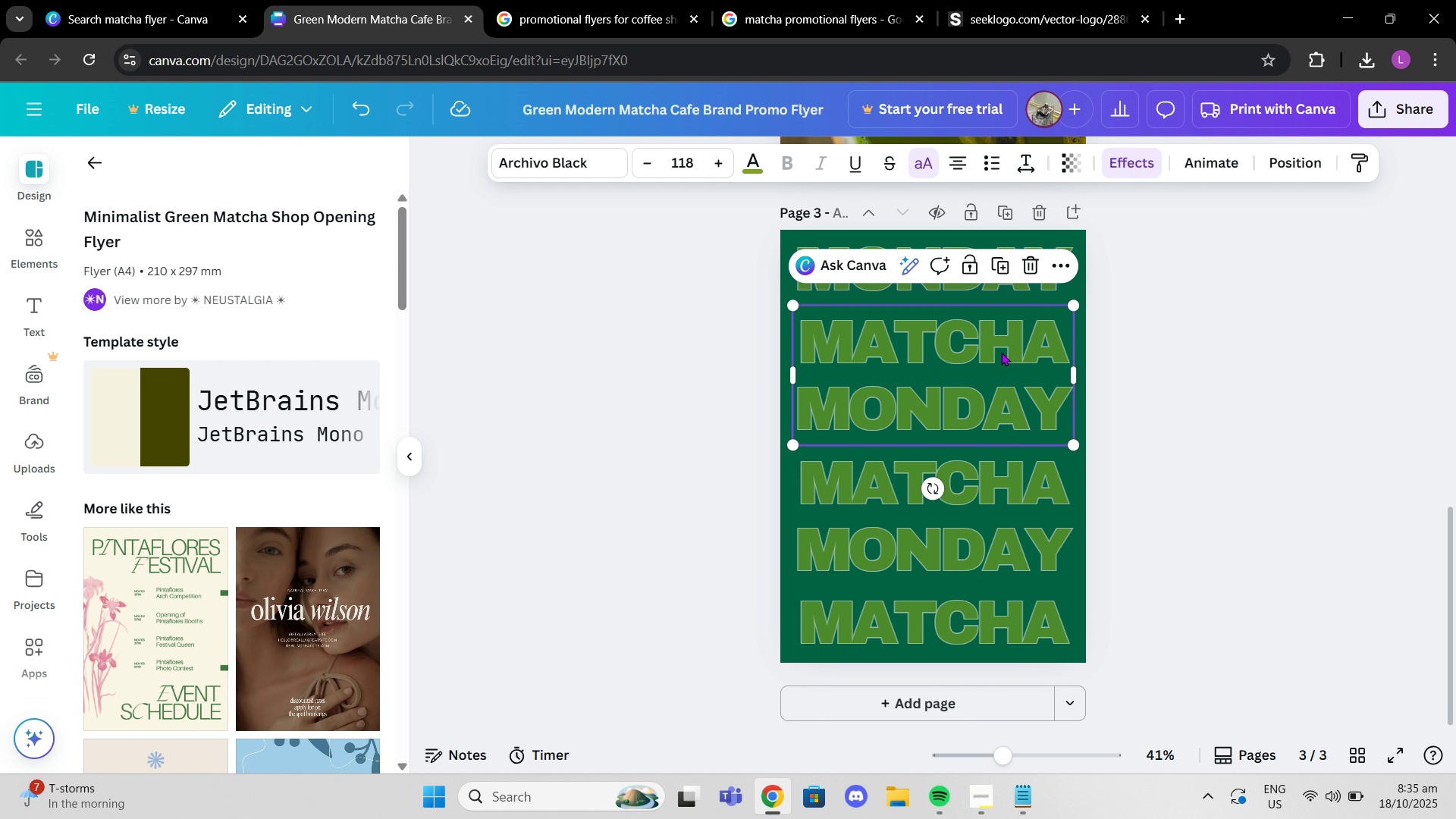 
left_click([1001, 352])
 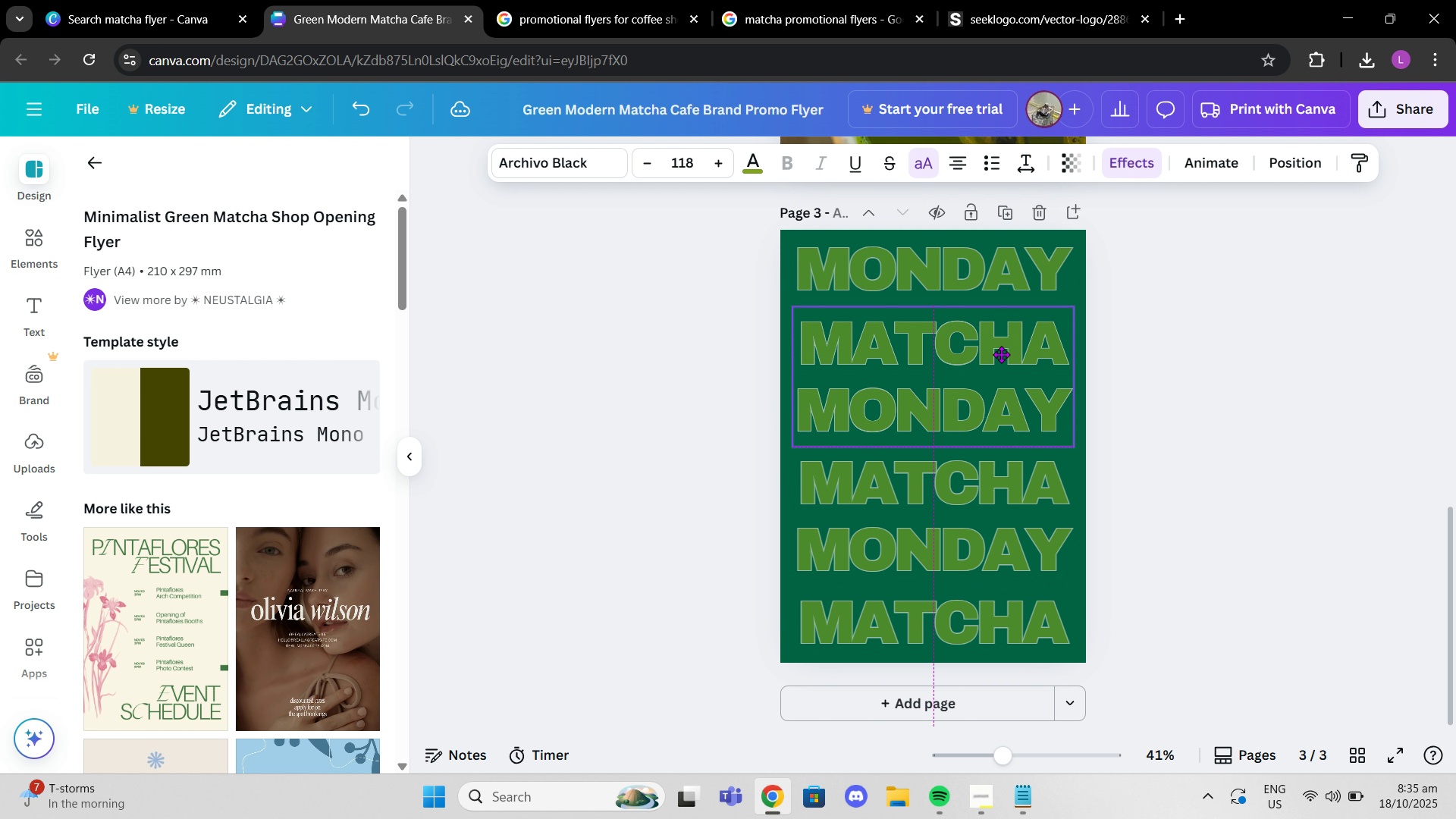 
wait(5.71)
 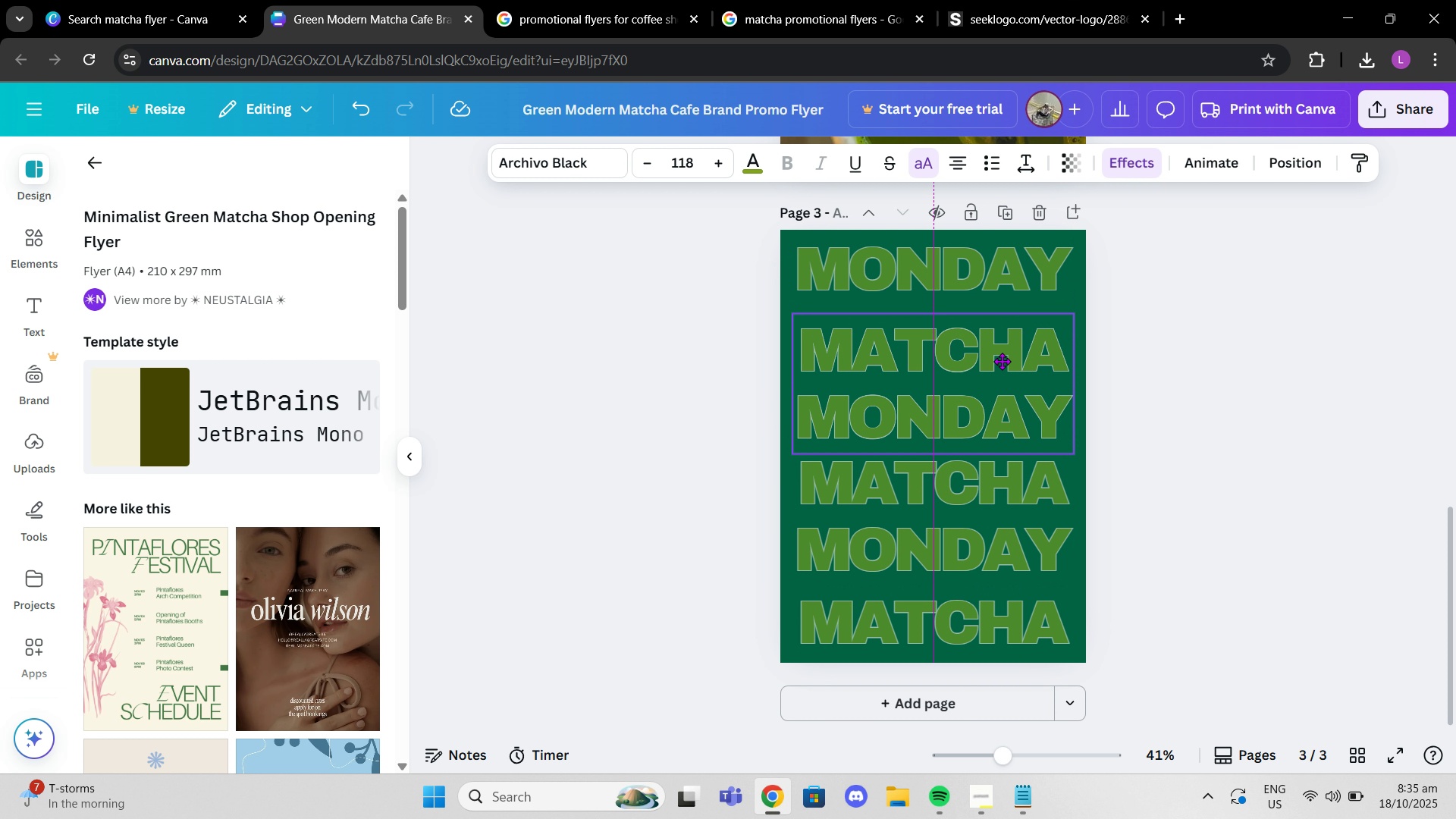 
left_click([1141, 378])
 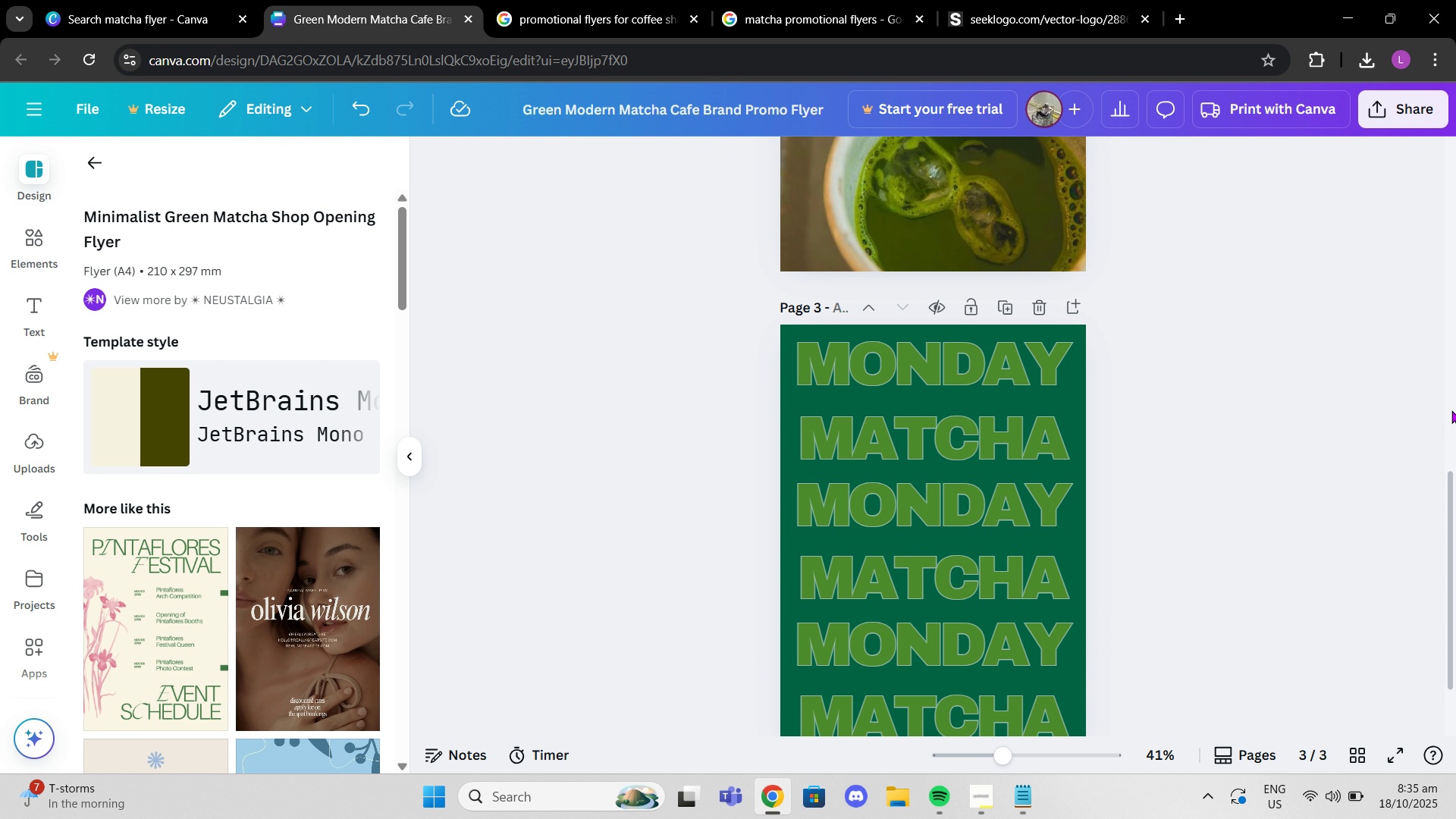 
scroll: coordinate [1451, 410], scroll_direction: up, amount: 11.0
 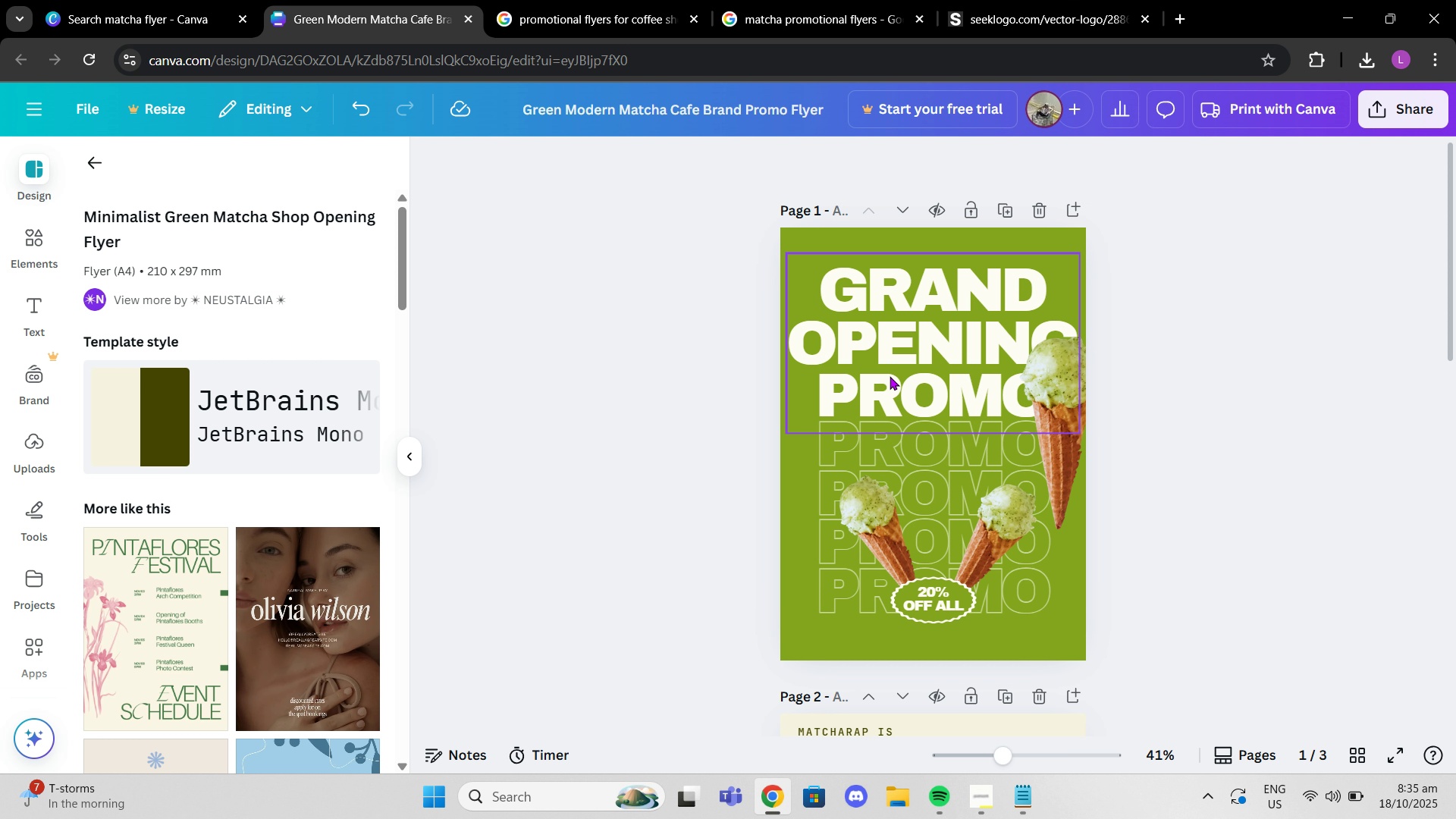 
scroll: coordinate [905, 447], scroll_direction: down, amount: 8.0
 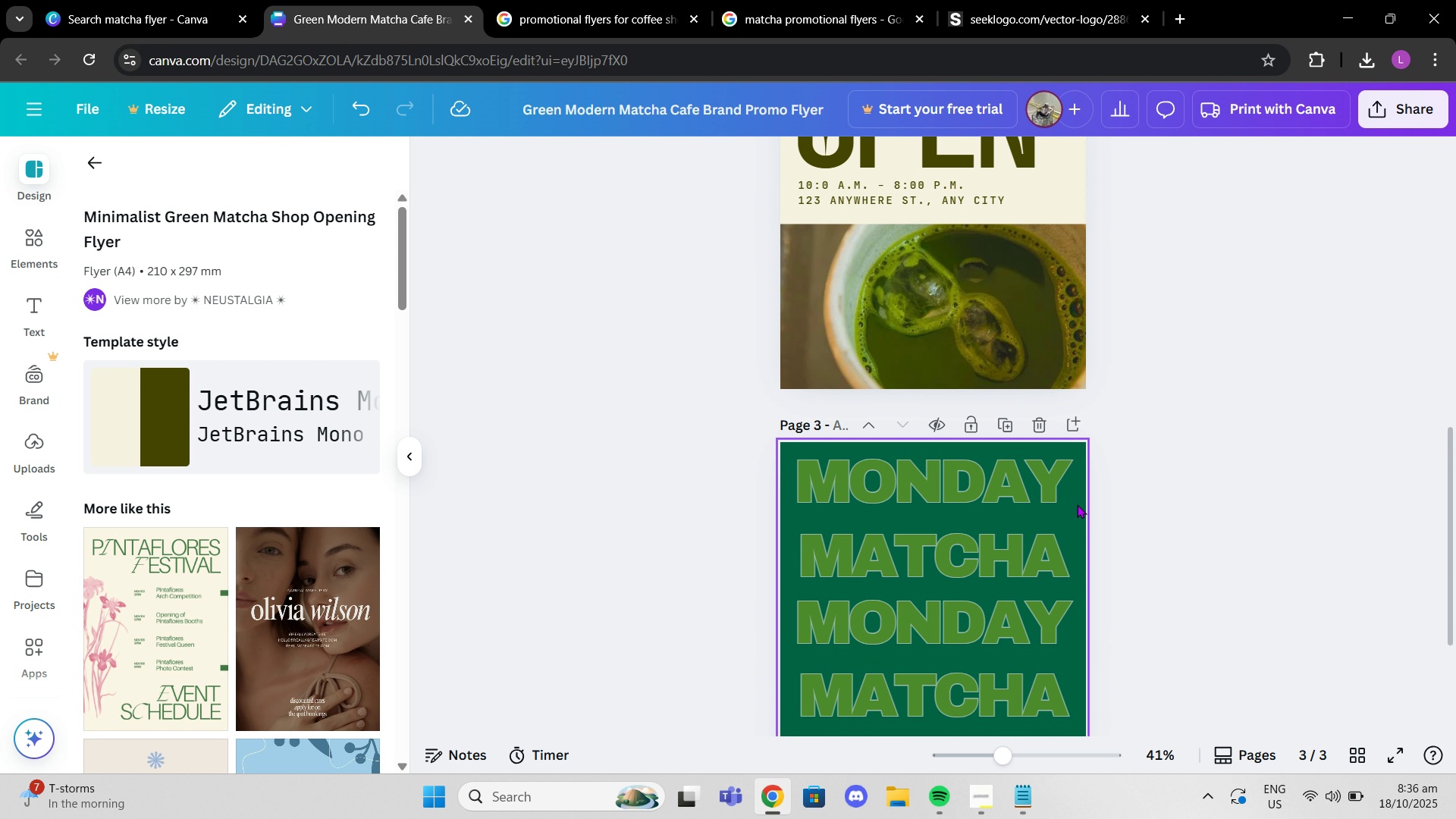 
left_click([1077, 504])
 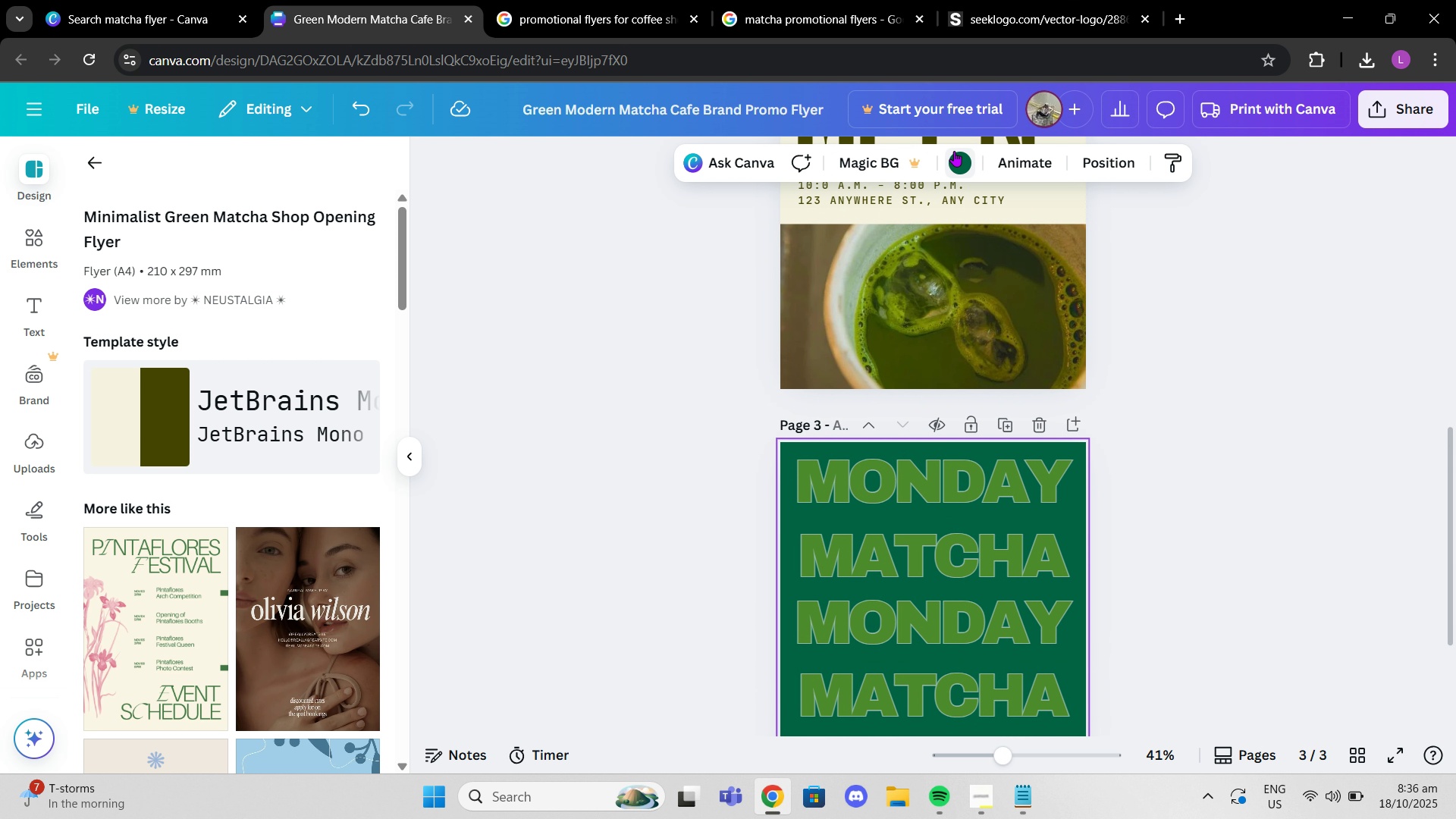 
left_click([954, 151])
 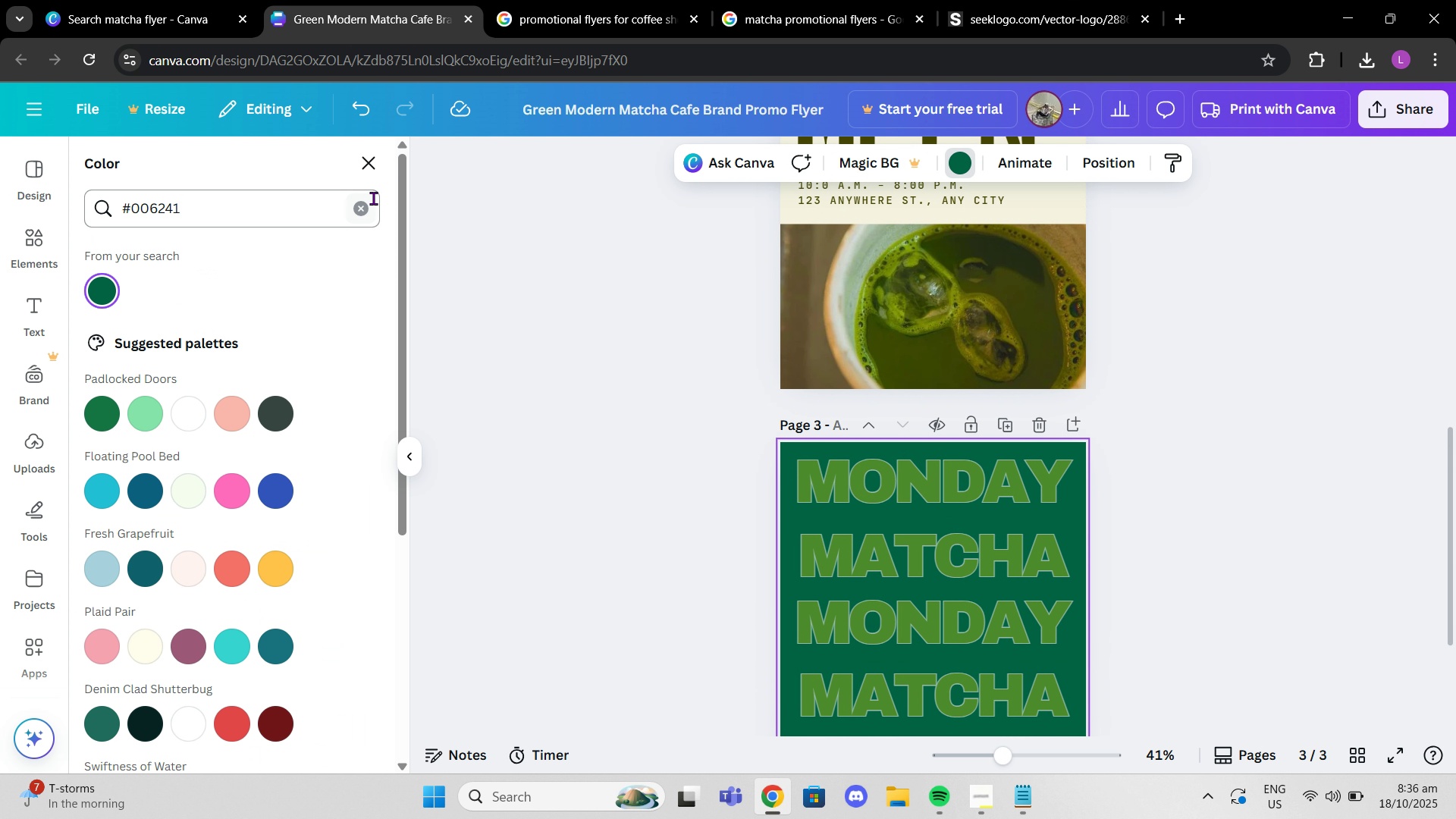 
left_click([353, 213])
 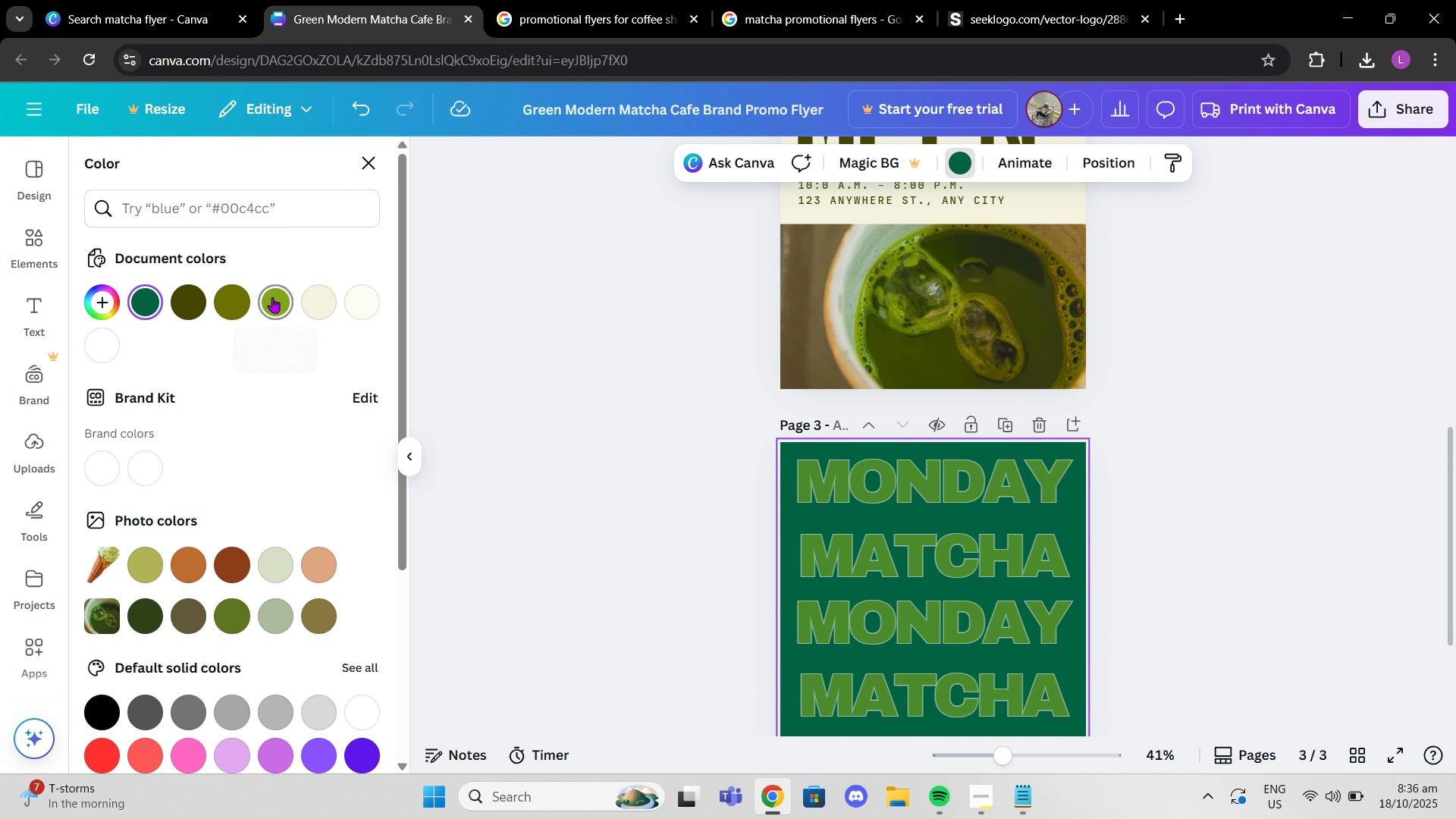 
left_click([272, 297])
 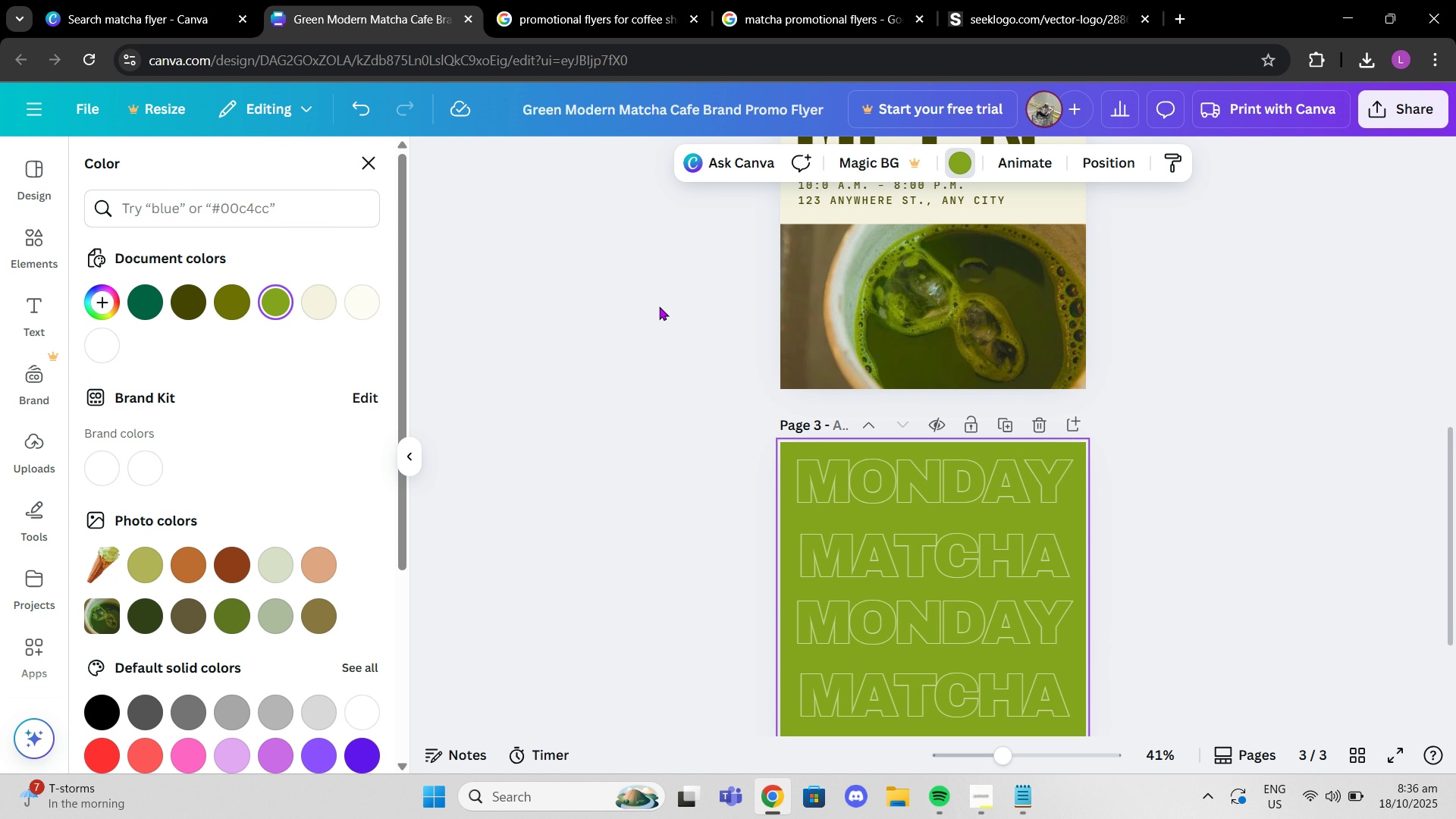 
left_click([661, 306])
 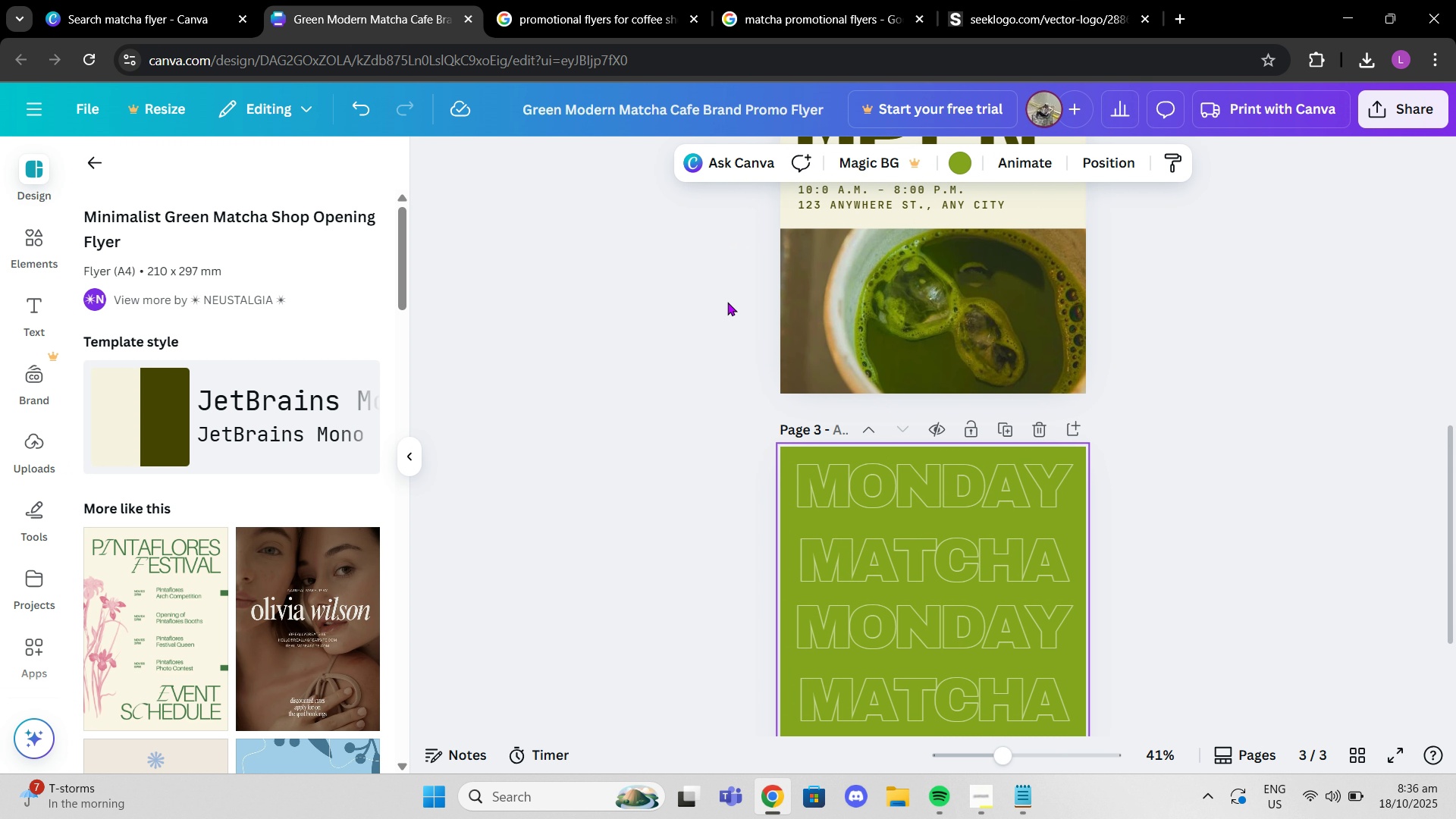 
scroll: coordinate [727, 302], scroll_direction: up, amount: 6.0
 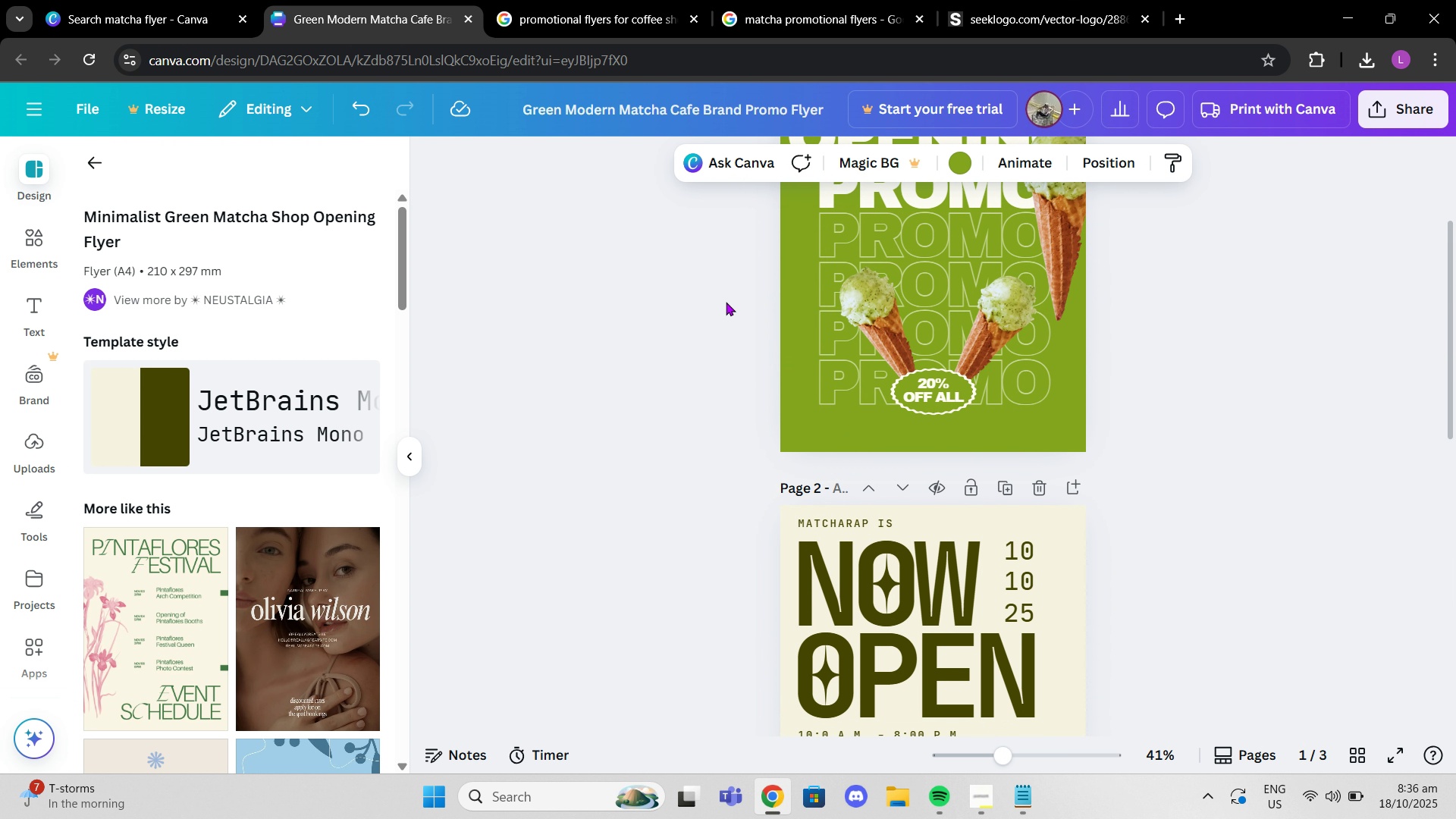 
scroll: coordinate [726, 302], scroll_direction: down, amount: 8.0
 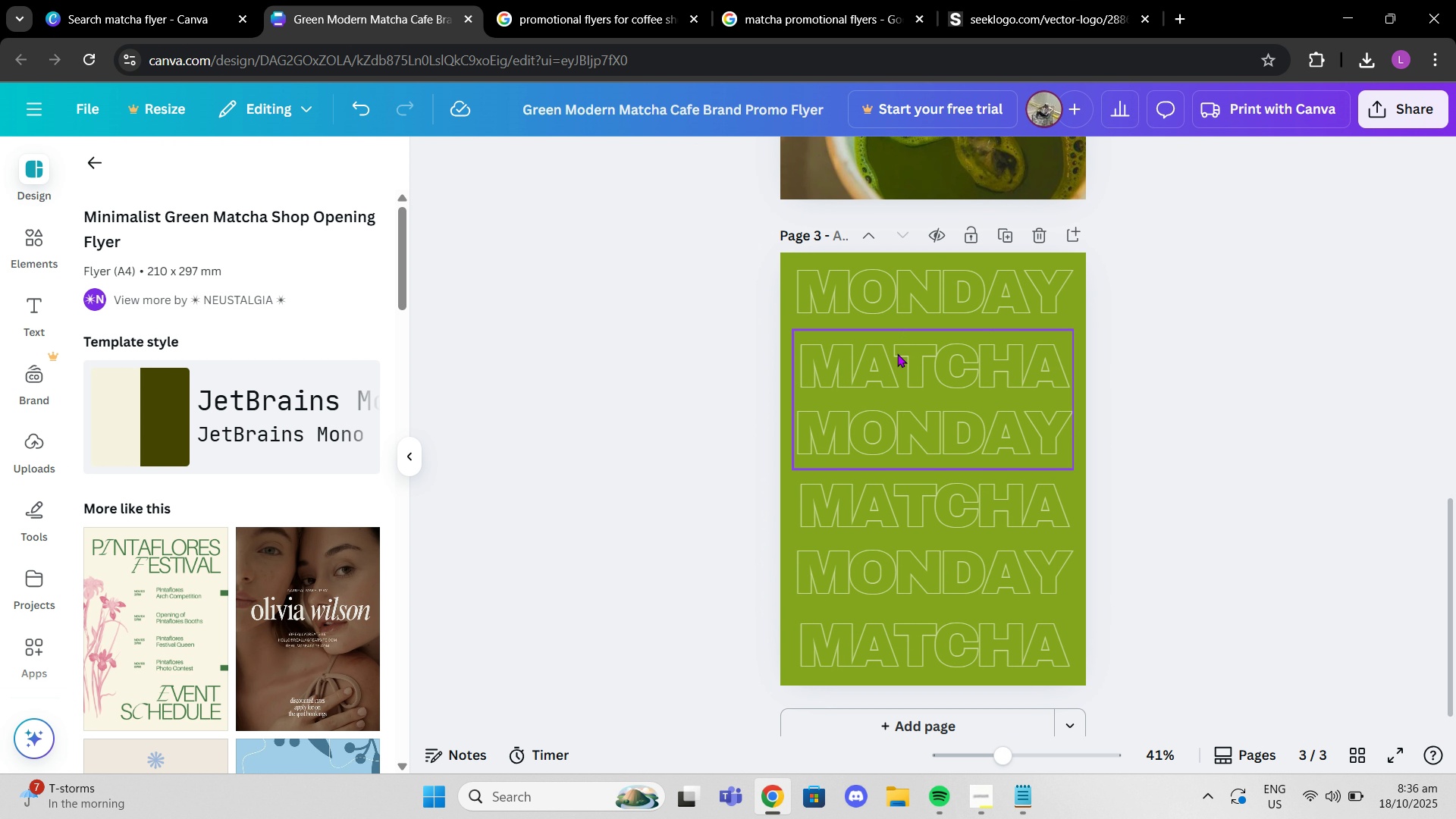 
left_click([897, 359])
 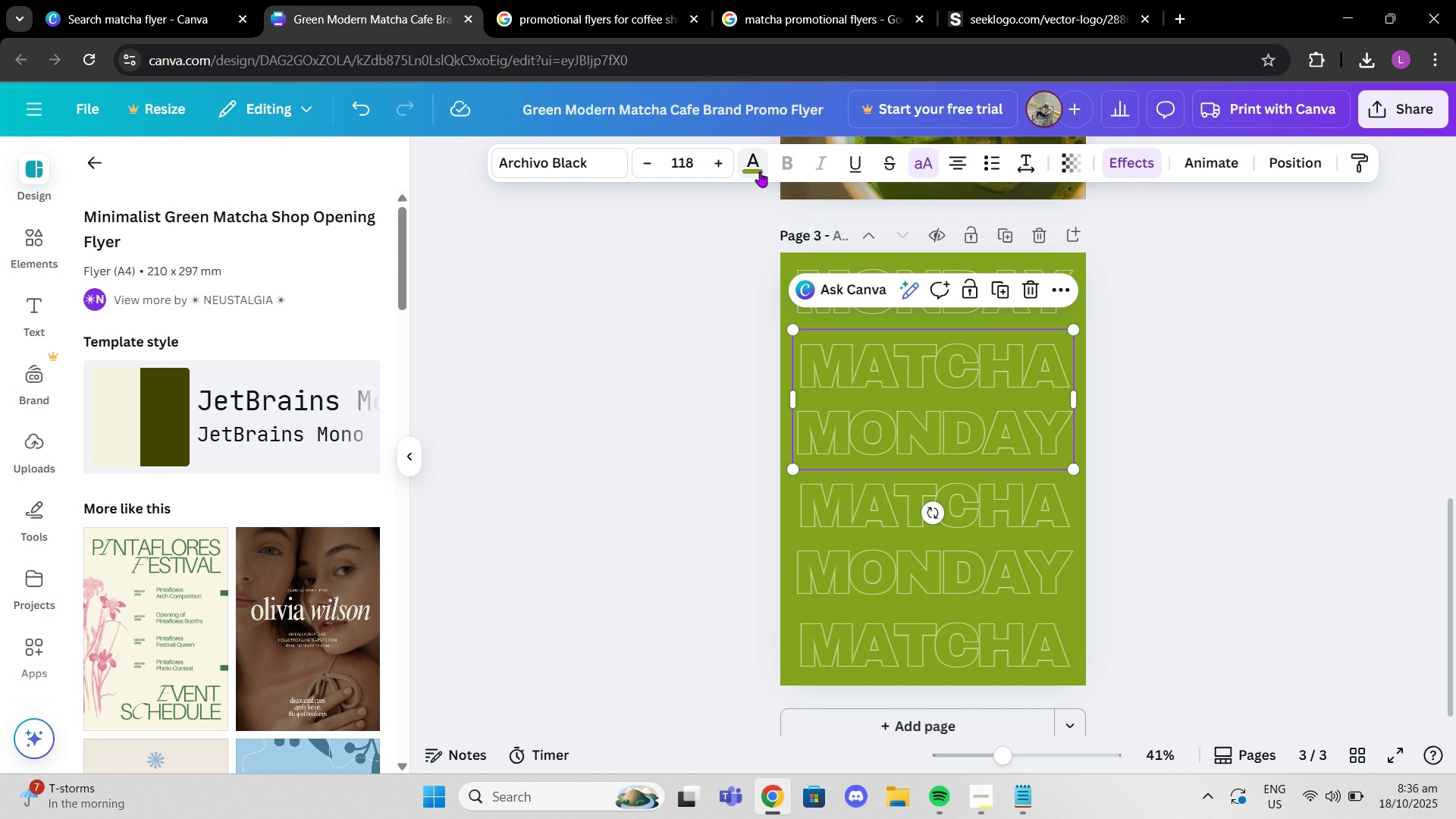 
left_click([760, 171])
 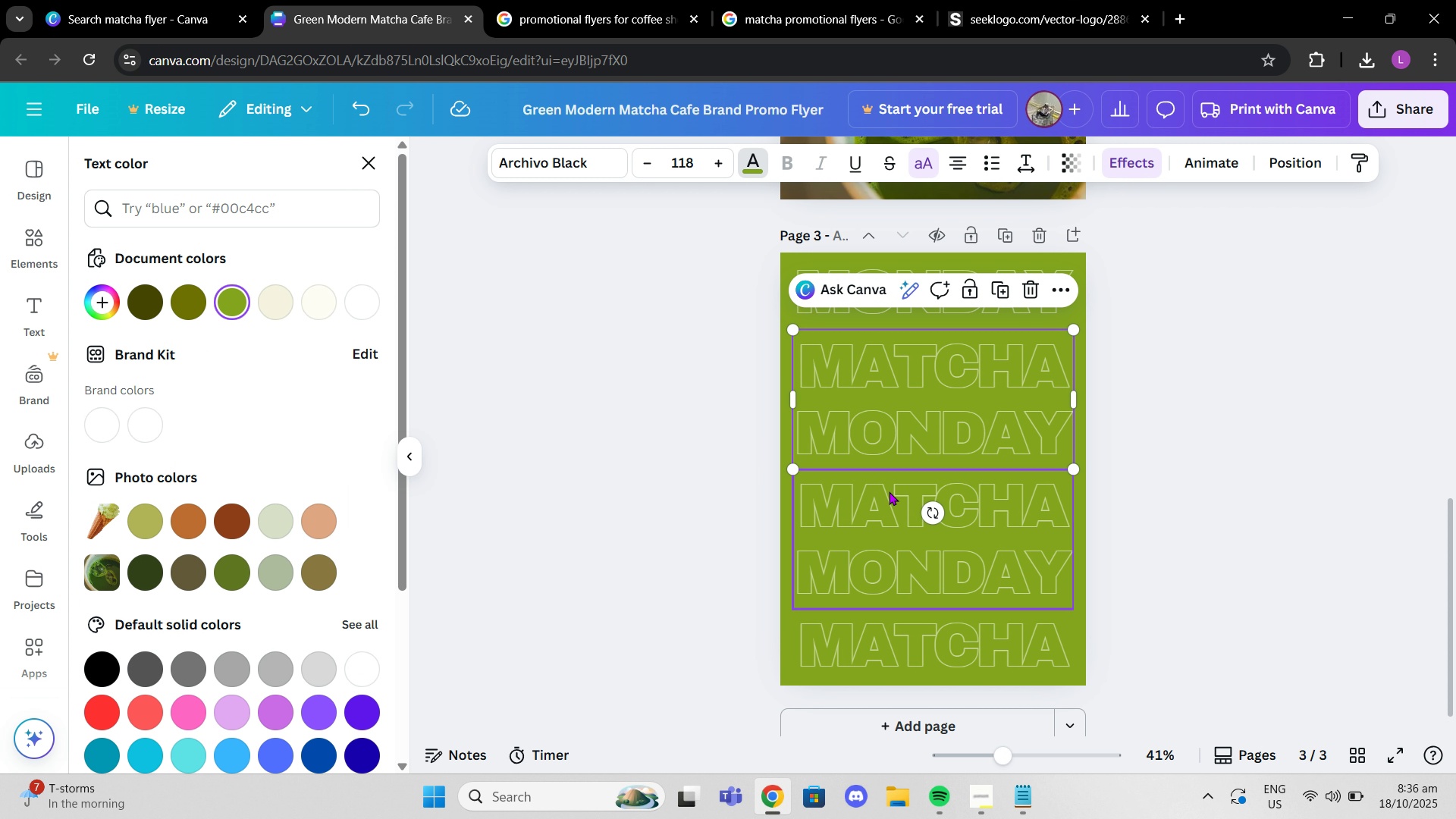 
left_click([1323, 371])
 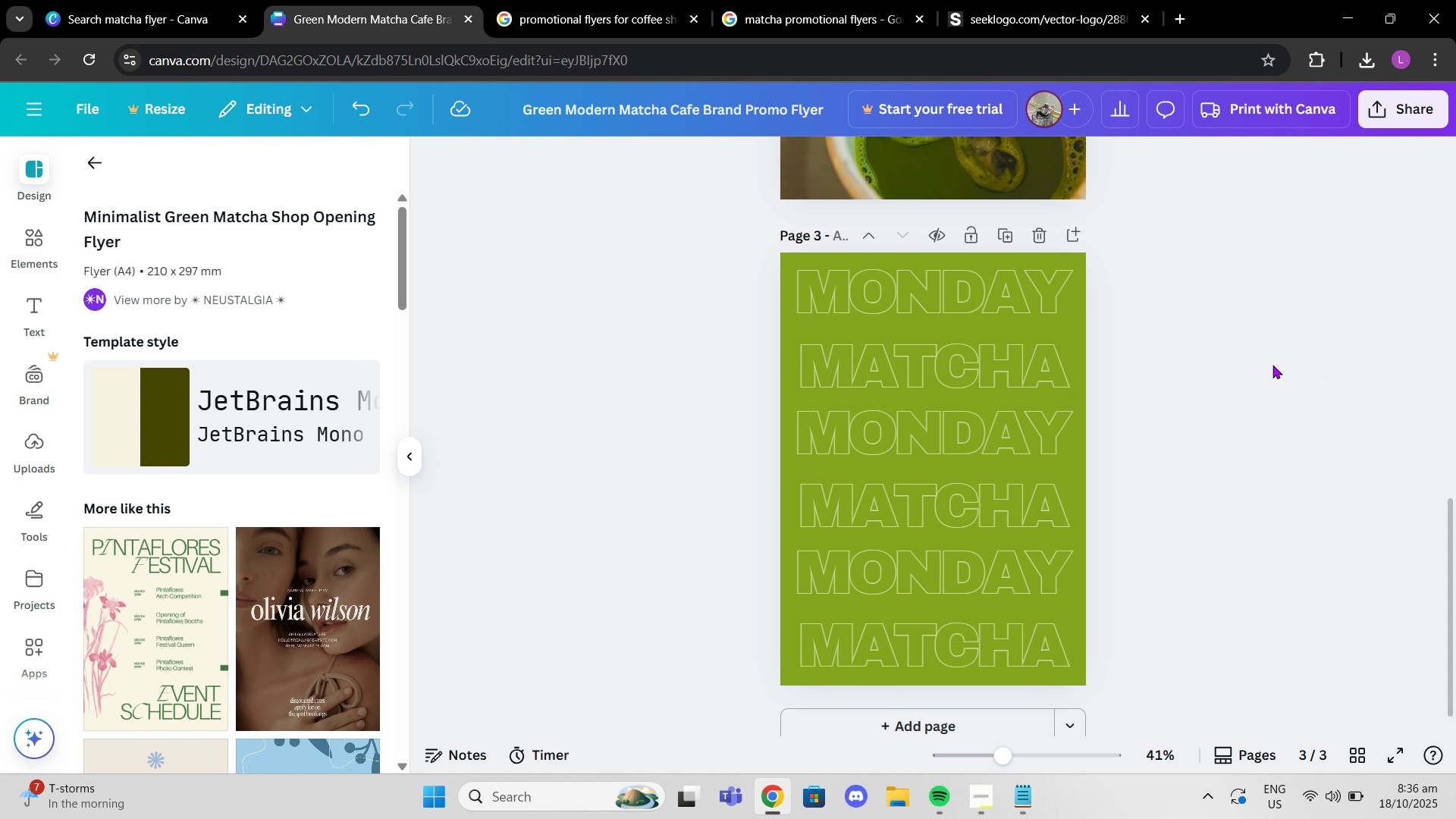 
left_click([1272, 365])
 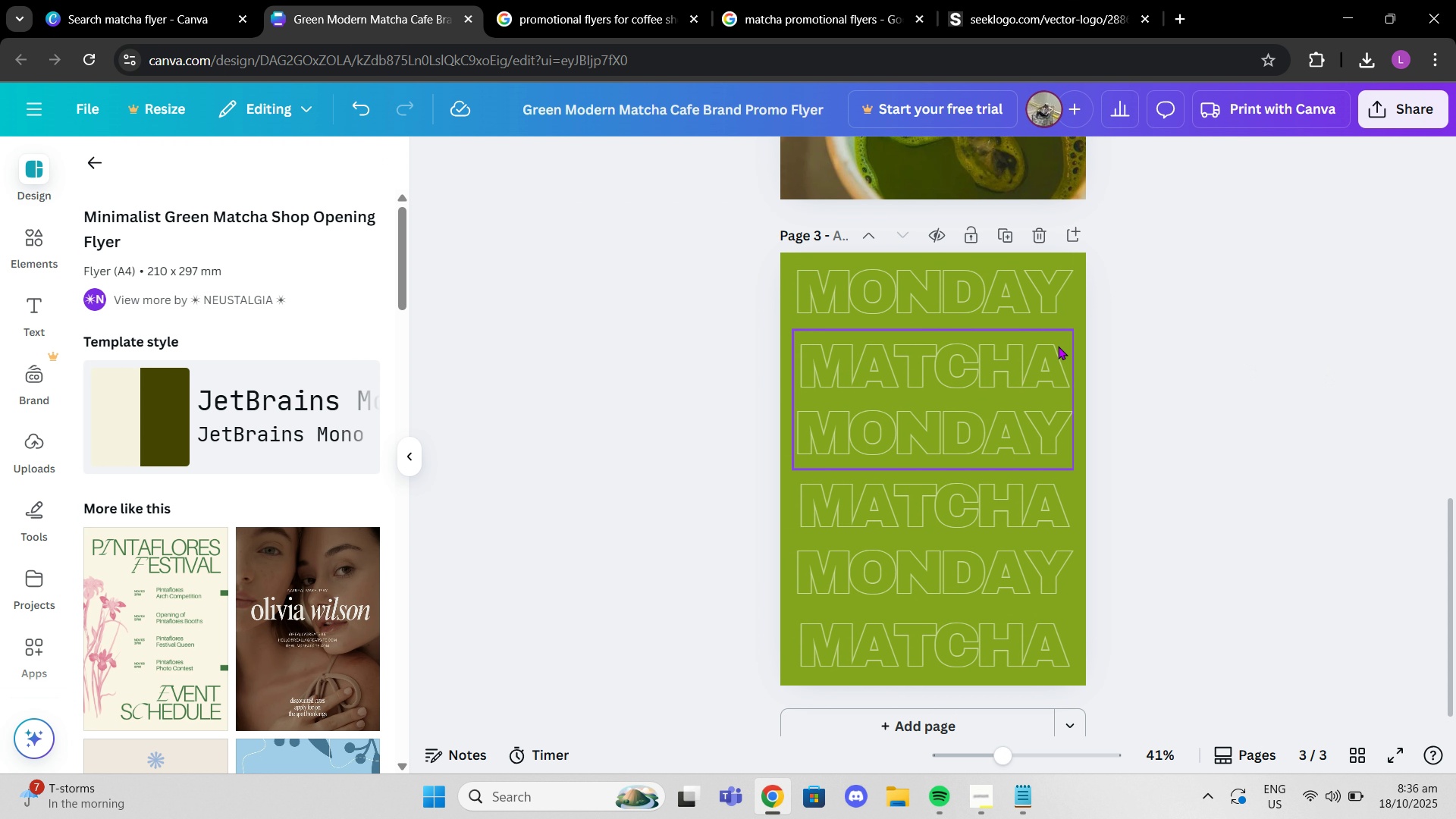 
scroll: coordinate [1034, 378], scroll_direction: up, amount: 10.0
 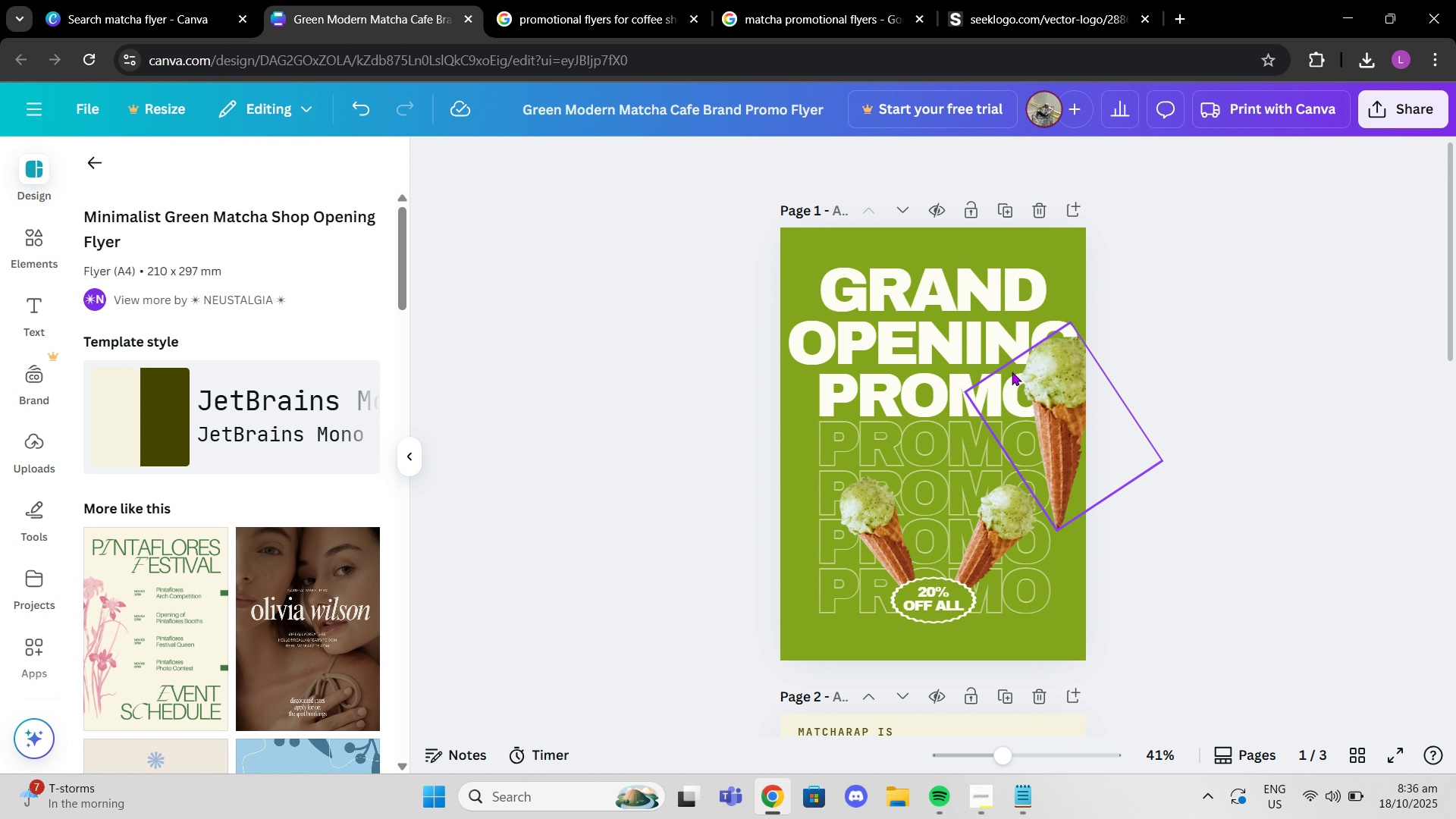 
scroll: coordinate [1015, 387], scroll_direction: down, amount: 7.0
 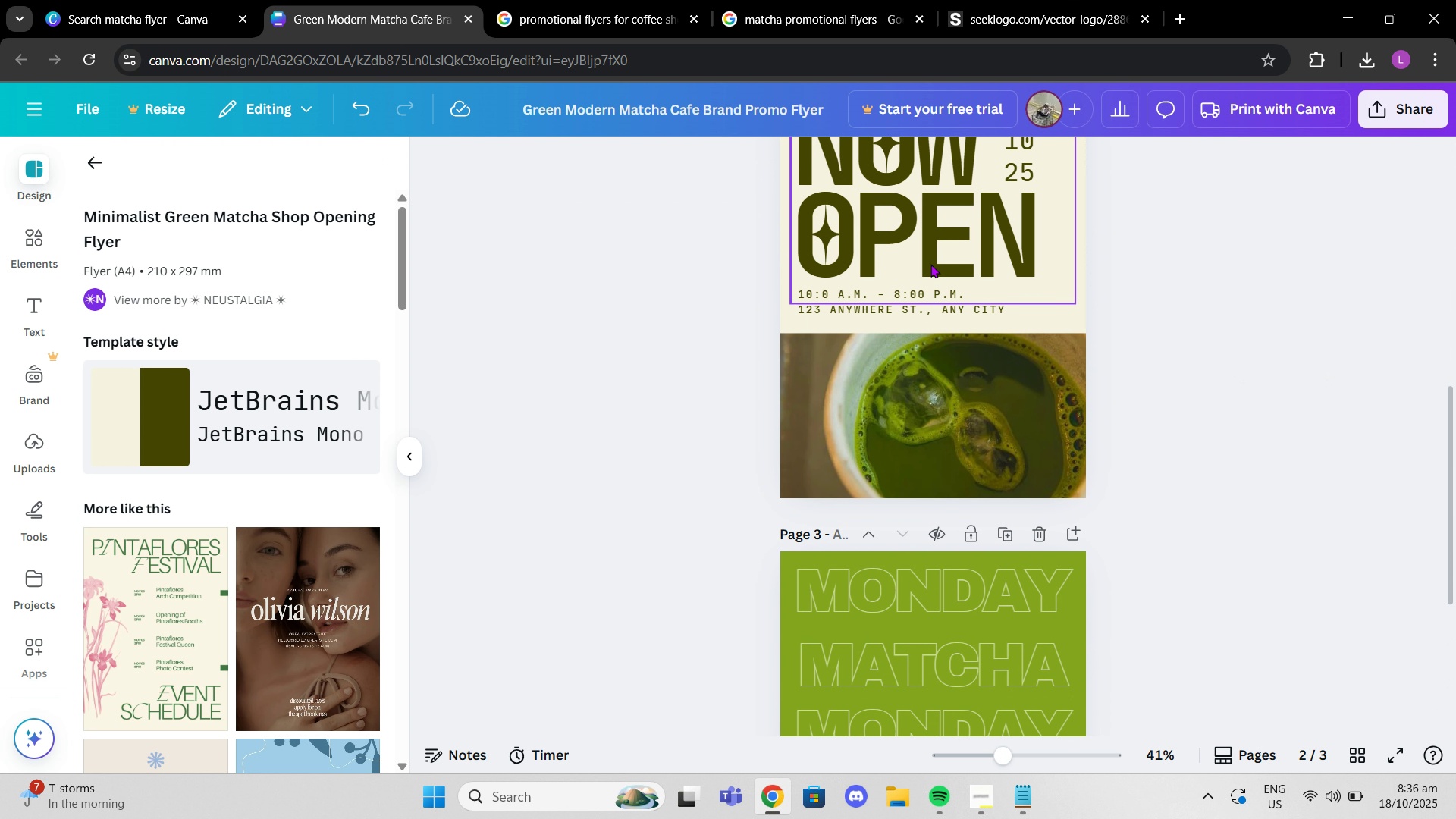 
scroll: coordinate [930, 264], scroll_direction: up, amount: 6.0
 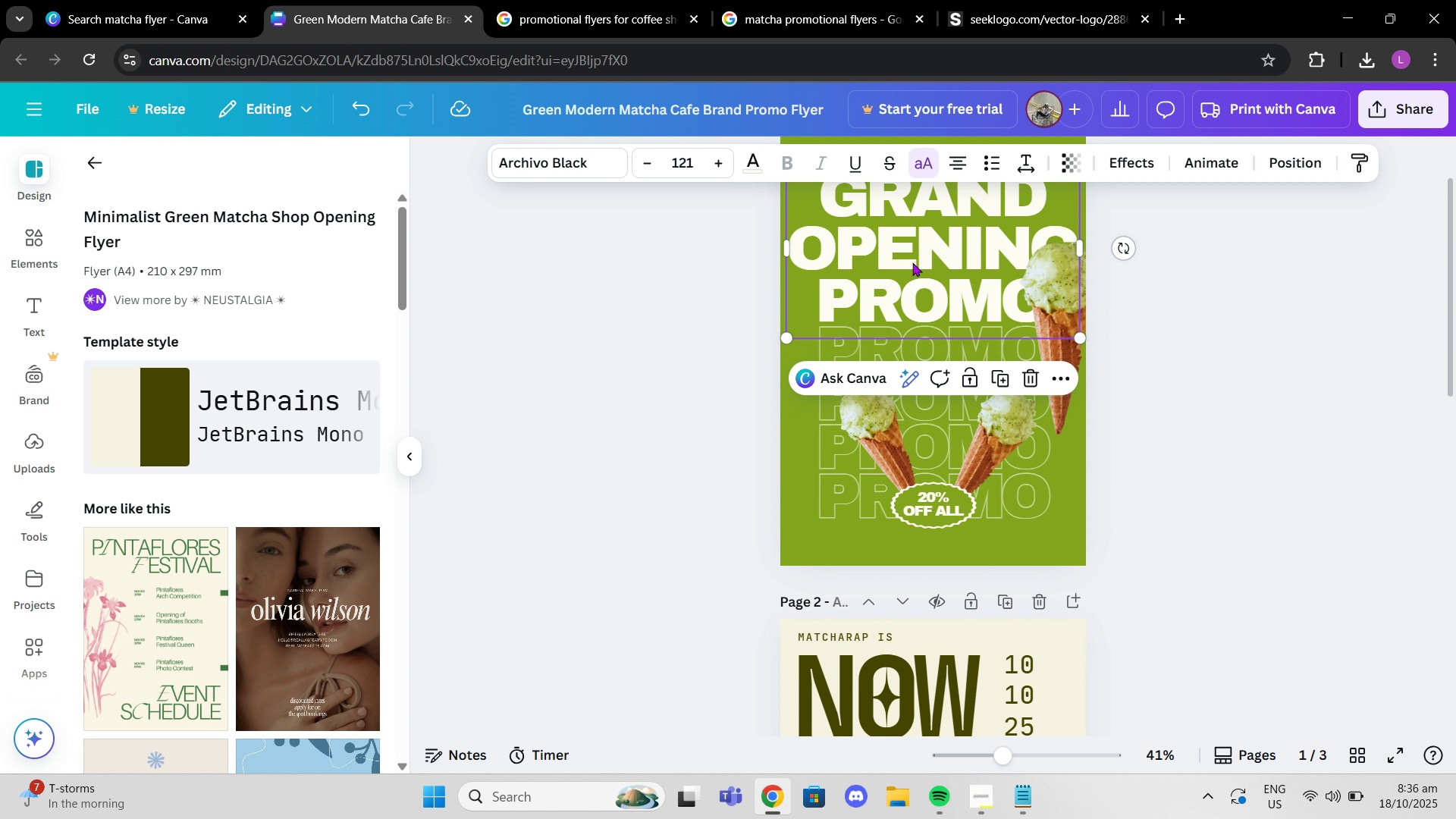 
left_click([912, 262])
 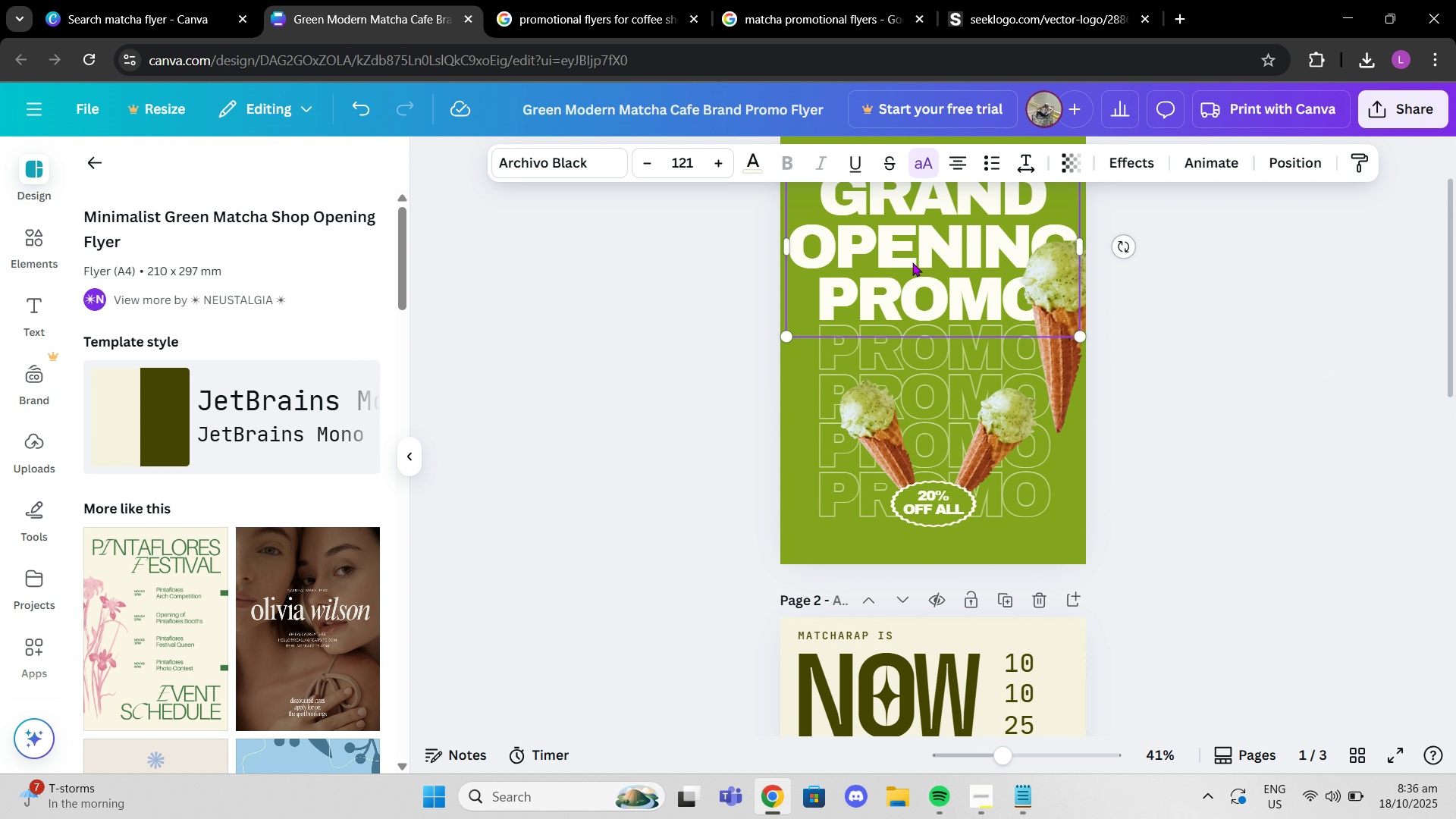 
scroll: coordinate [920, 275], scroll_direction: down, amount: 7.0
 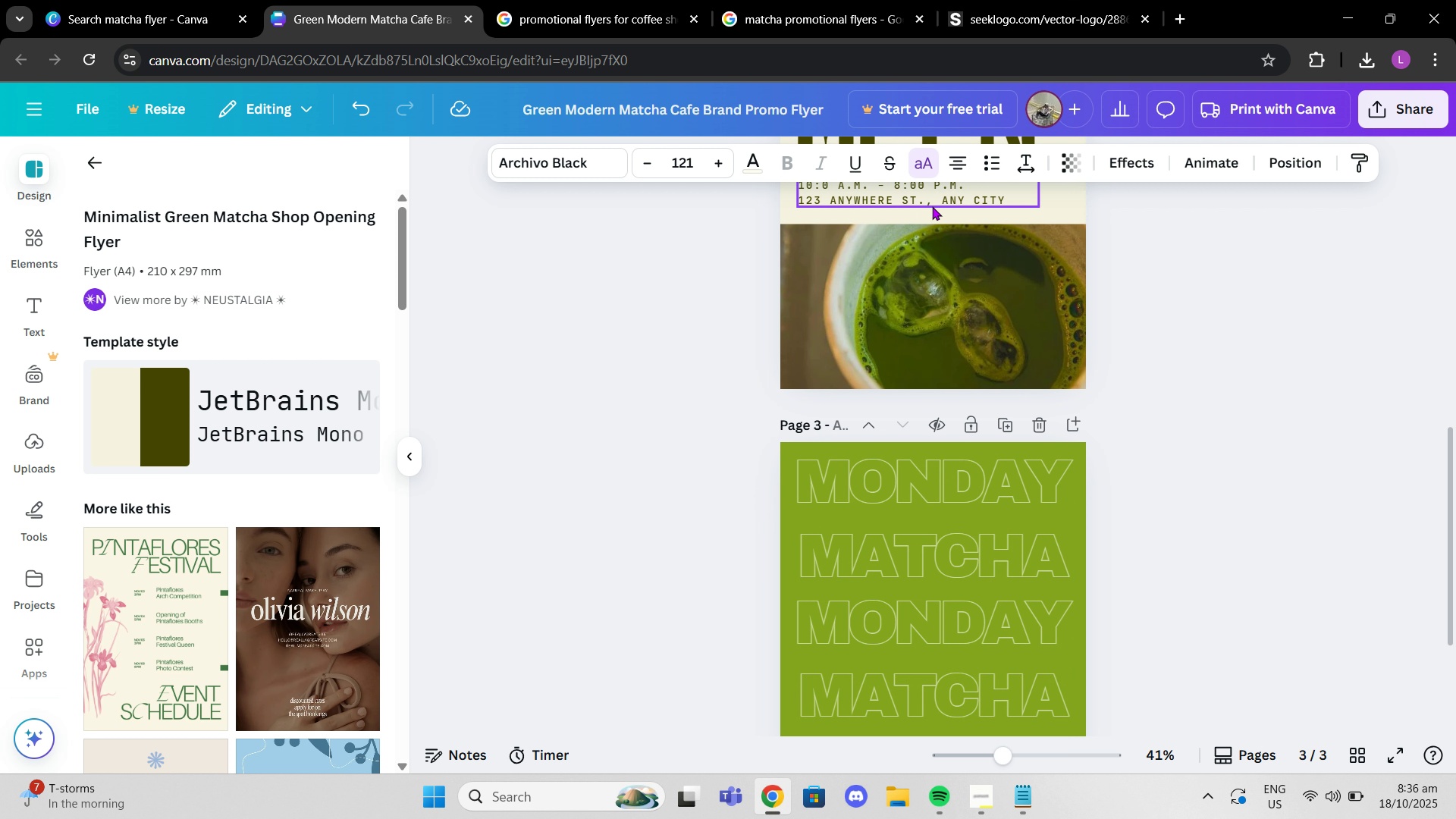 
scroll: coordinate [932, 206], scroll_direction: up, amount: 2.0
 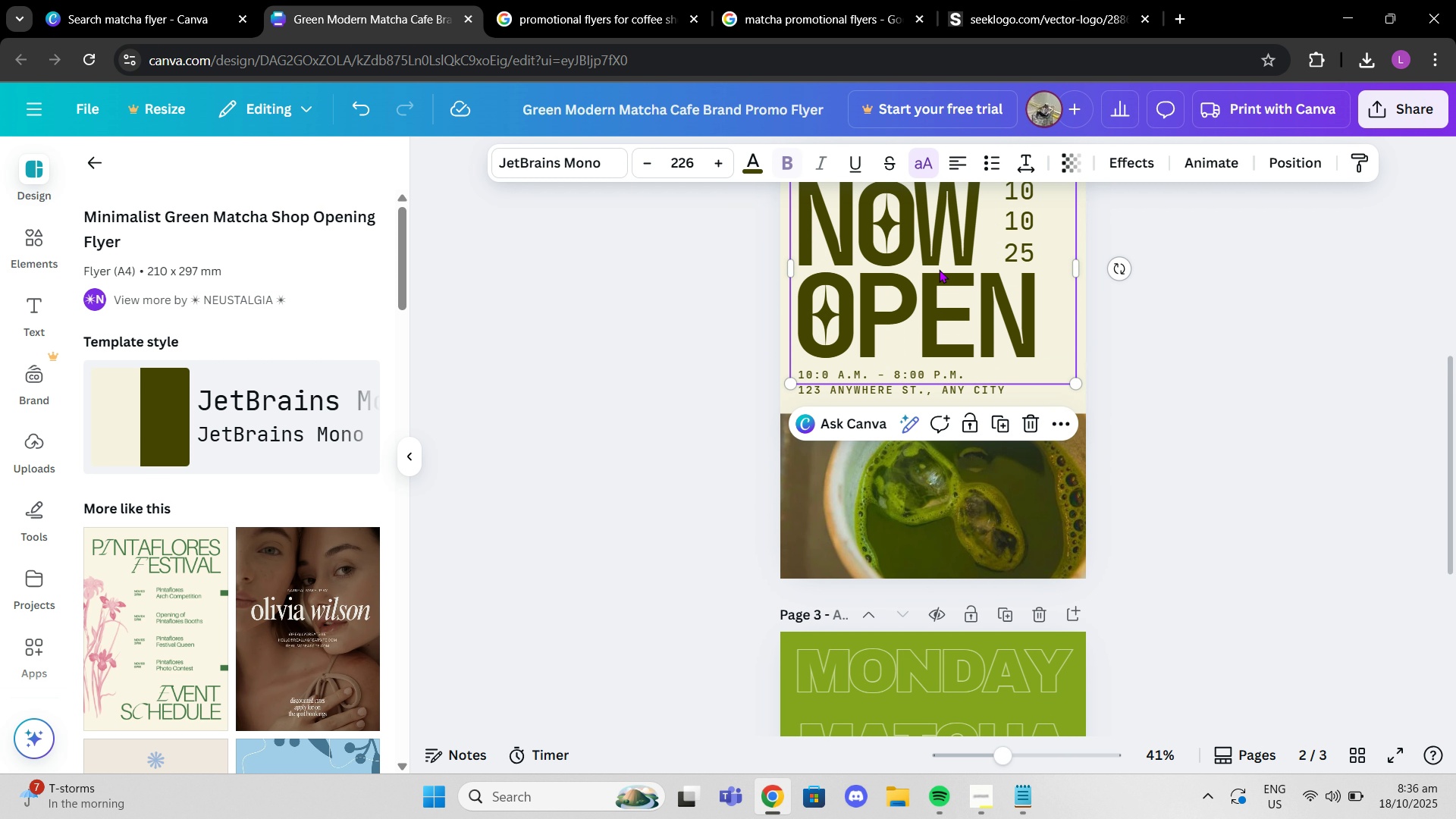 
left_click([939, 269])
 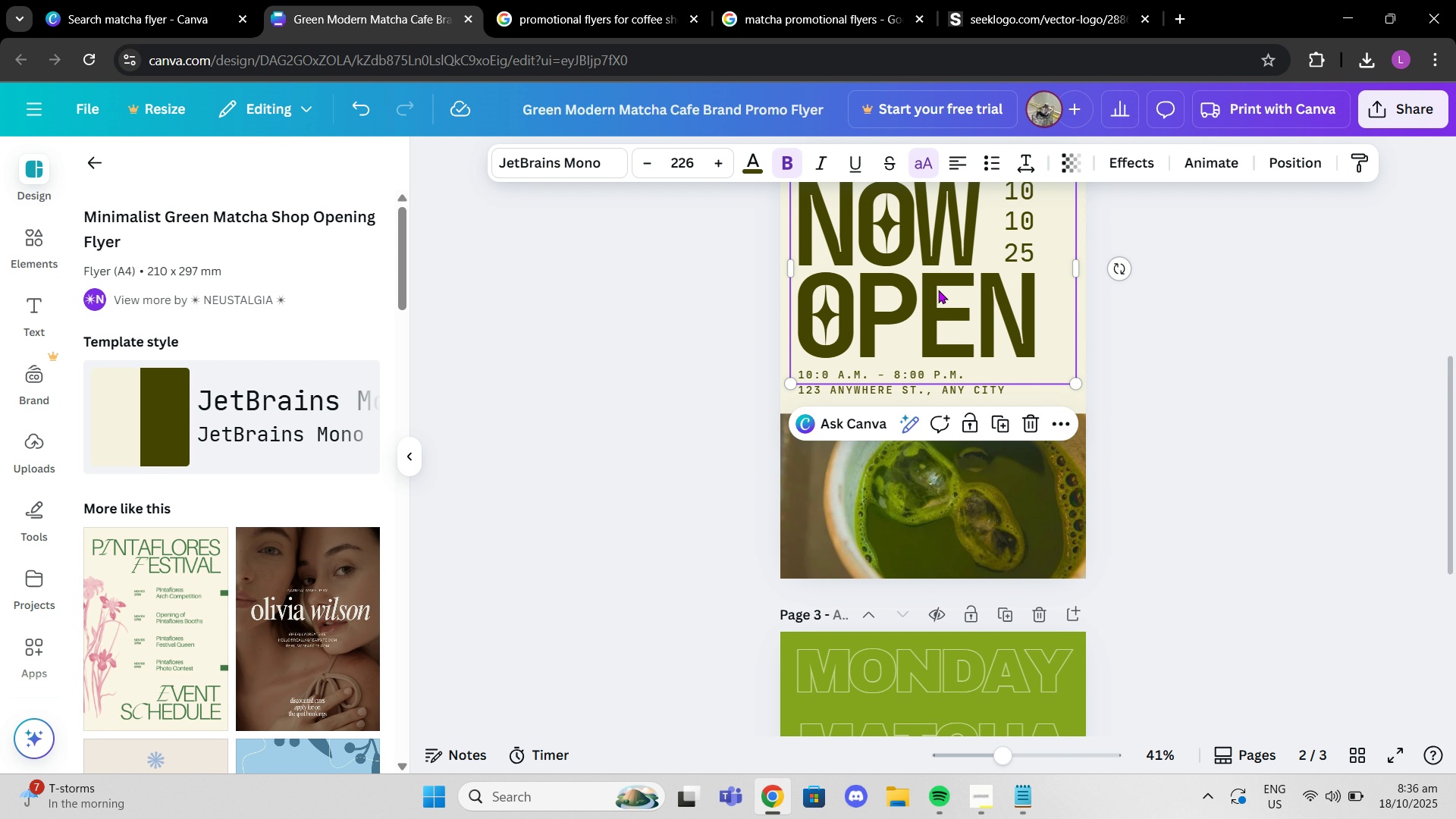 
hold_key(key=ControlLeft, duration=1.53)
 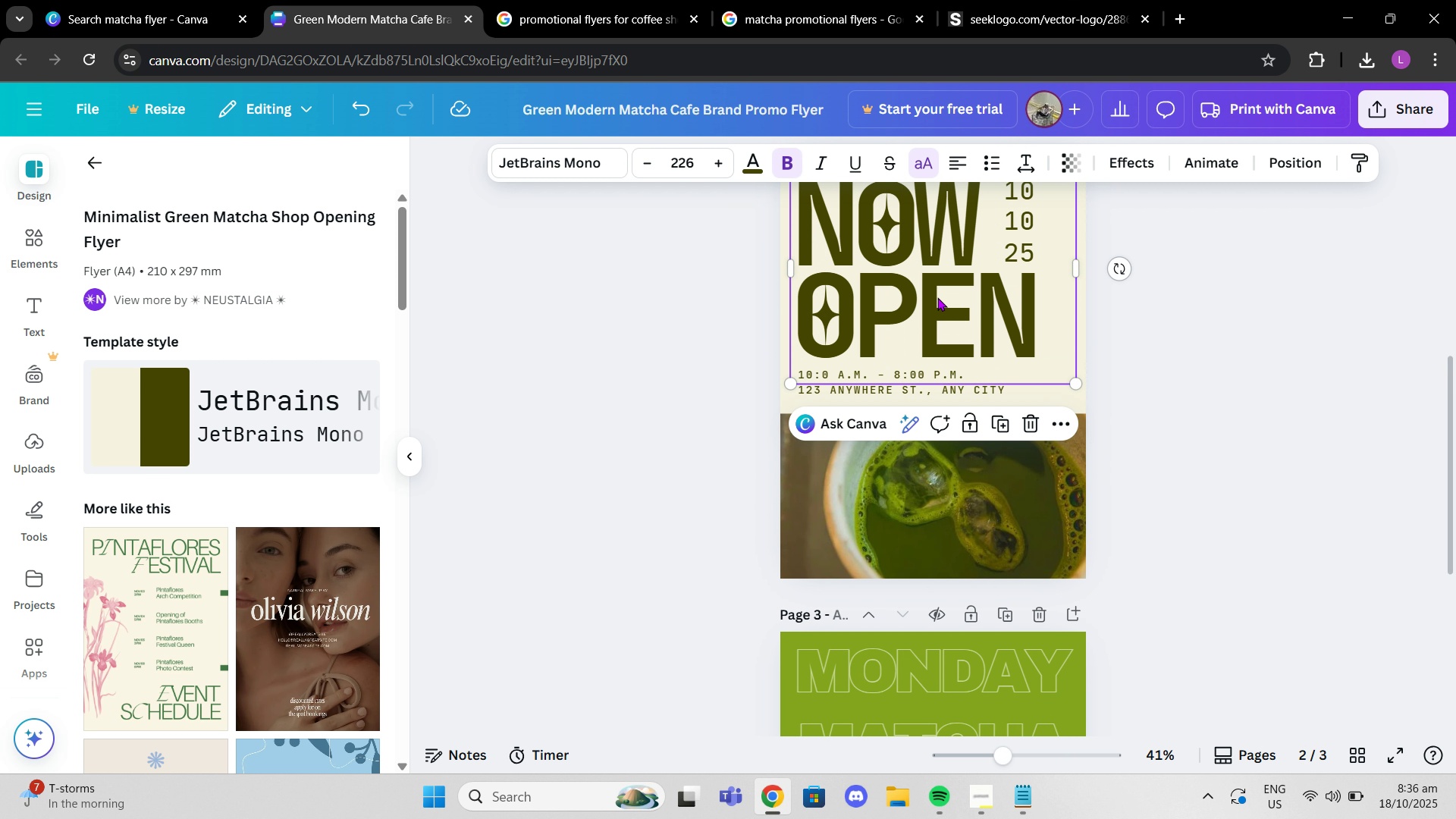 
key(Control+ControlLeft)
 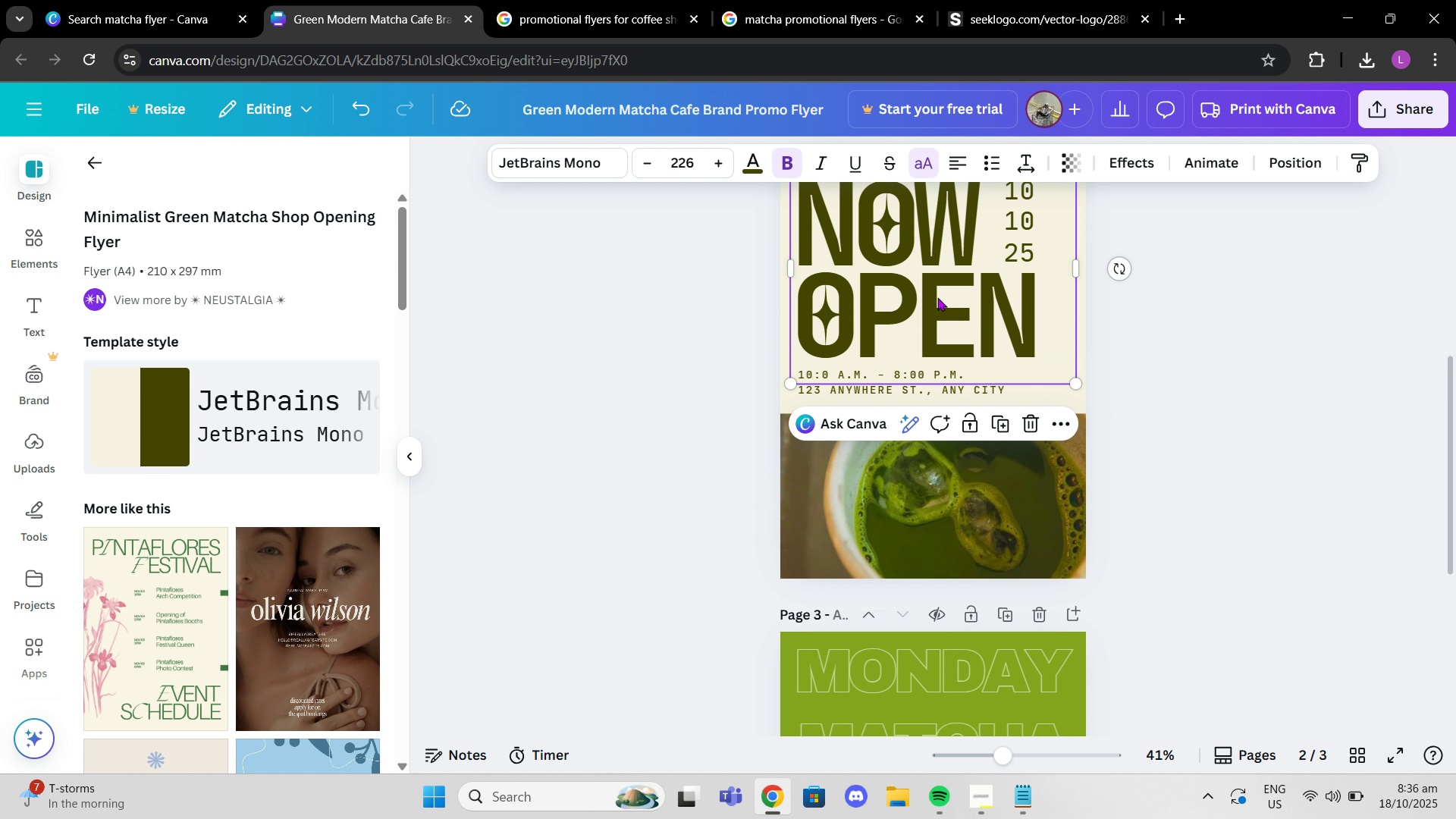 
key(Control+ControlLeft)
 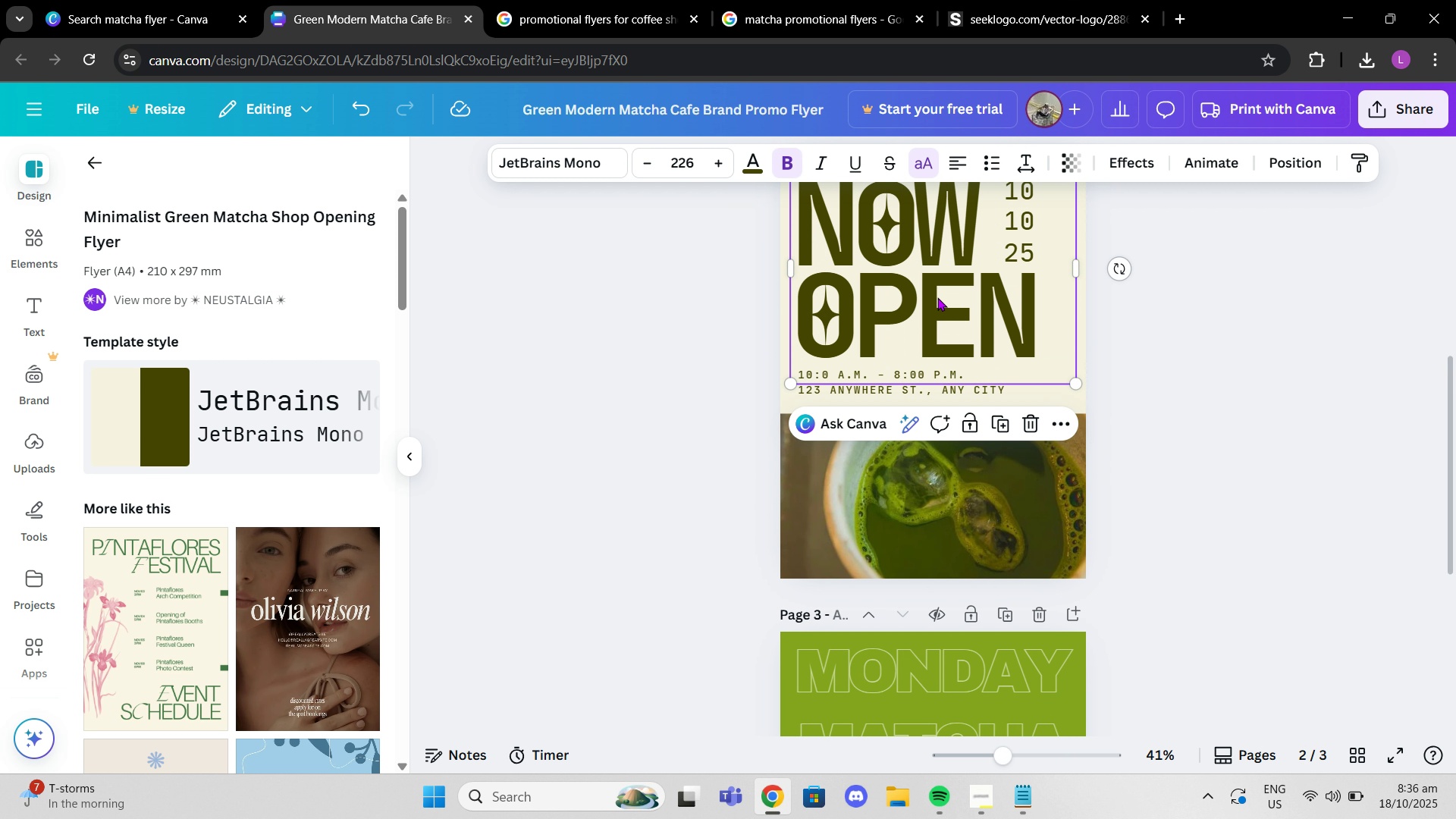 
key(Control+C)
 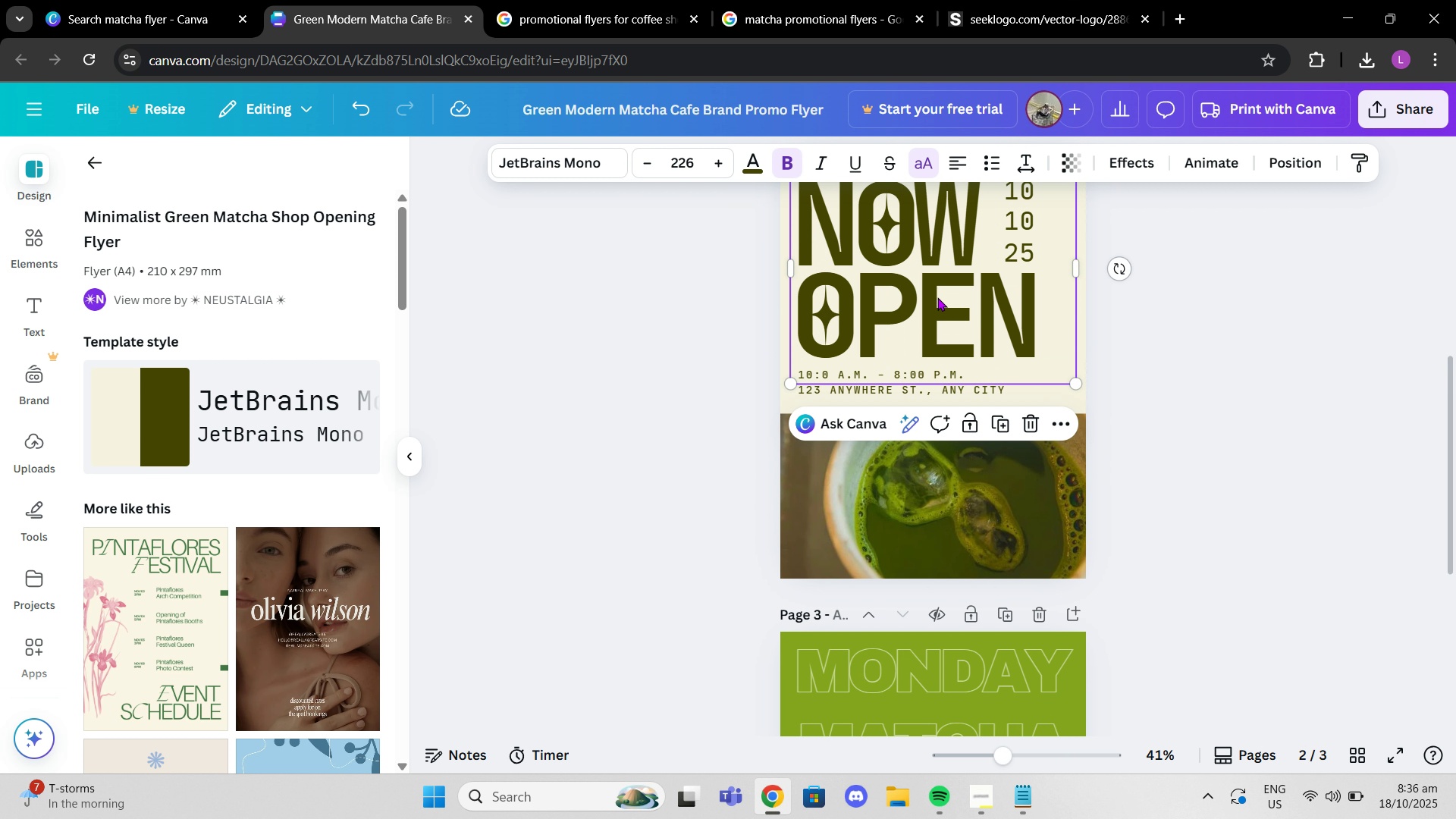 
hold_key(key=ControlLeft, duration=0.35)
 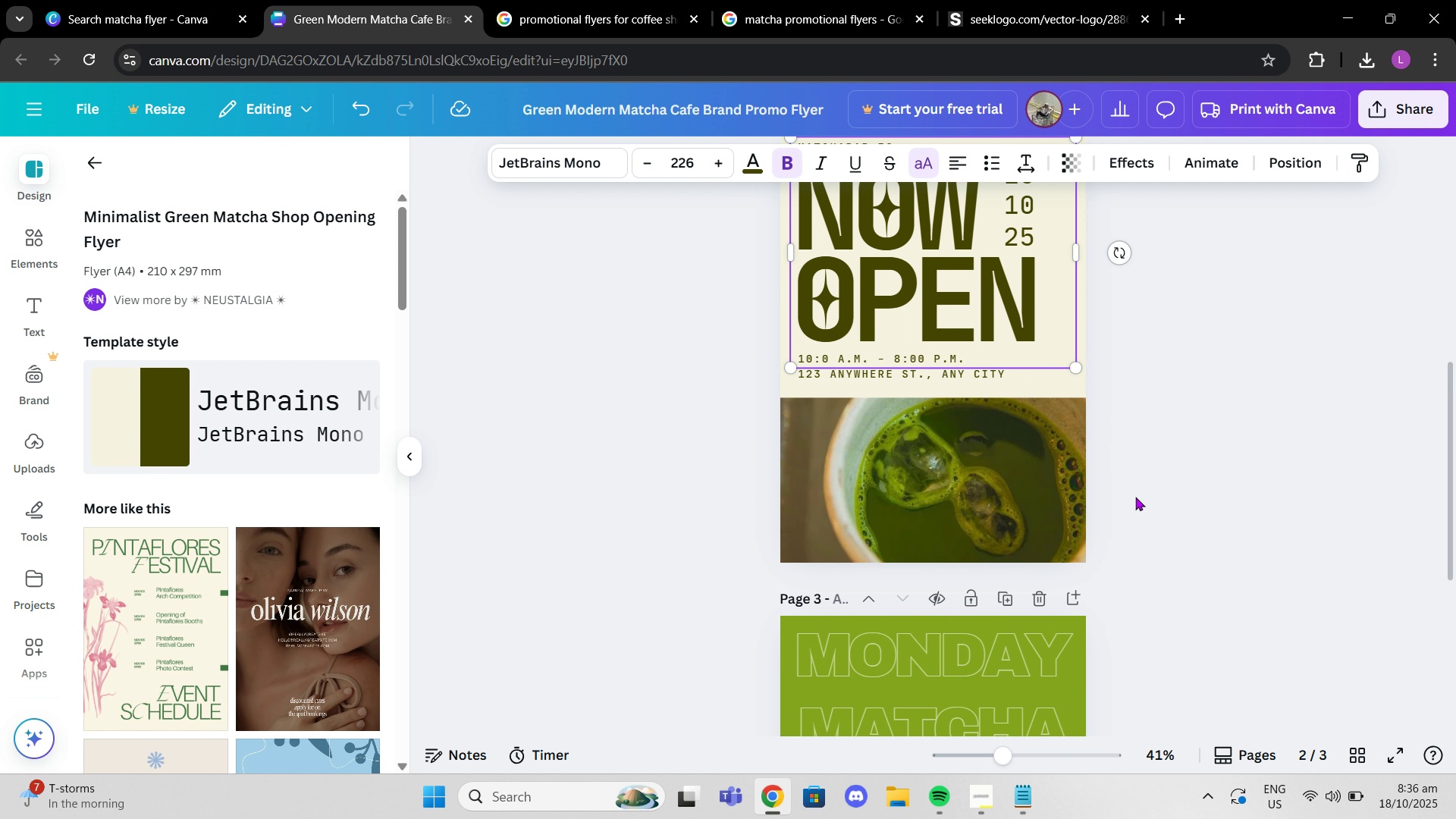 
scroll: coordinate [1135, 497], scroll_direction: down, amount: 3.0
 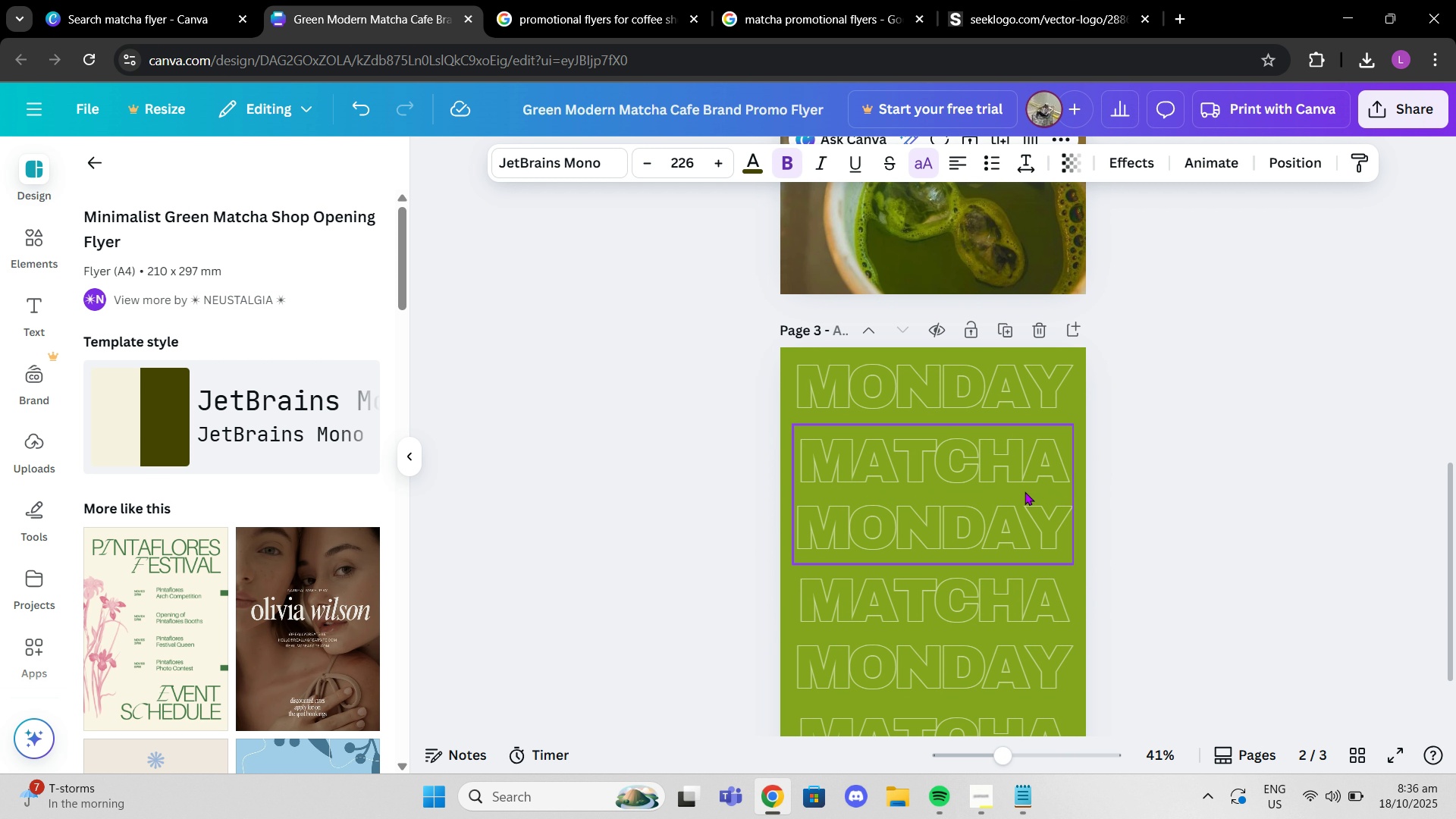 
key(Control+V)
 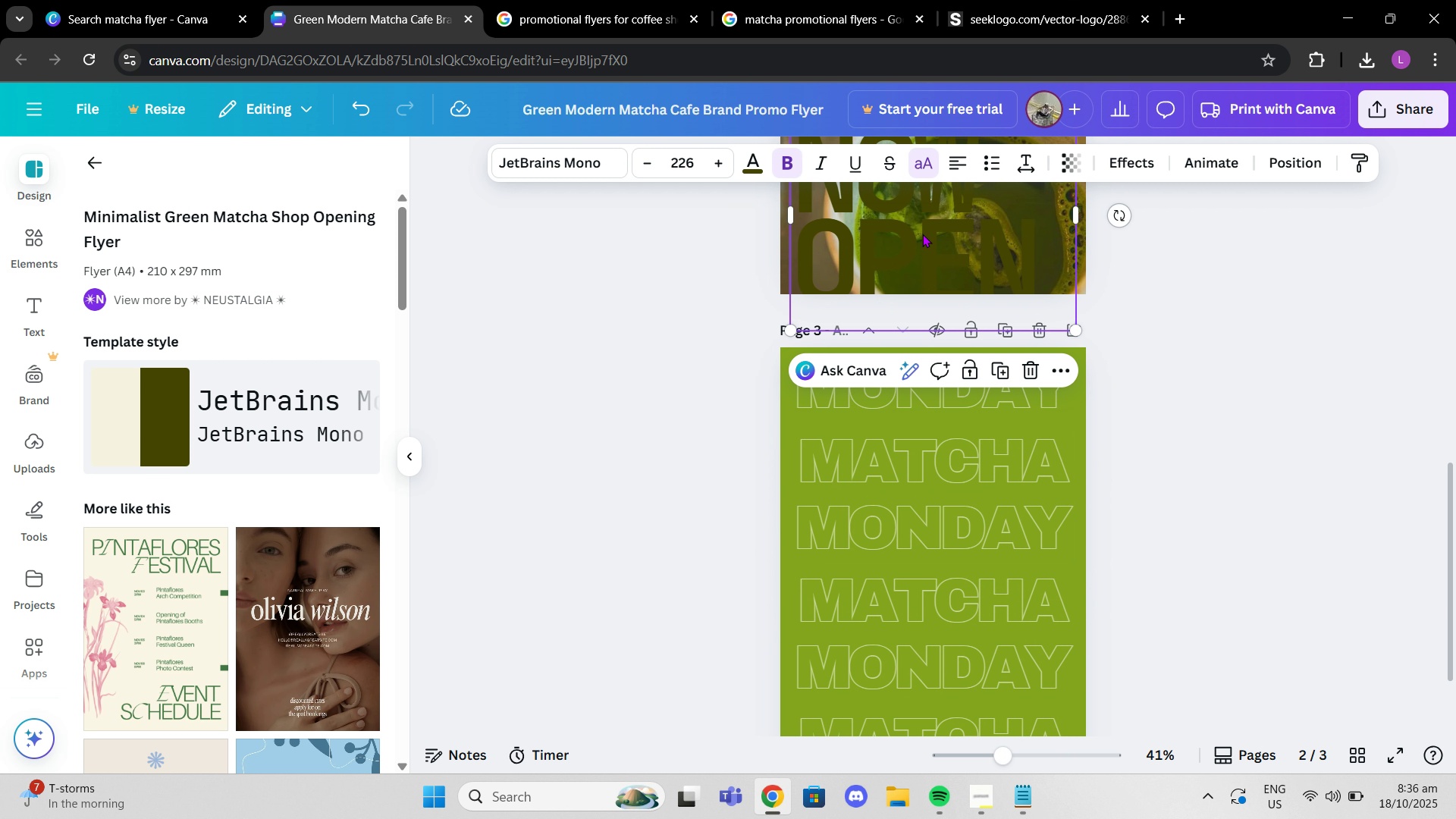 
left_click_drag(start_coordinate=[922, 234], to_coordinate=[961, 493])
 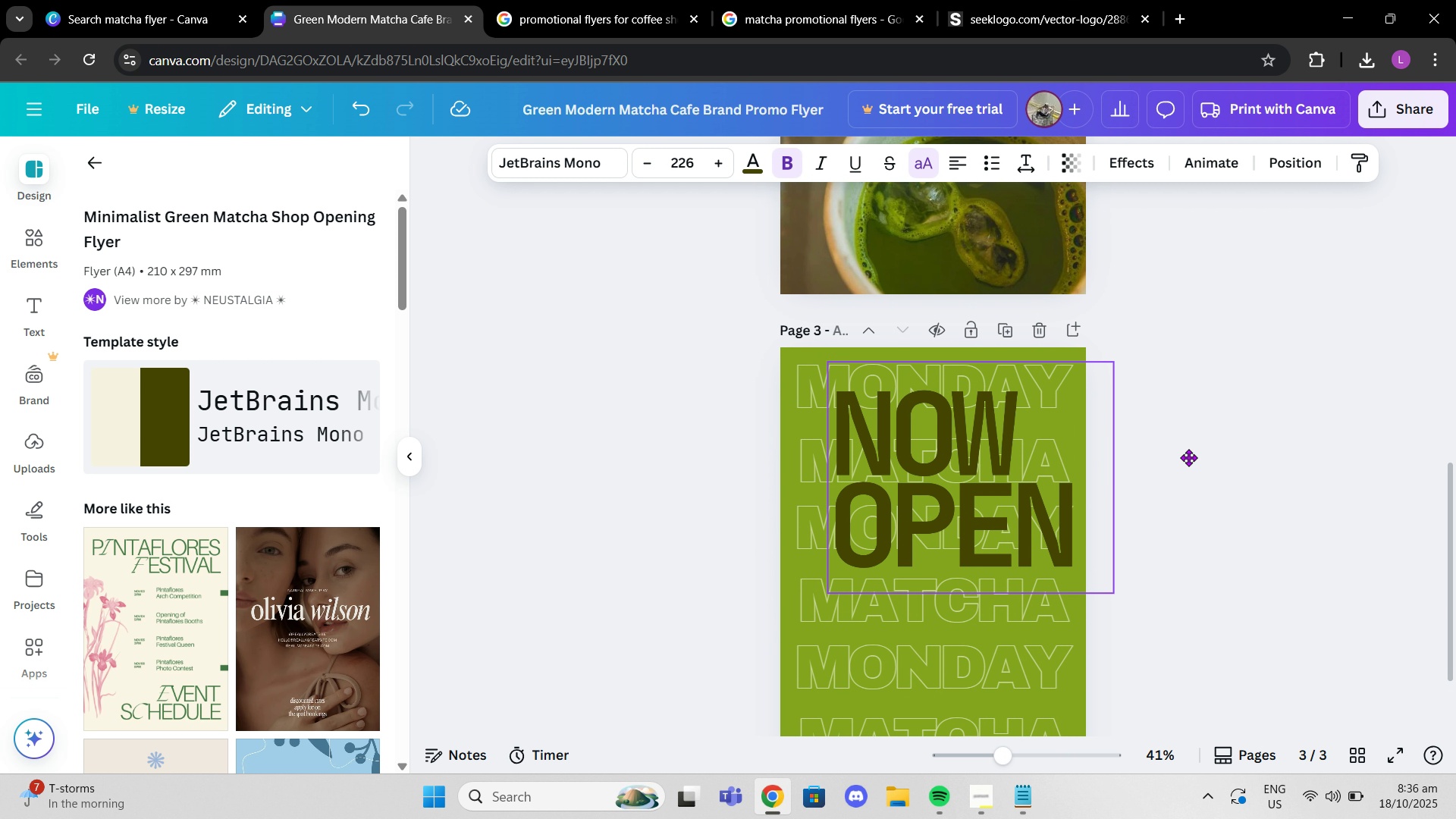 
left_click_drag(start_coordinate=[961, 493], to_coordinate=[1224, 449])
 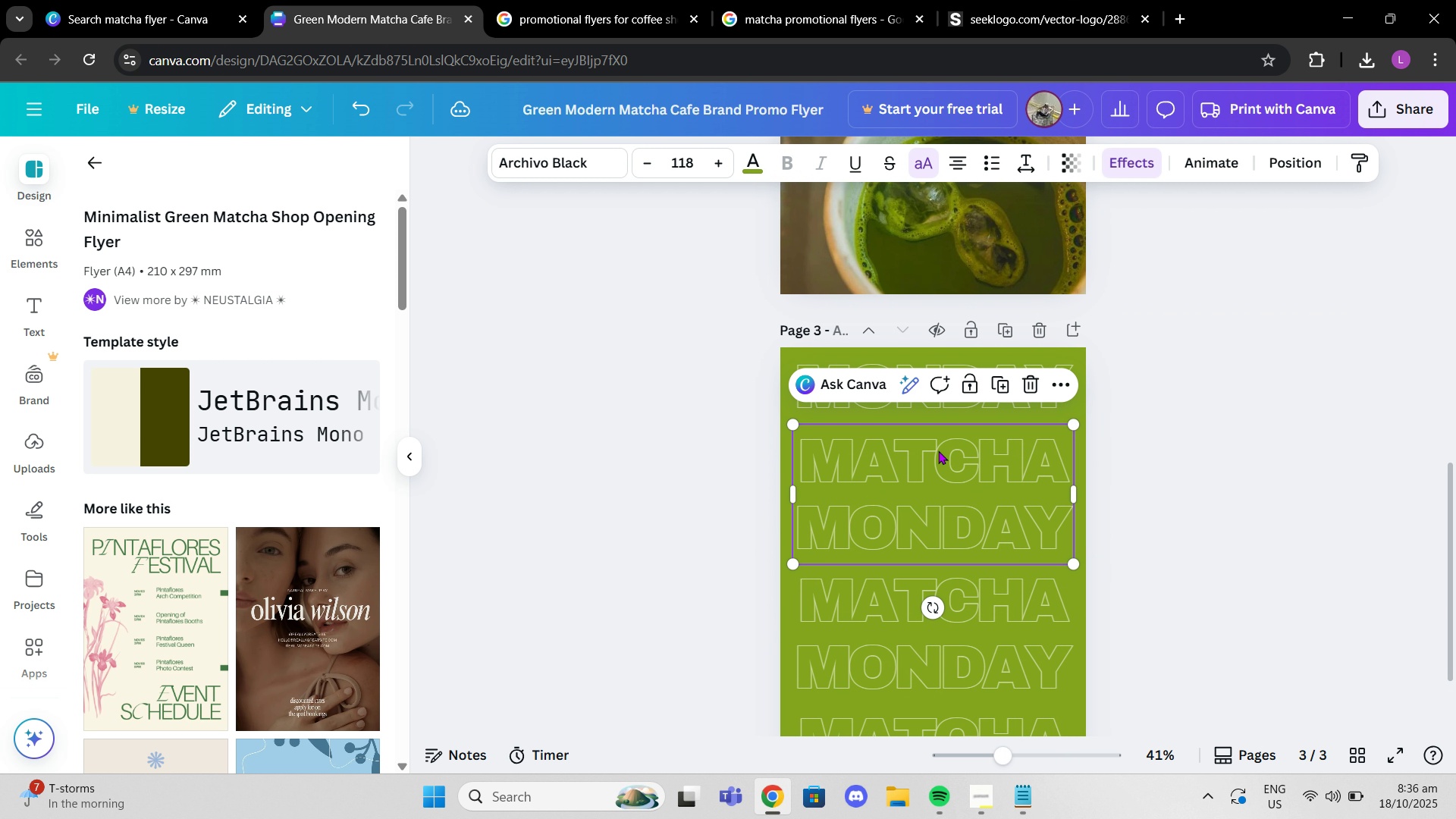 
left_click([938, 450])
 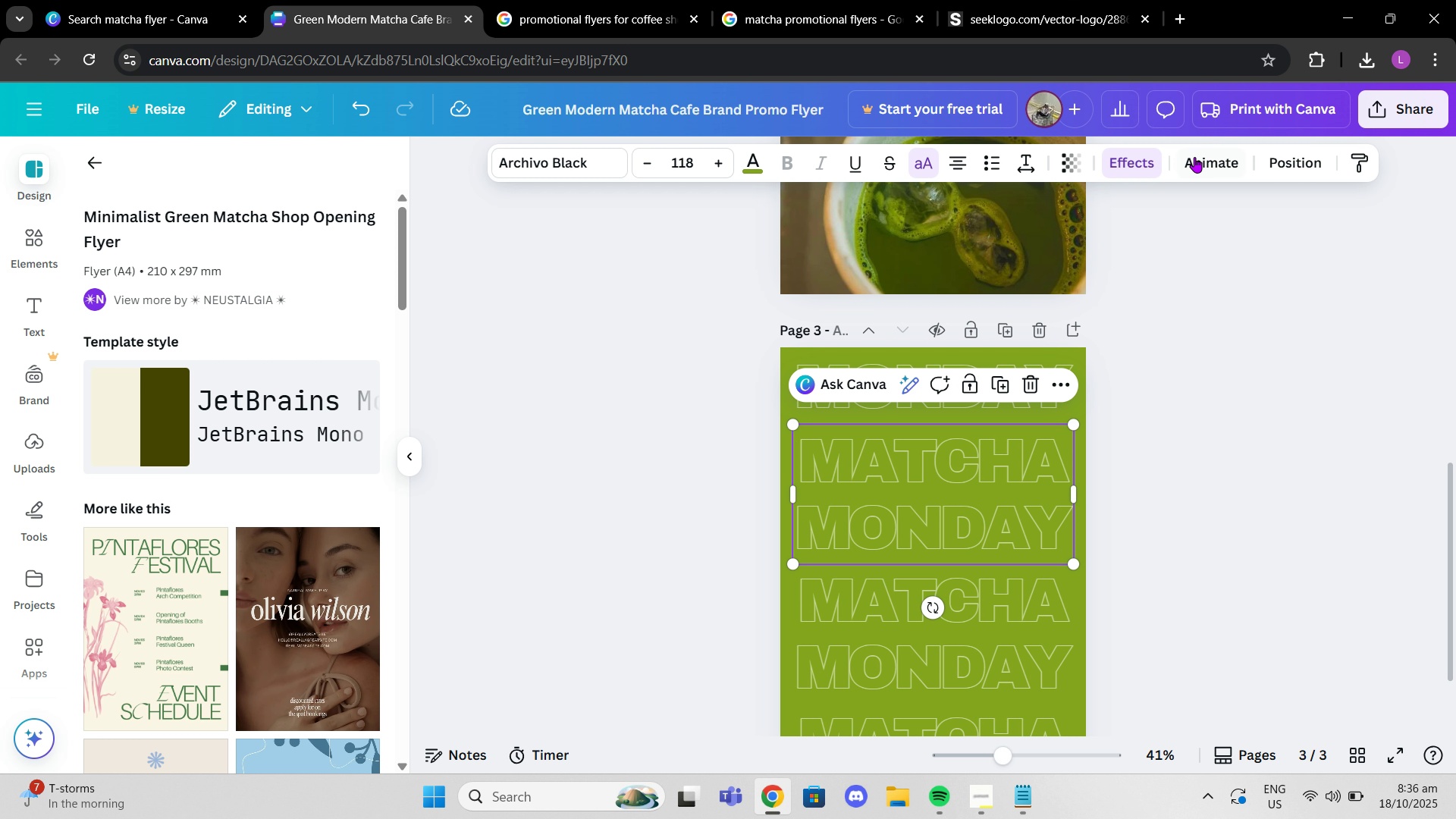 
left_click([1205, 157])
 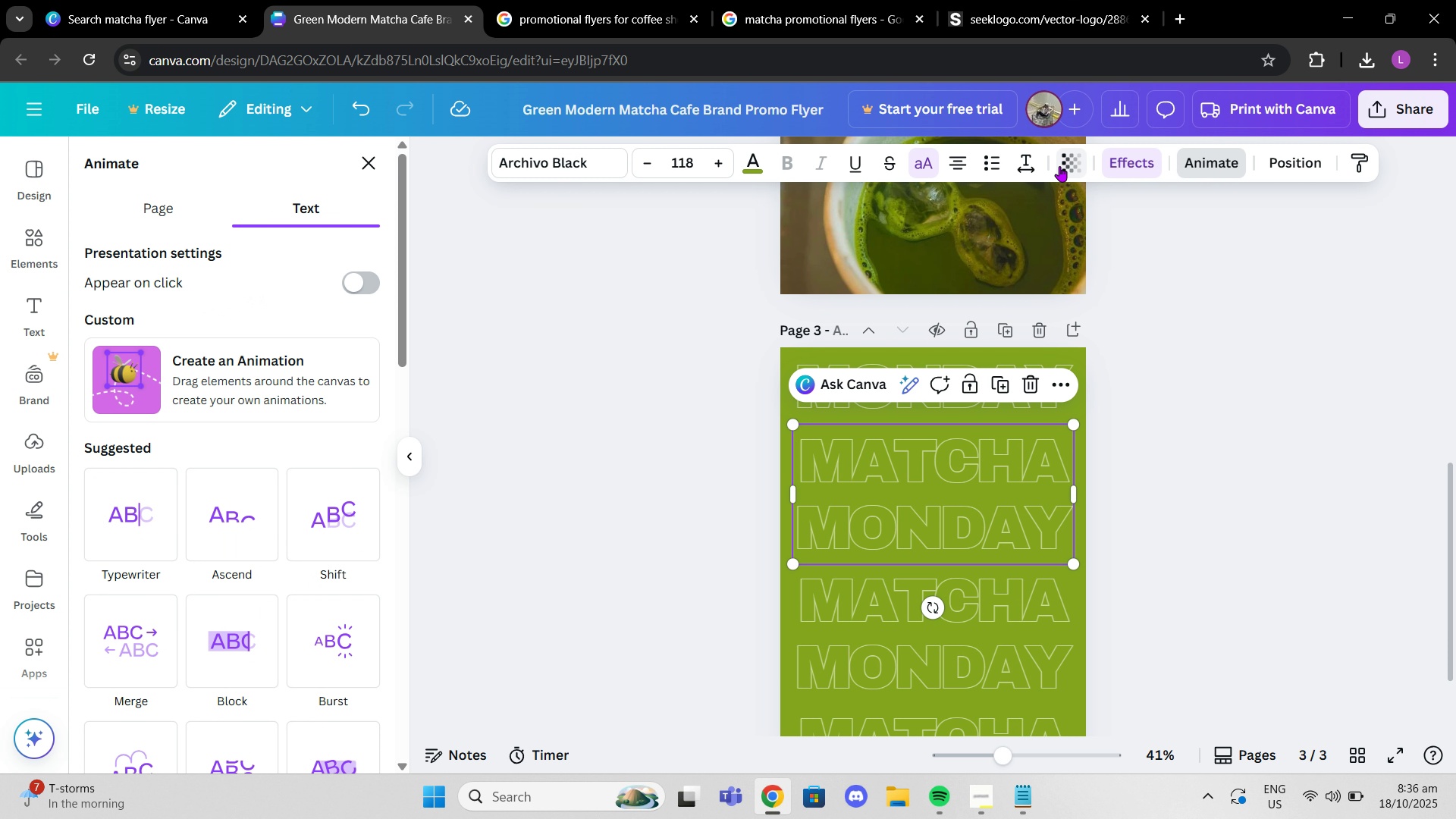 
left_click([1059, 166])
 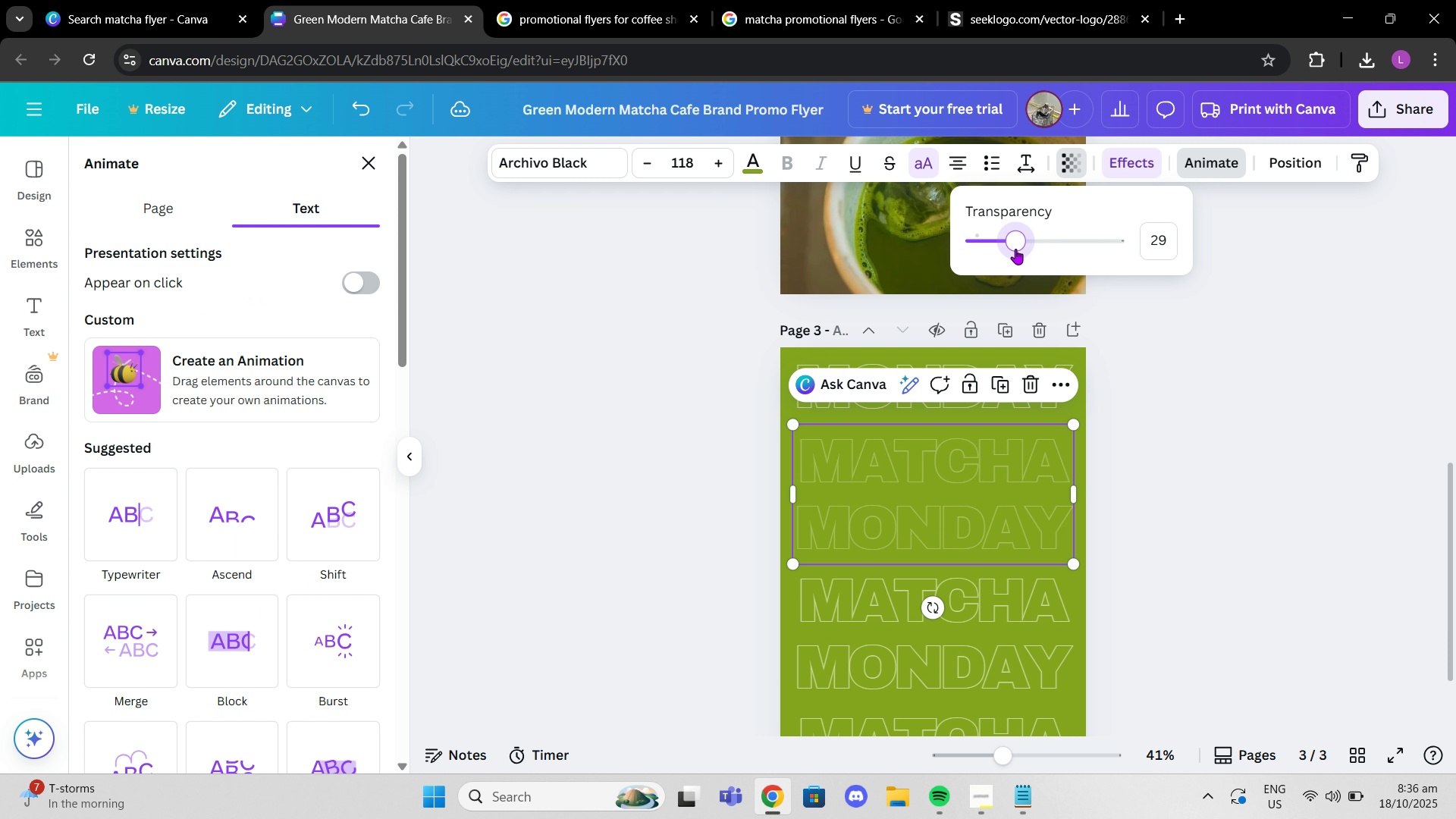 
wait(8.55)
 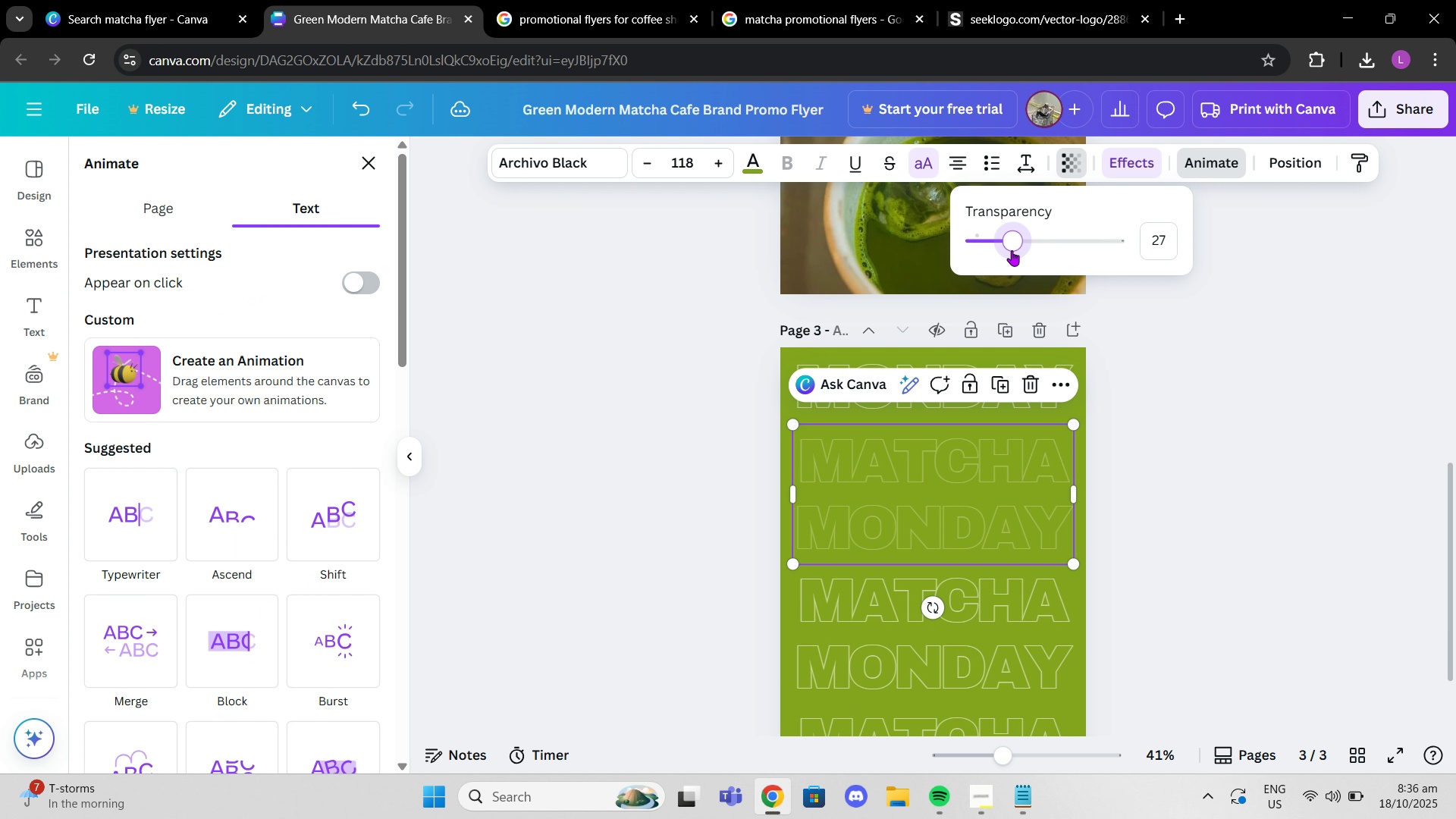 
key(Control+Z)
 